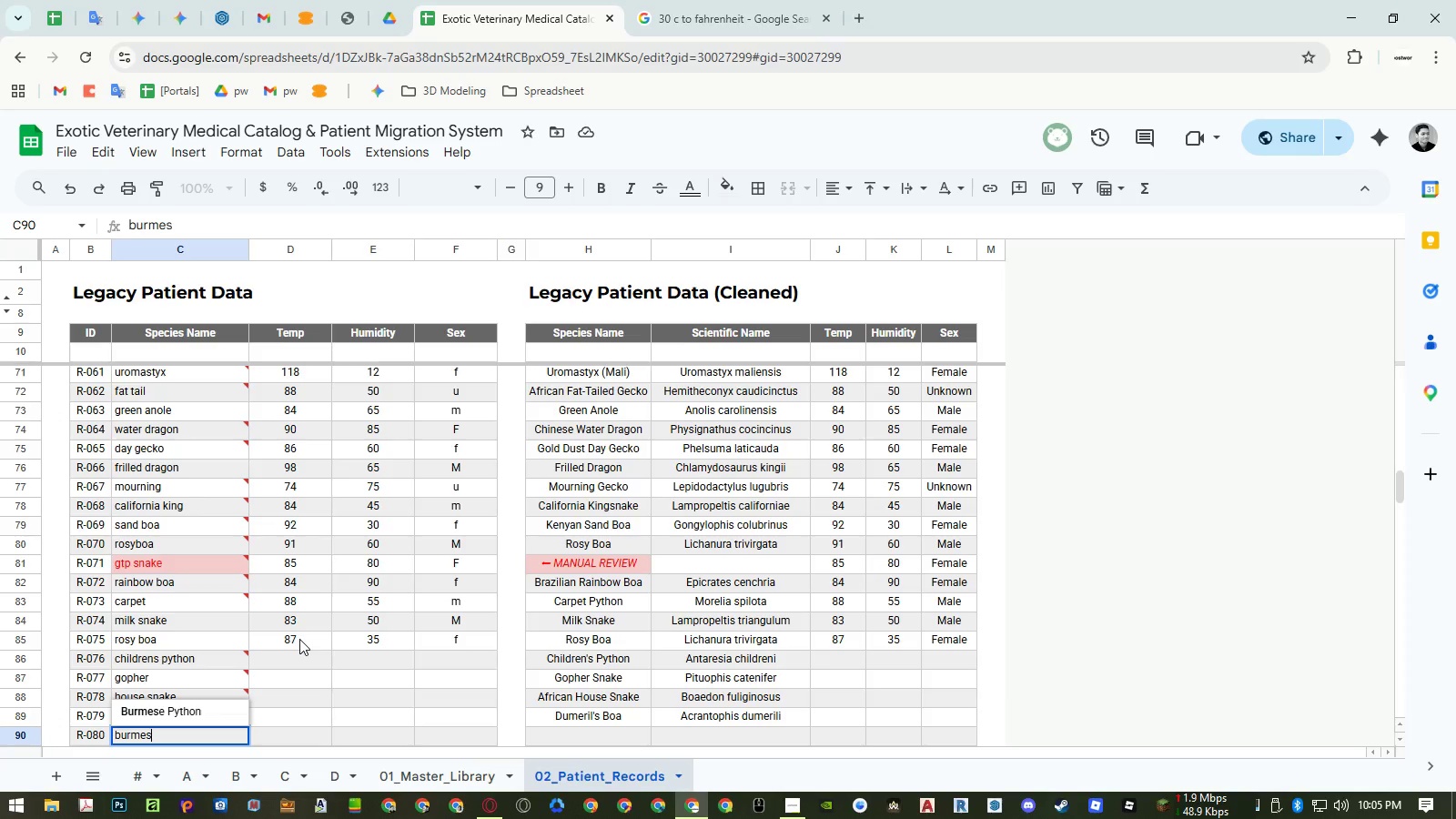 
key(Enter)
 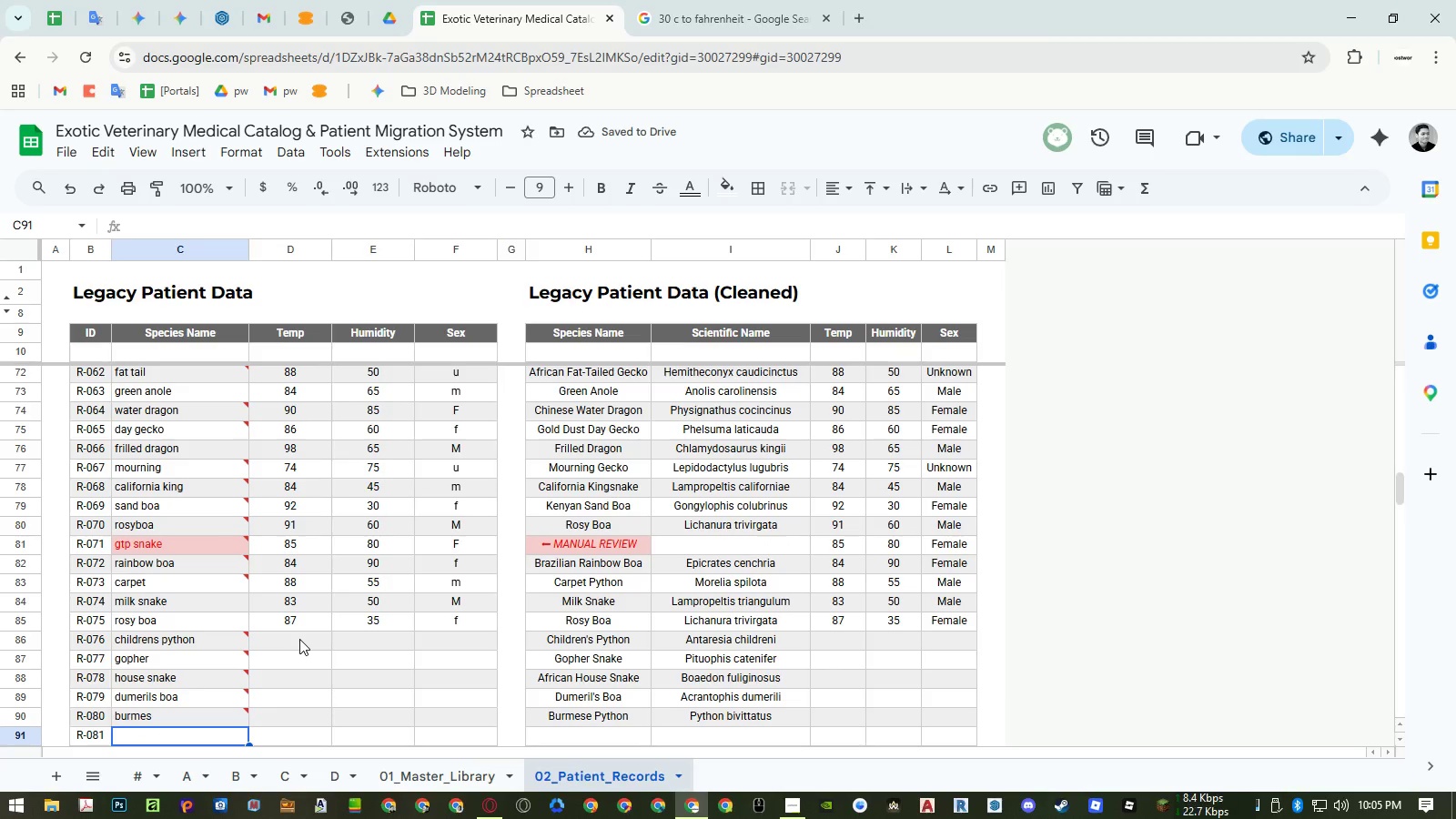 
key(ArrowRight)
 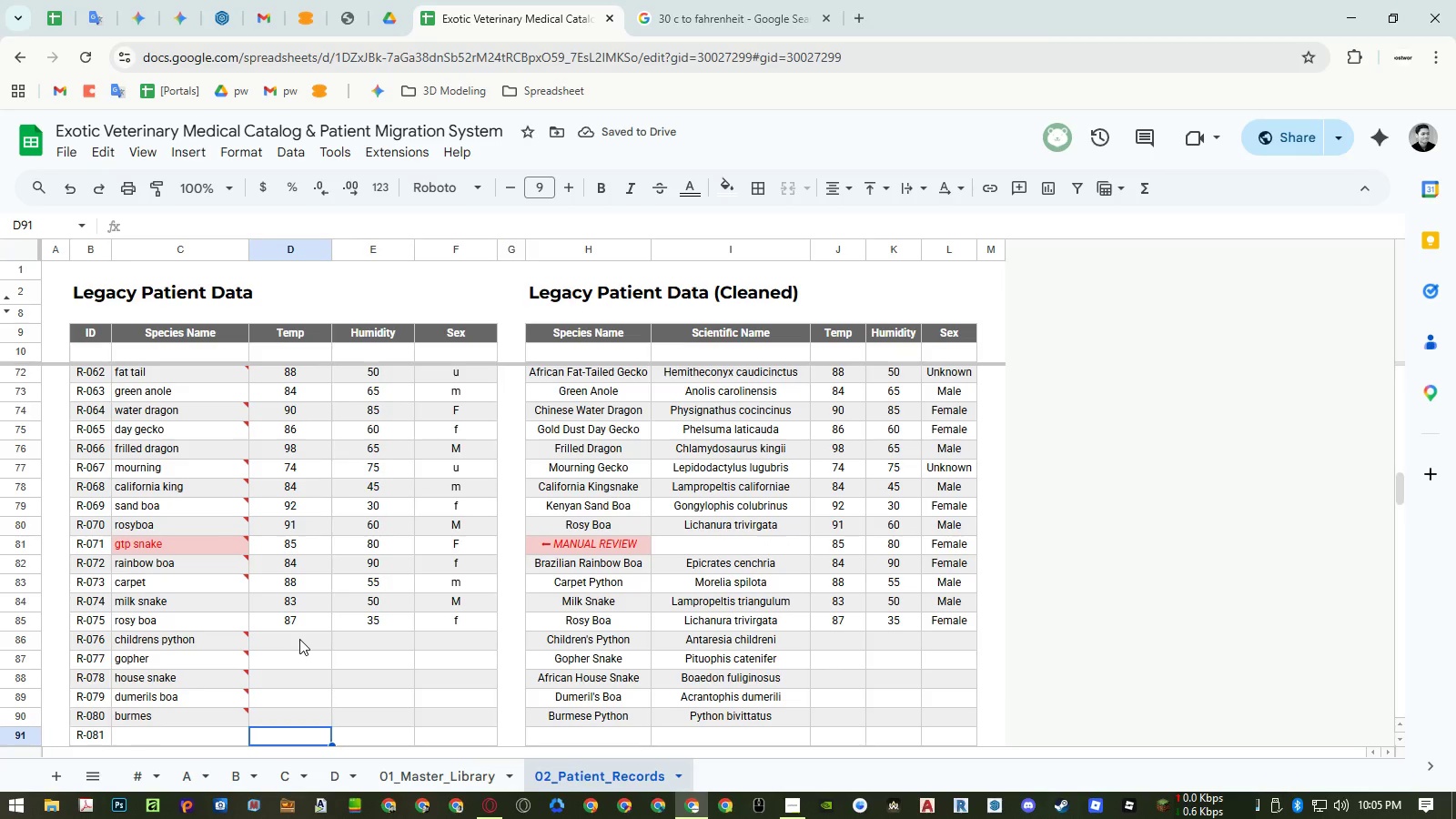 
key(Control+ControlLeft)
 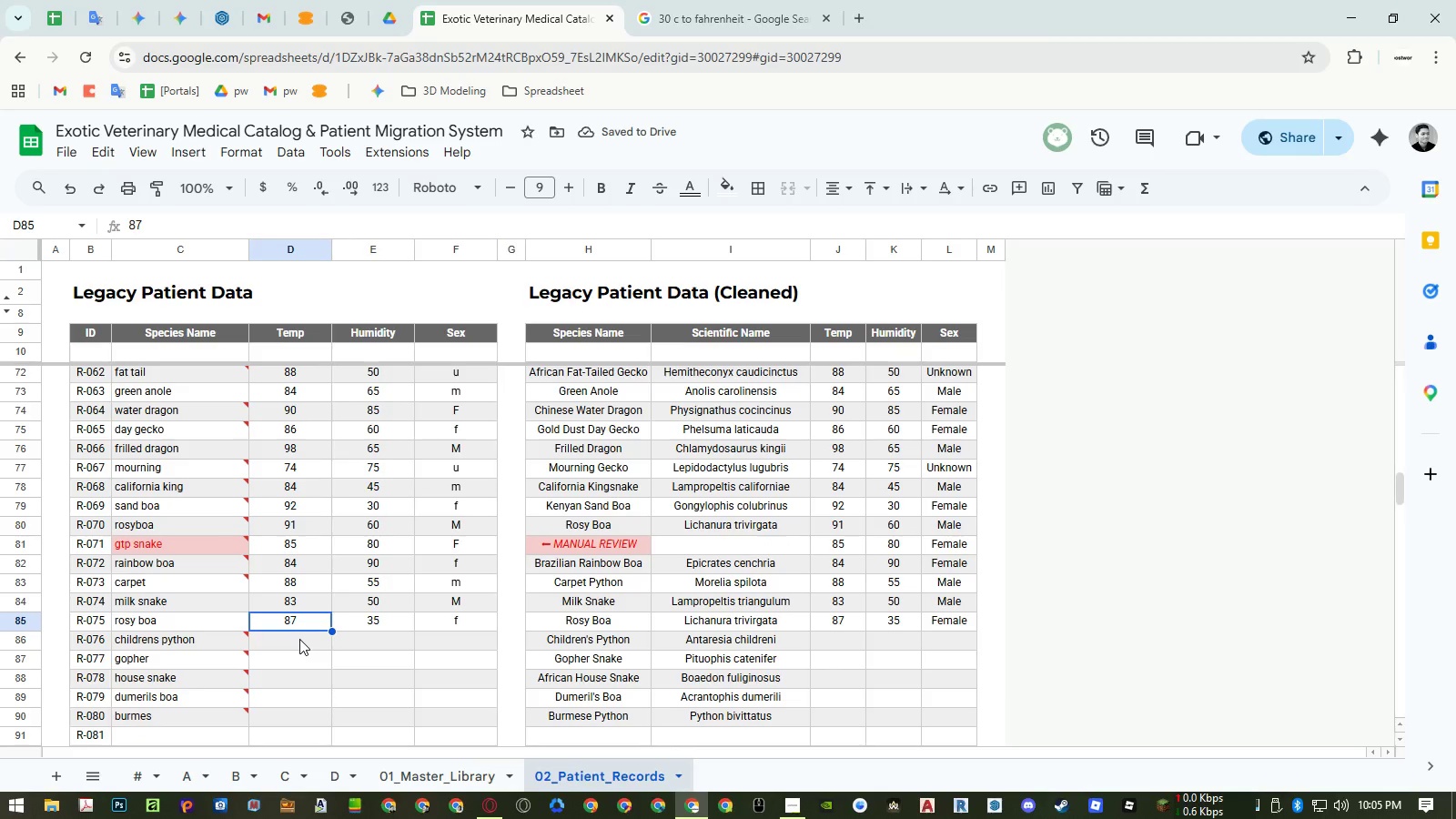 
key(Control+ArrowUp)
 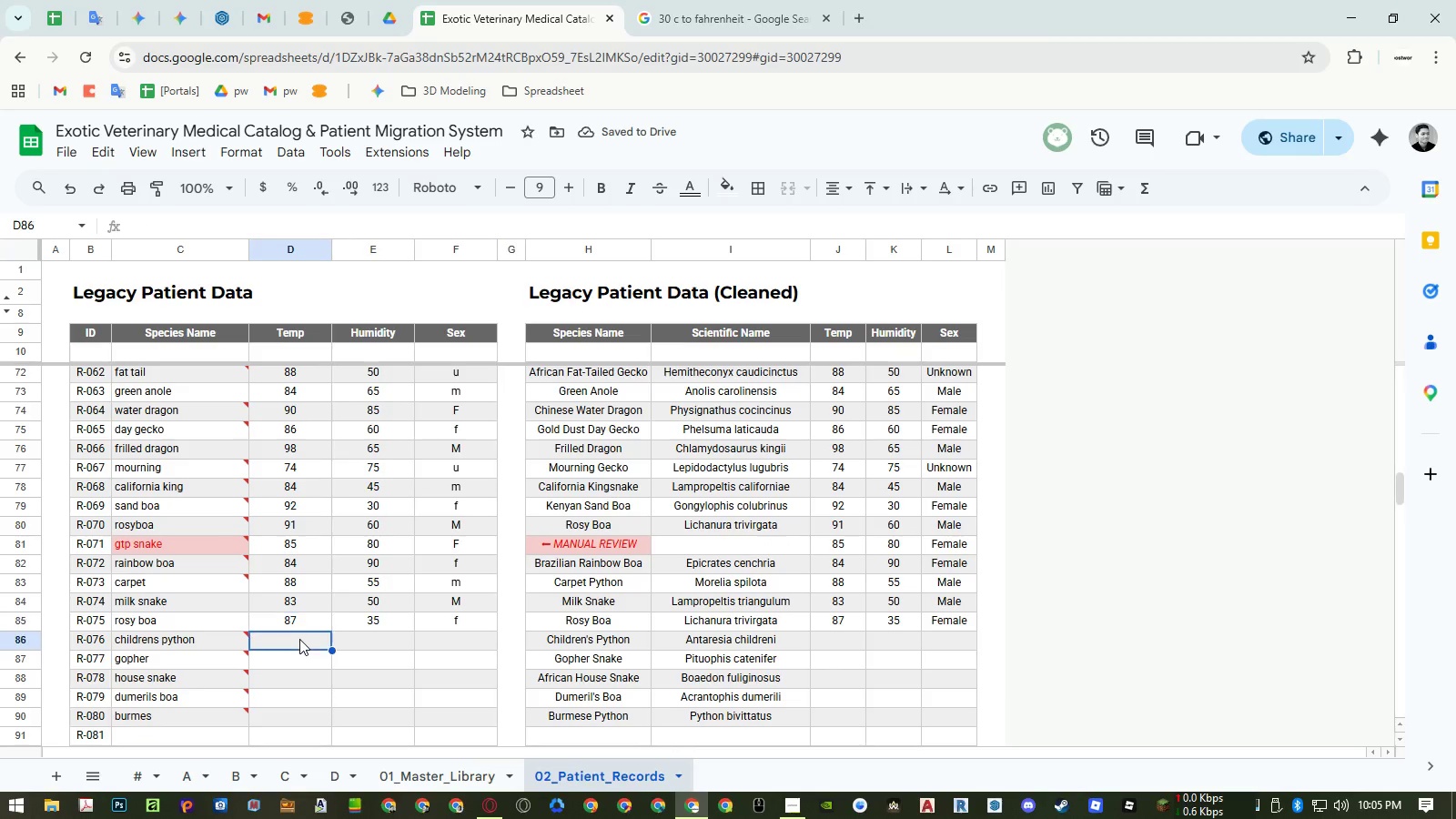 
key(ArrowDown)
 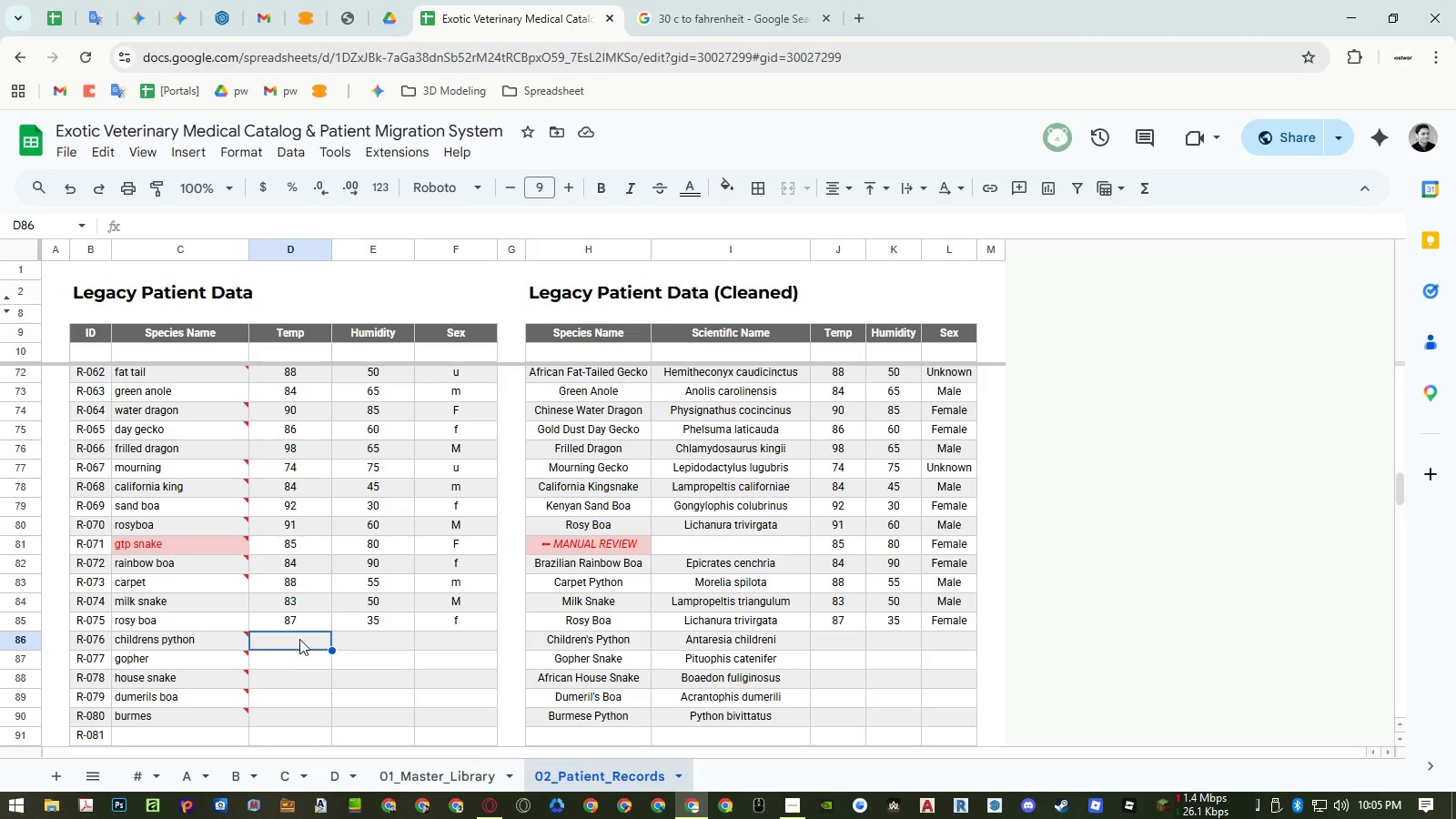 
key(Numpad8)
 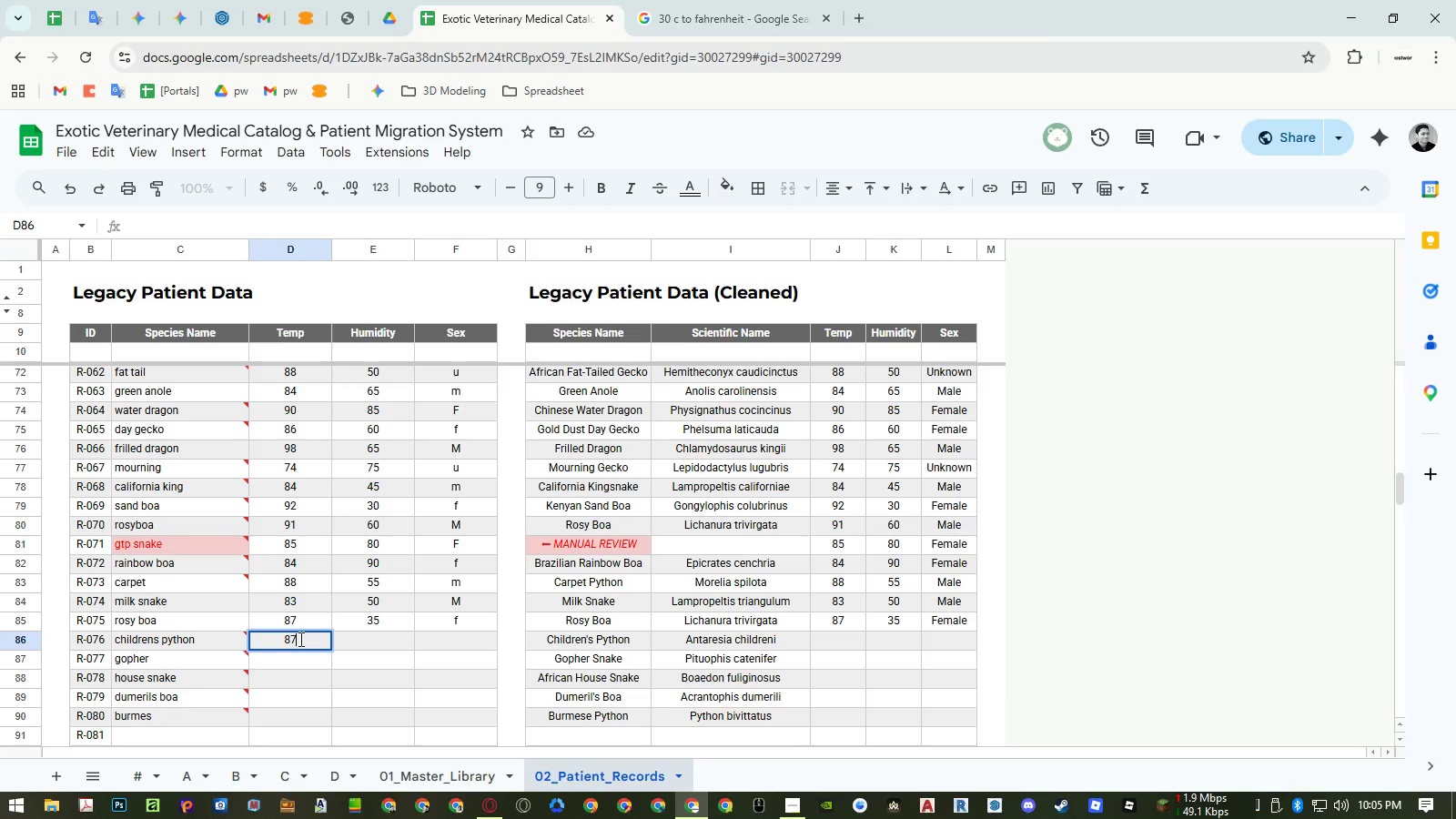 
key(Numpad7)
 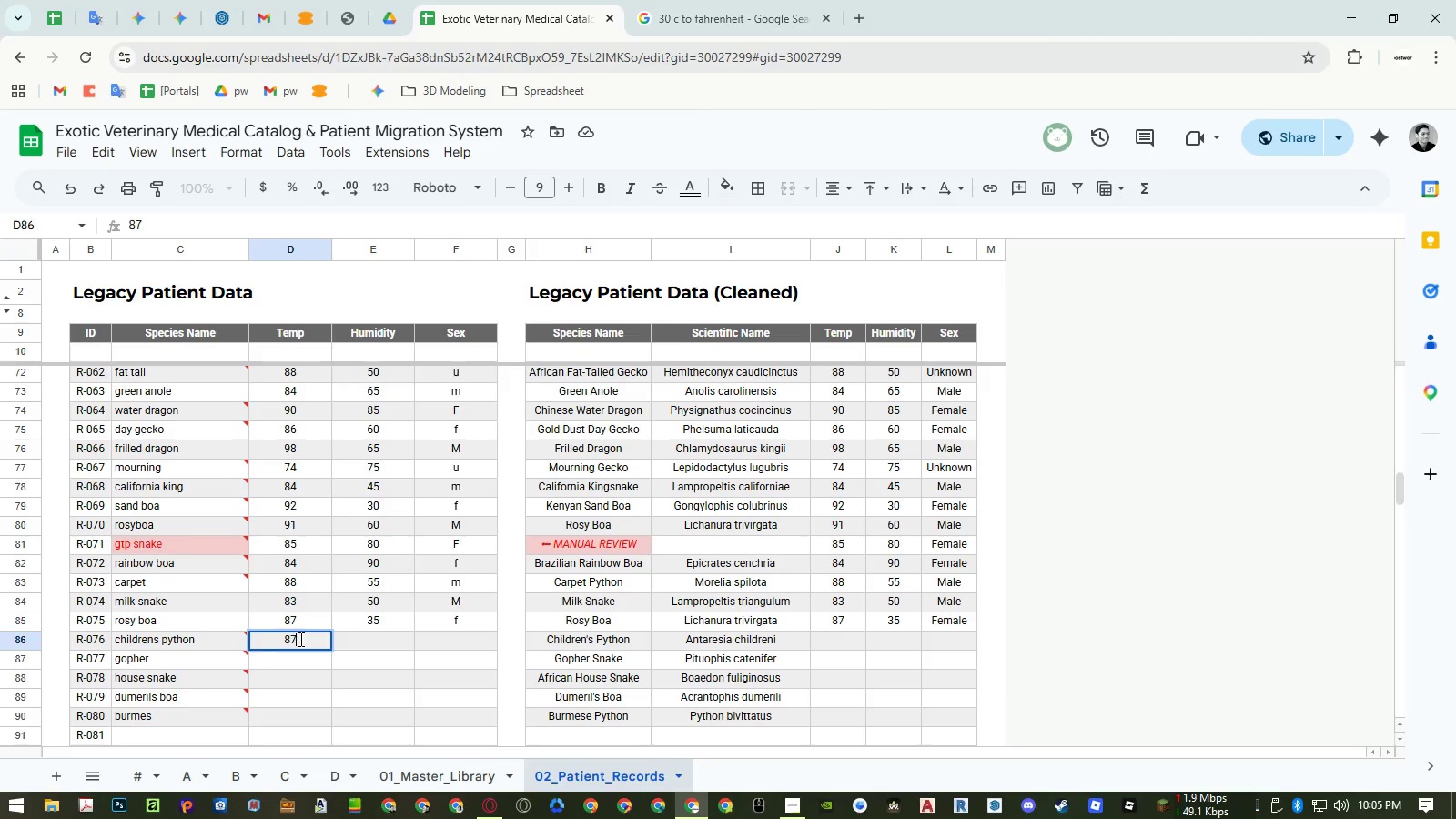 
key(NumpadEnter)
 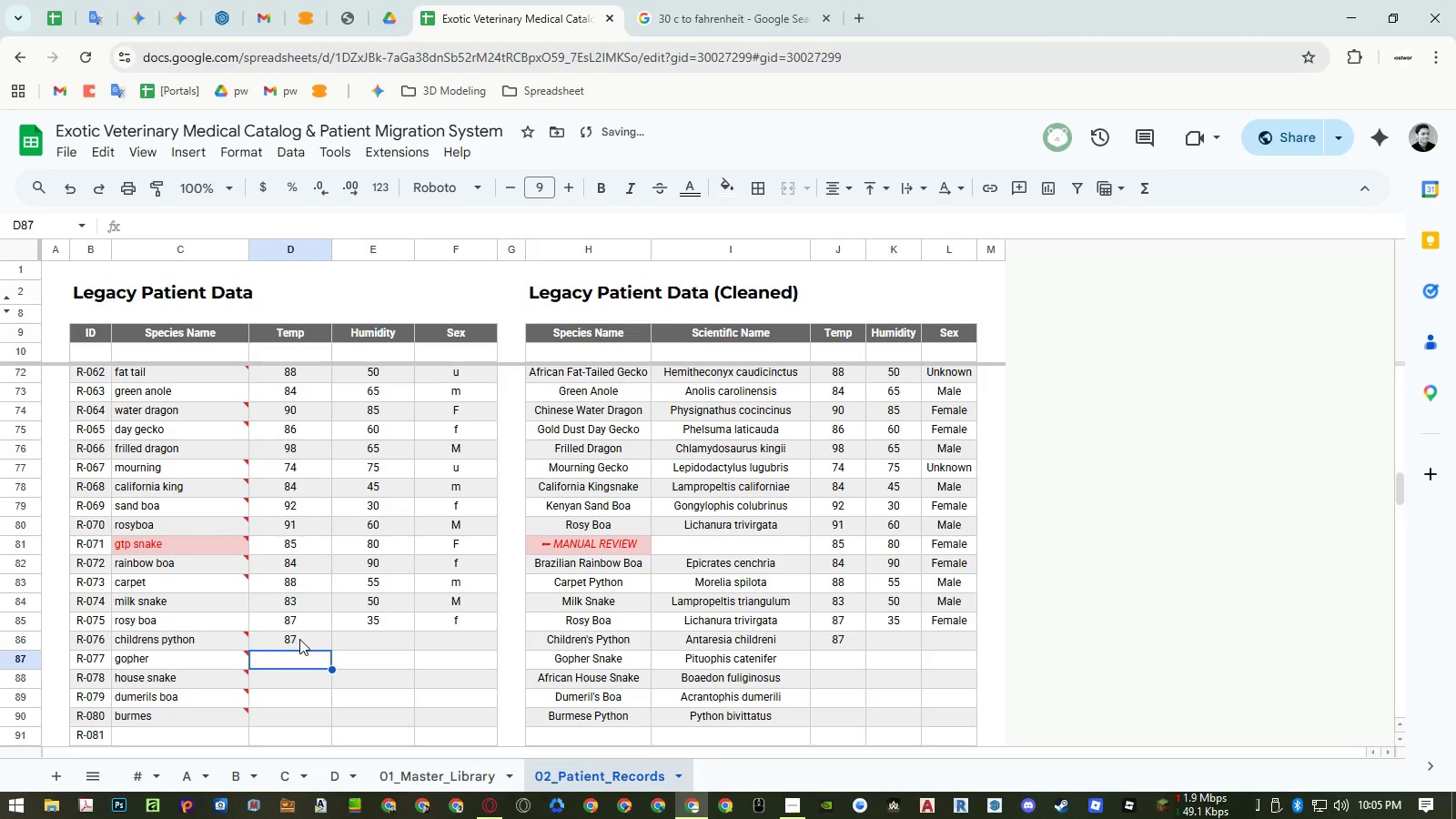 
key(Numpad8)
 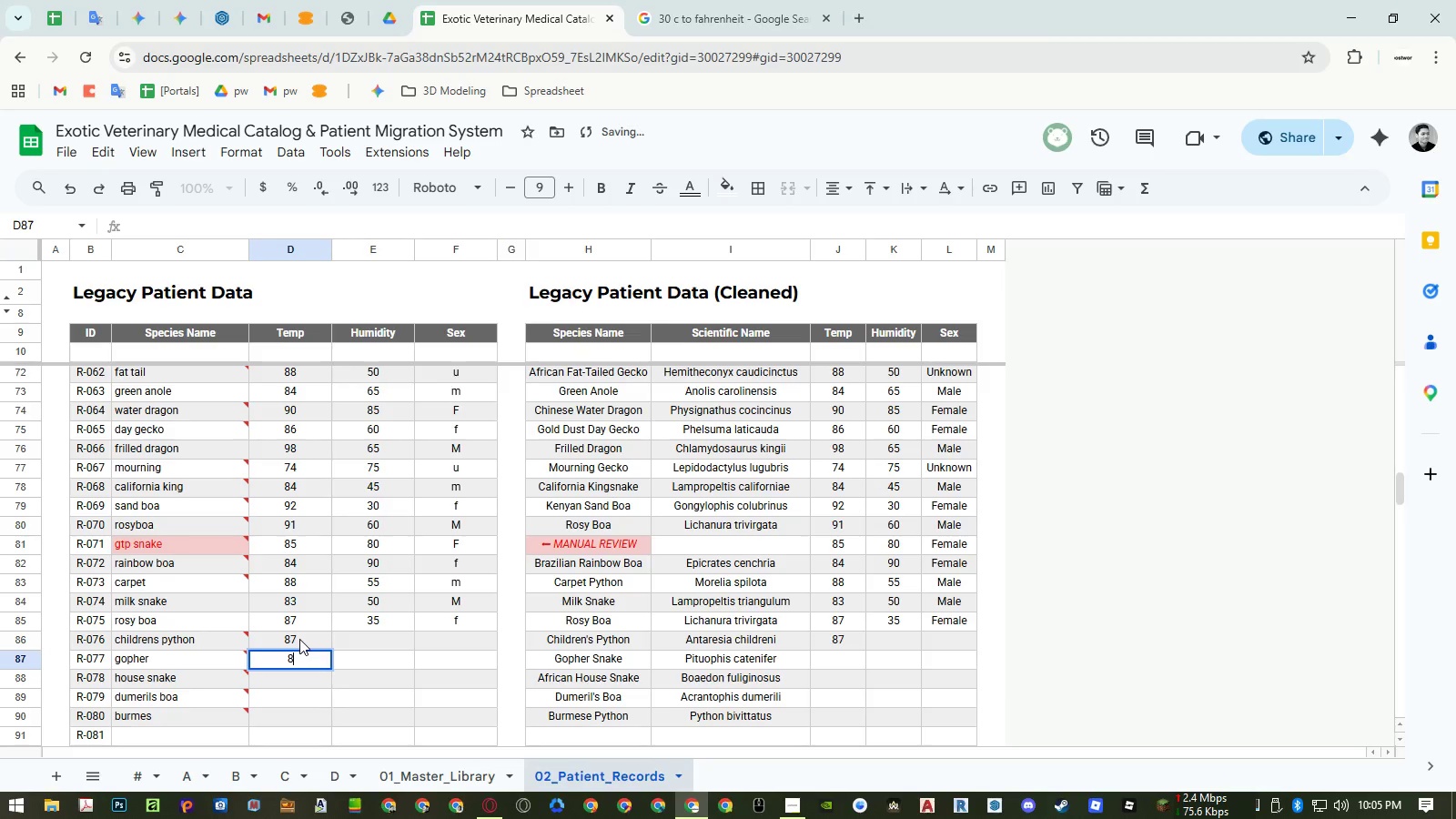 
key(Numpad5)
 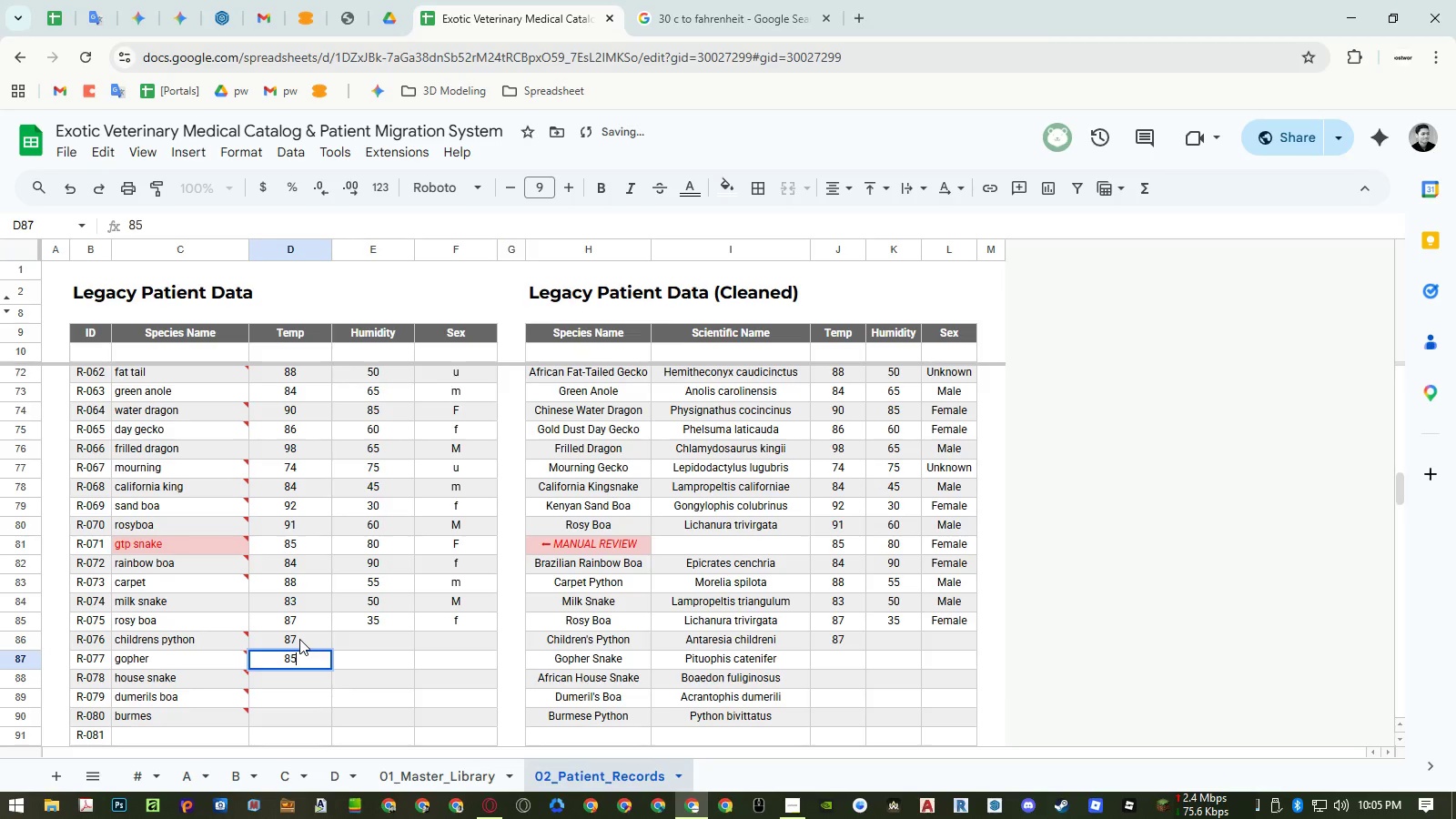 
key(NumpadEnter)
 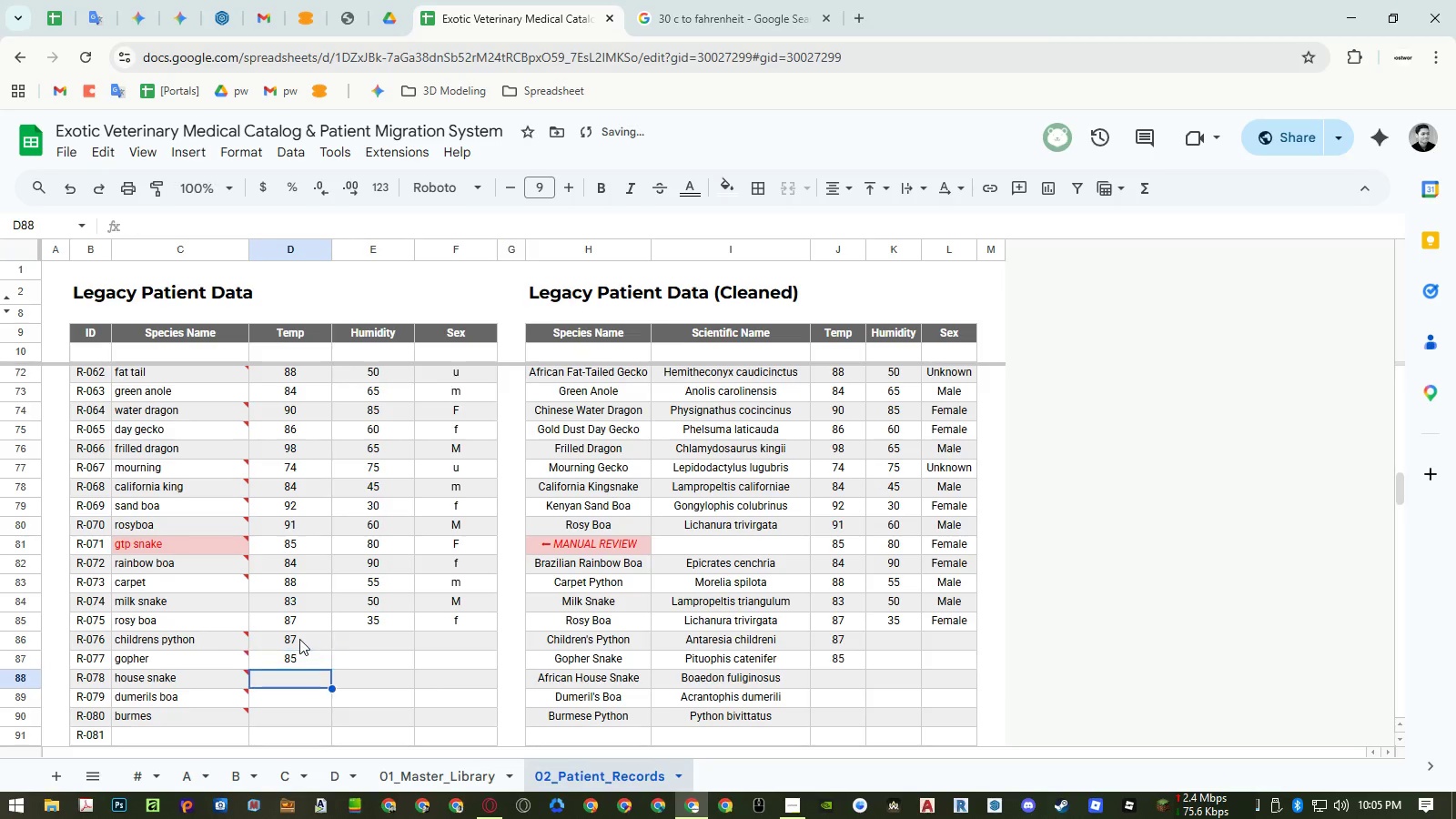 
key(Numpad8)
 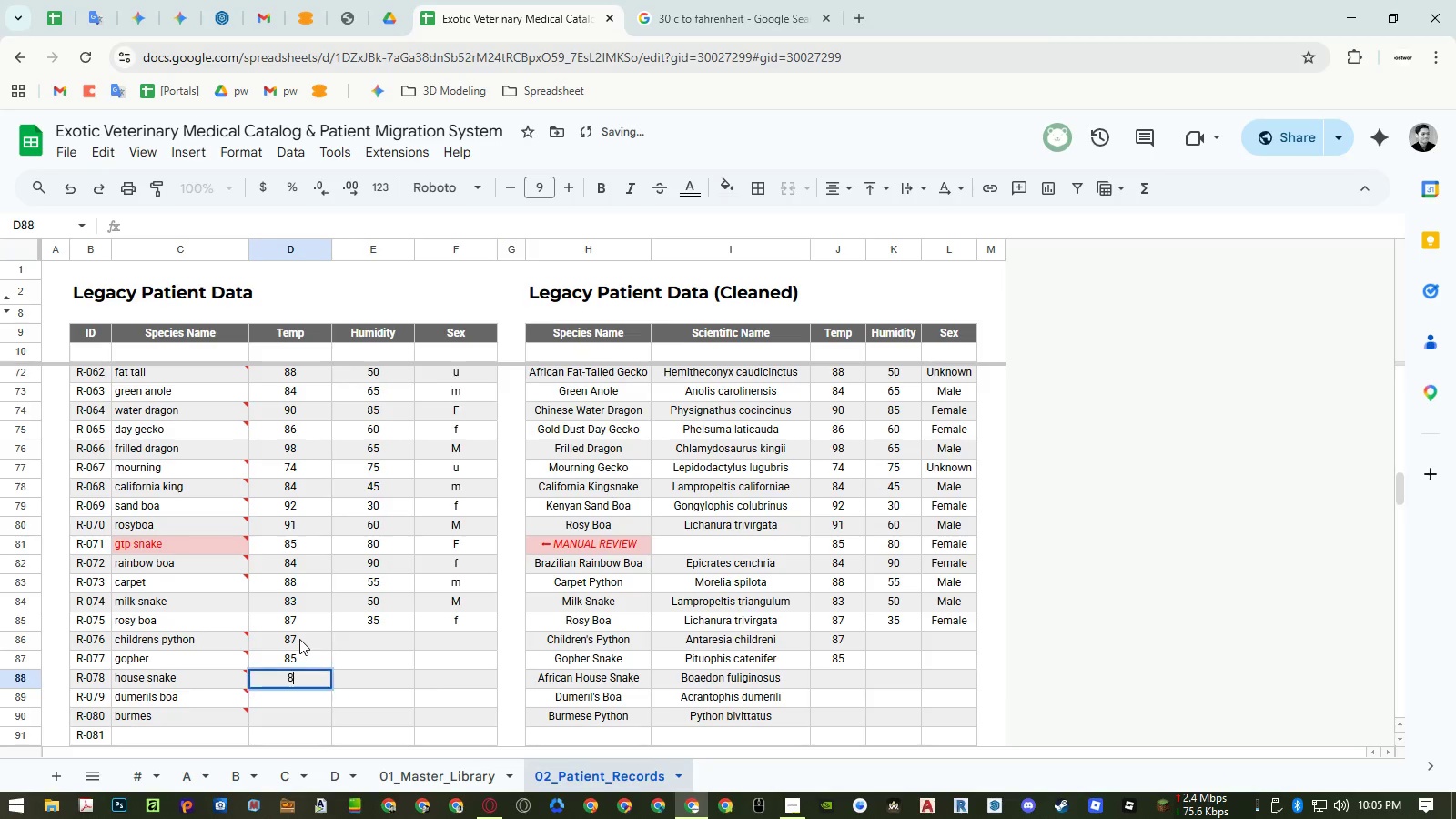 
key(Numpad6)
 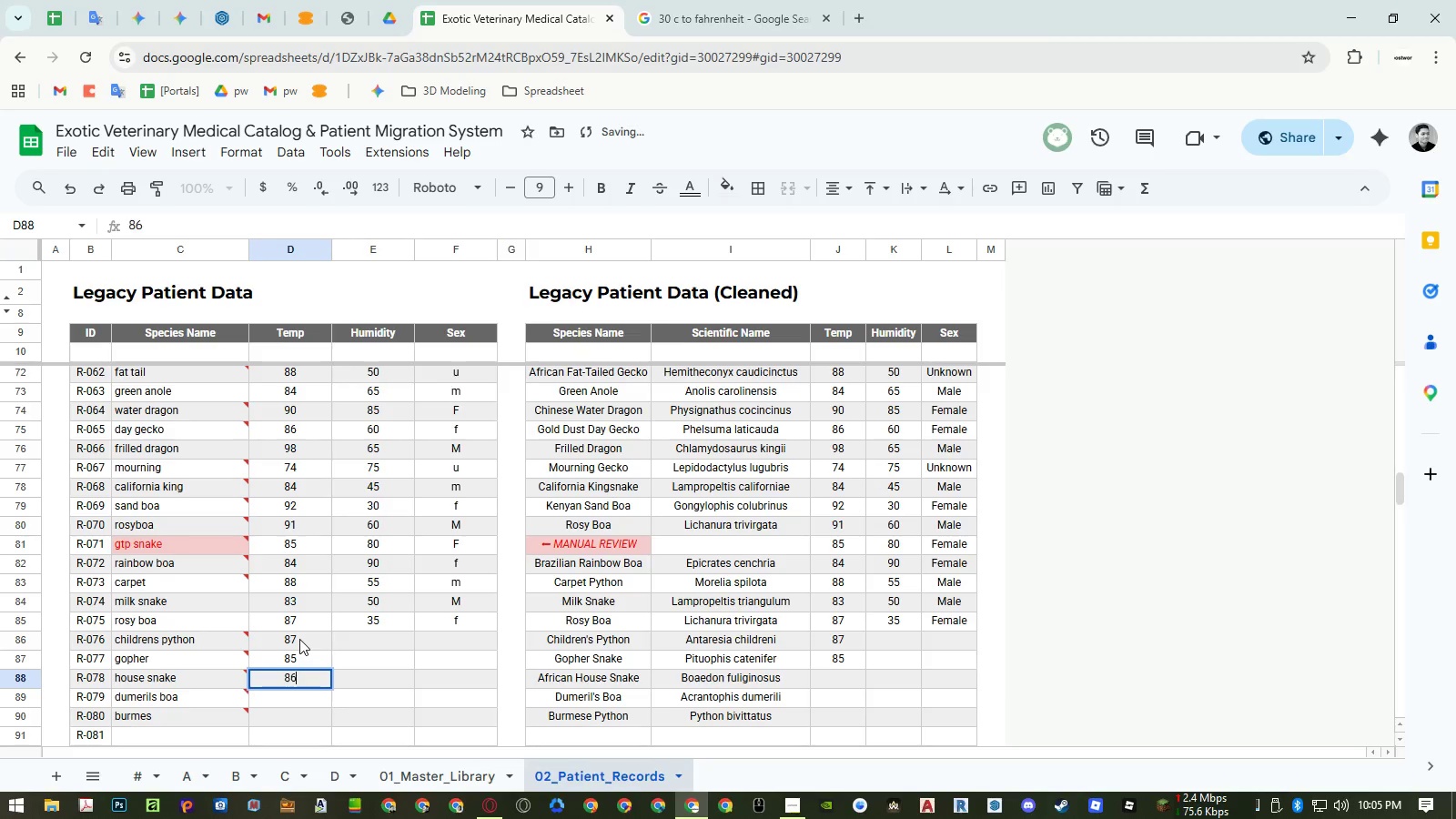 
key(NumpadEnter)
 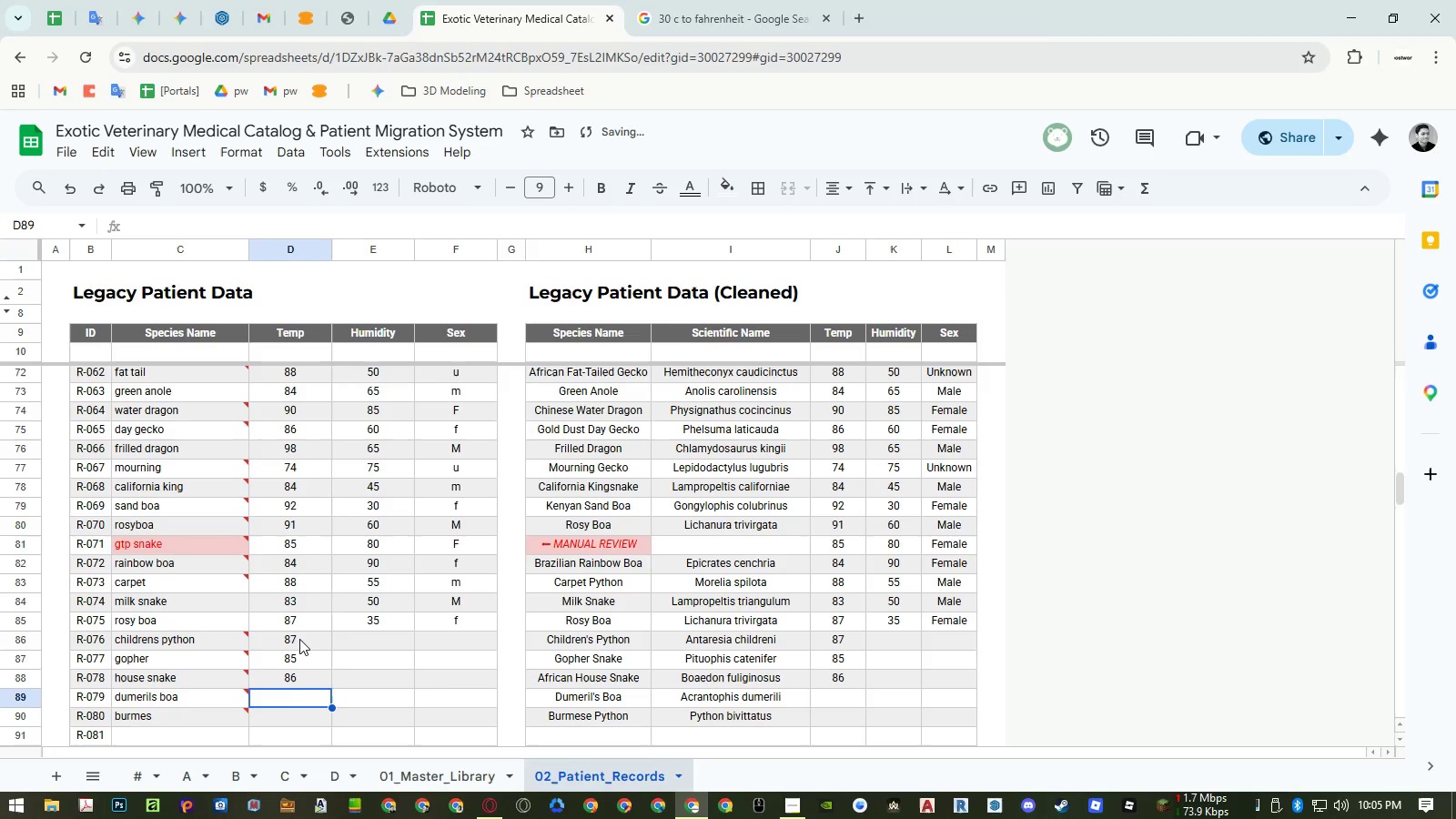 
key(Numpad8)
 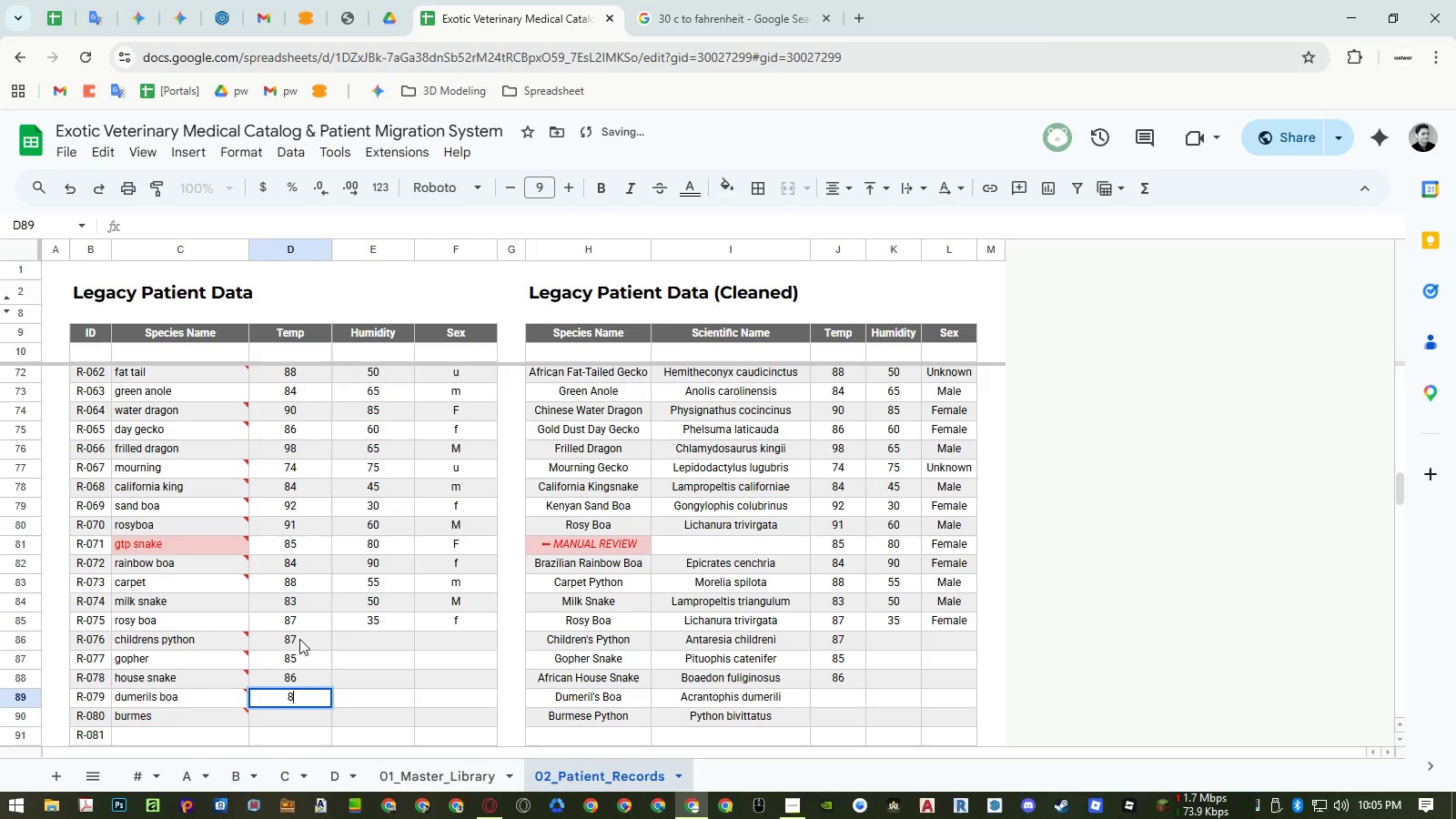 
key(Numpad5)
 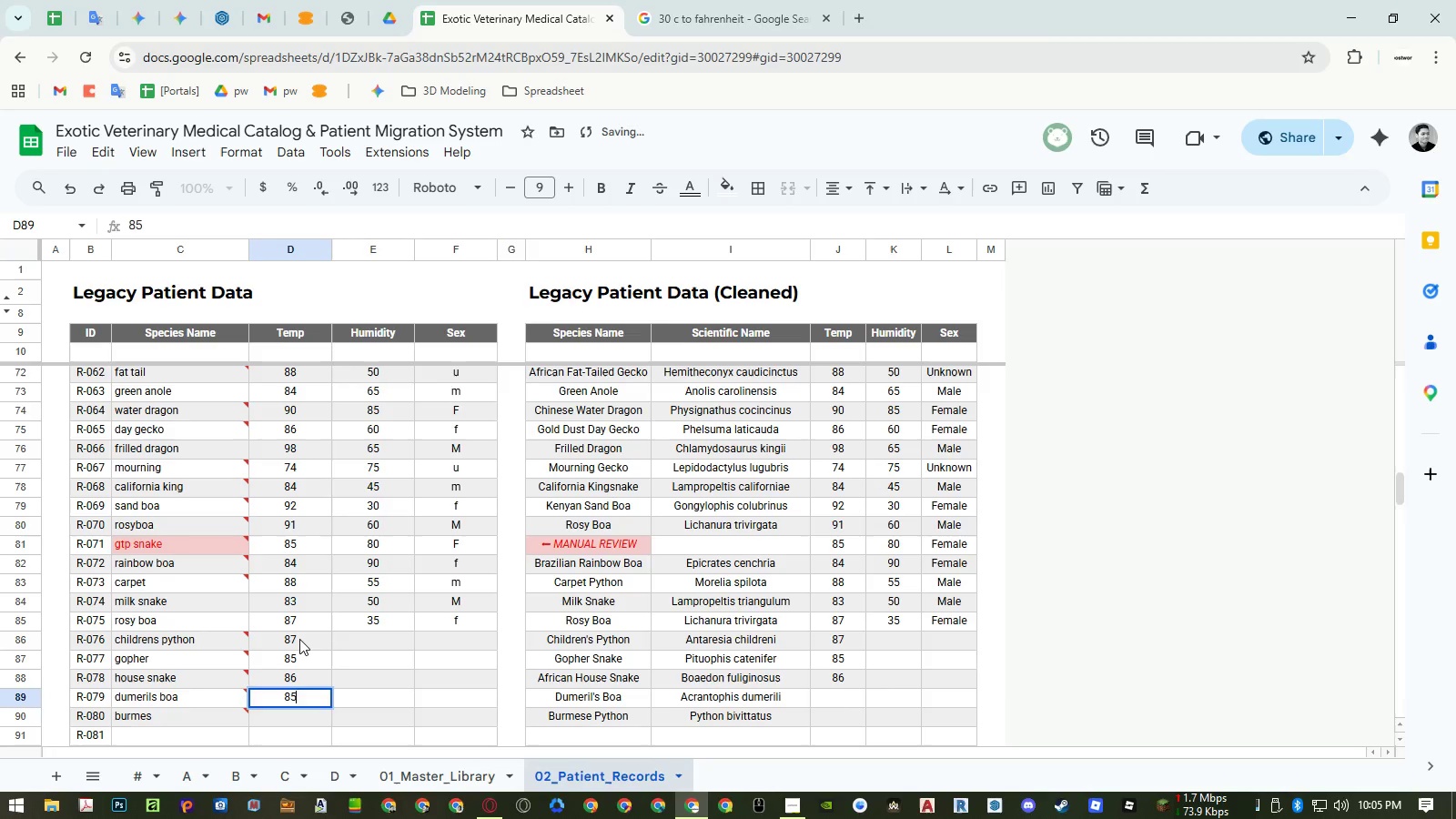 
key(NumpadEnter)
 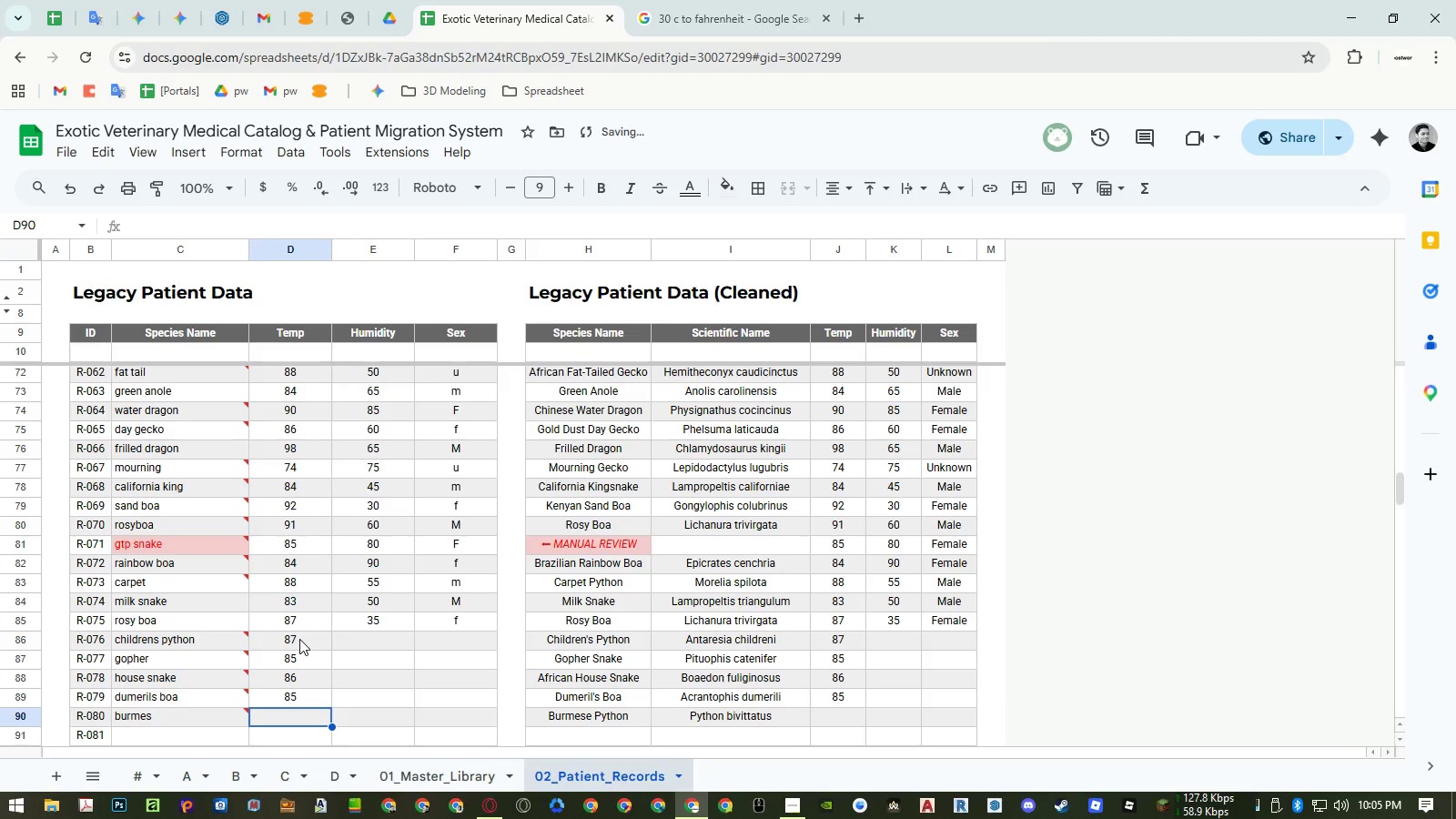 
key(Numpad9)
 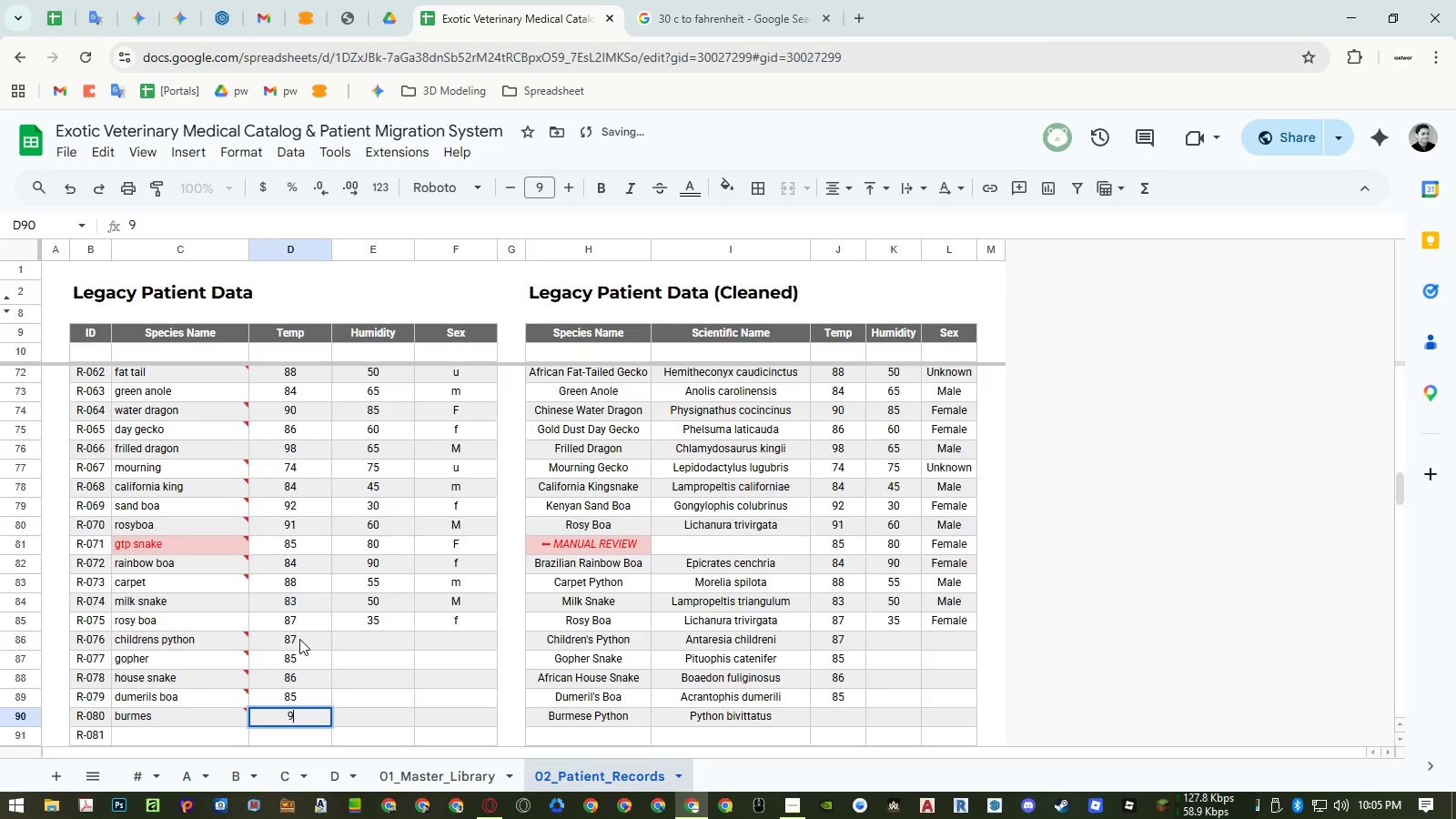 
key(Numpad1)
 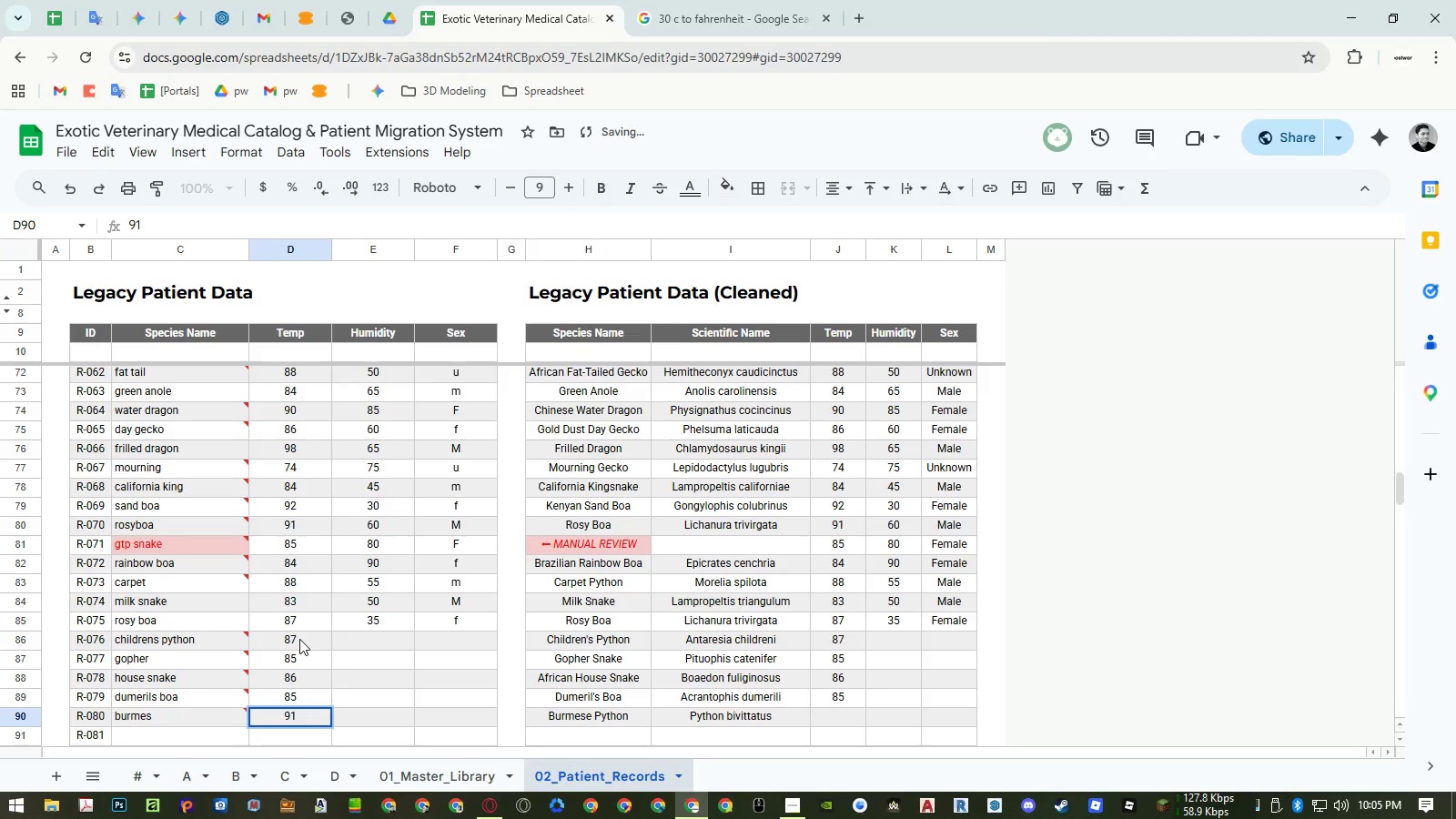 
key(NumpadEnter)
 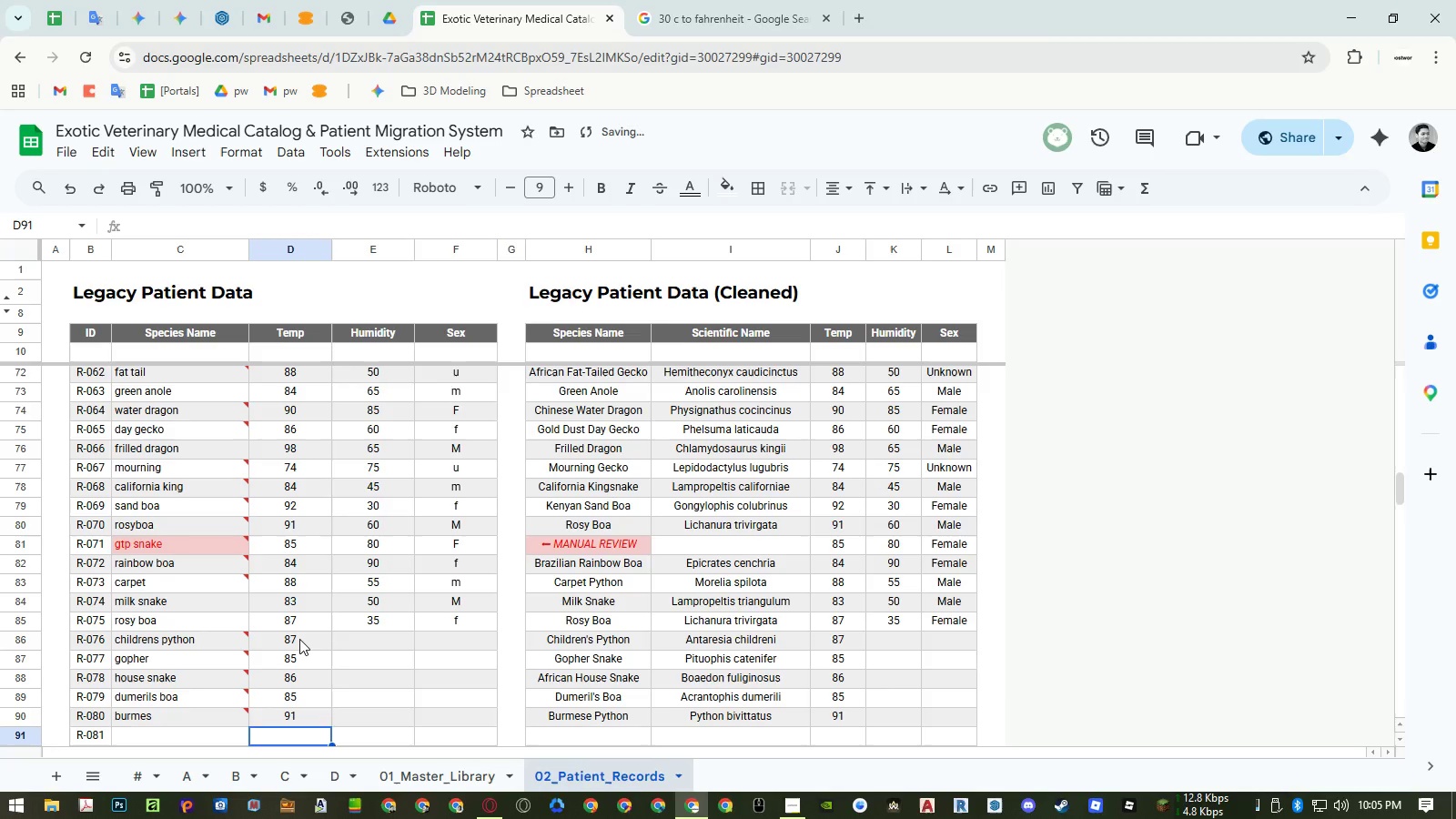 
key(ArrowRight)
 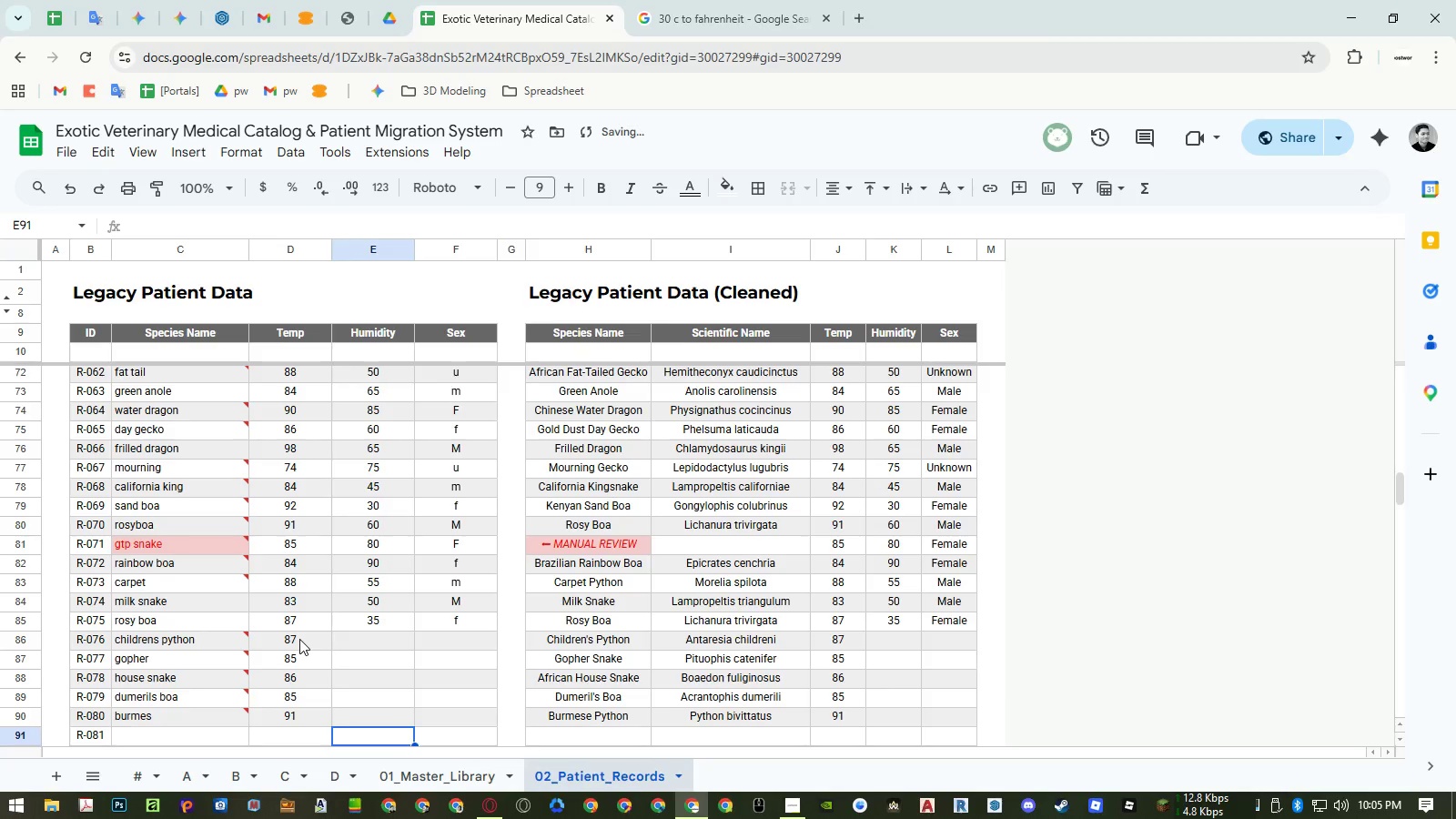 
key(Control+ControlLeft)
 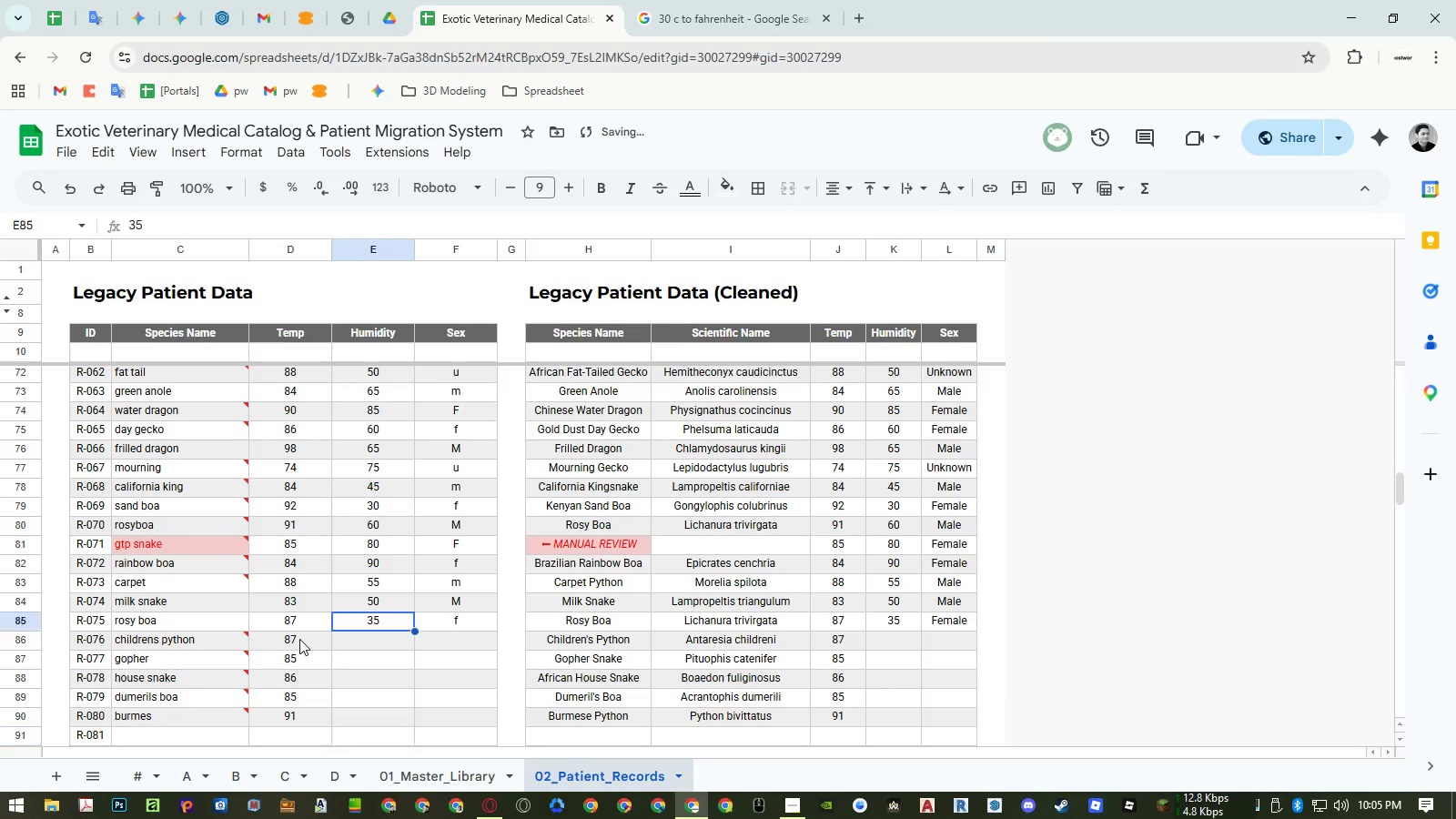 
key(Control+ArrowUp)
 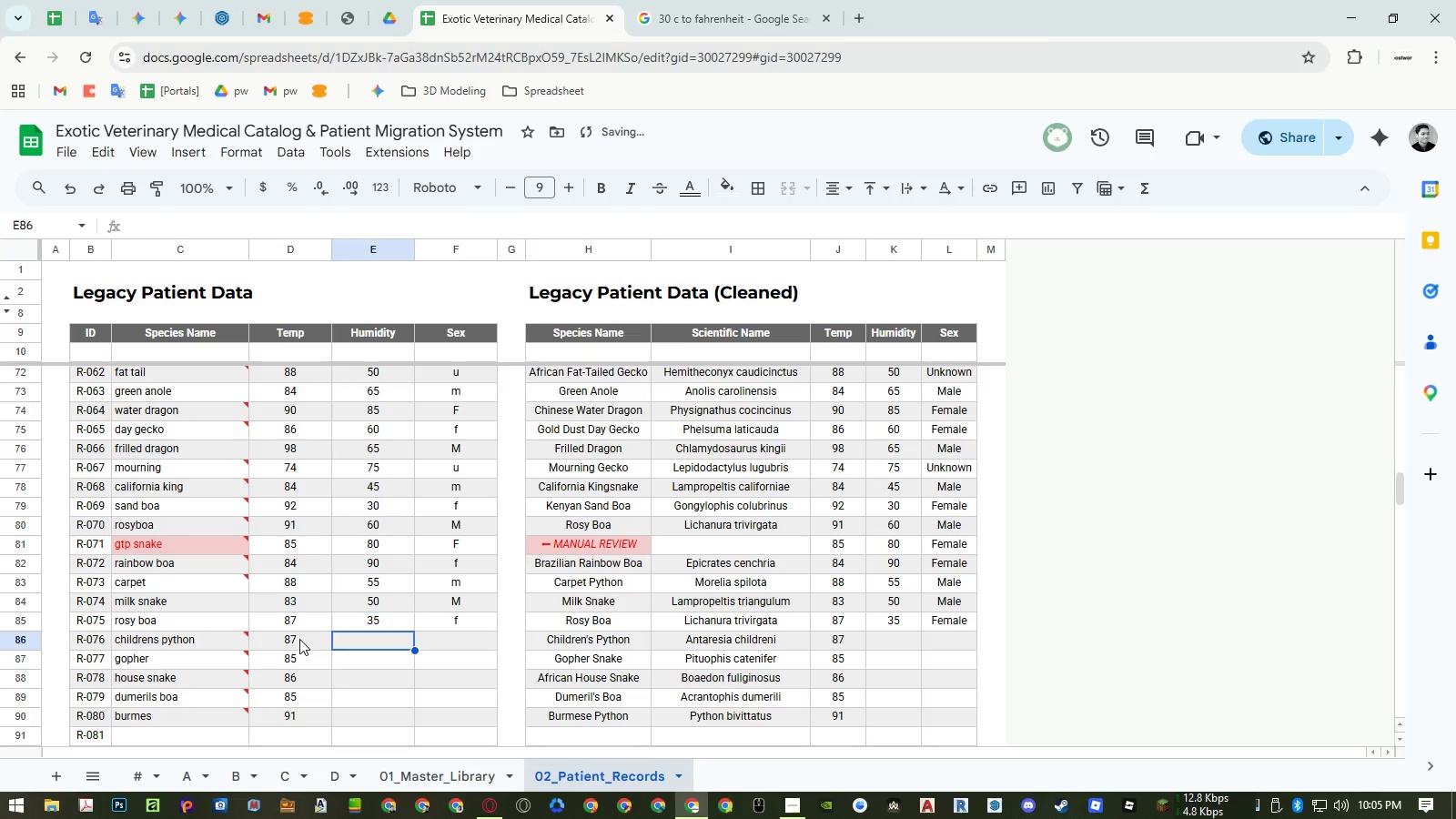 
key(ArrowDown)
 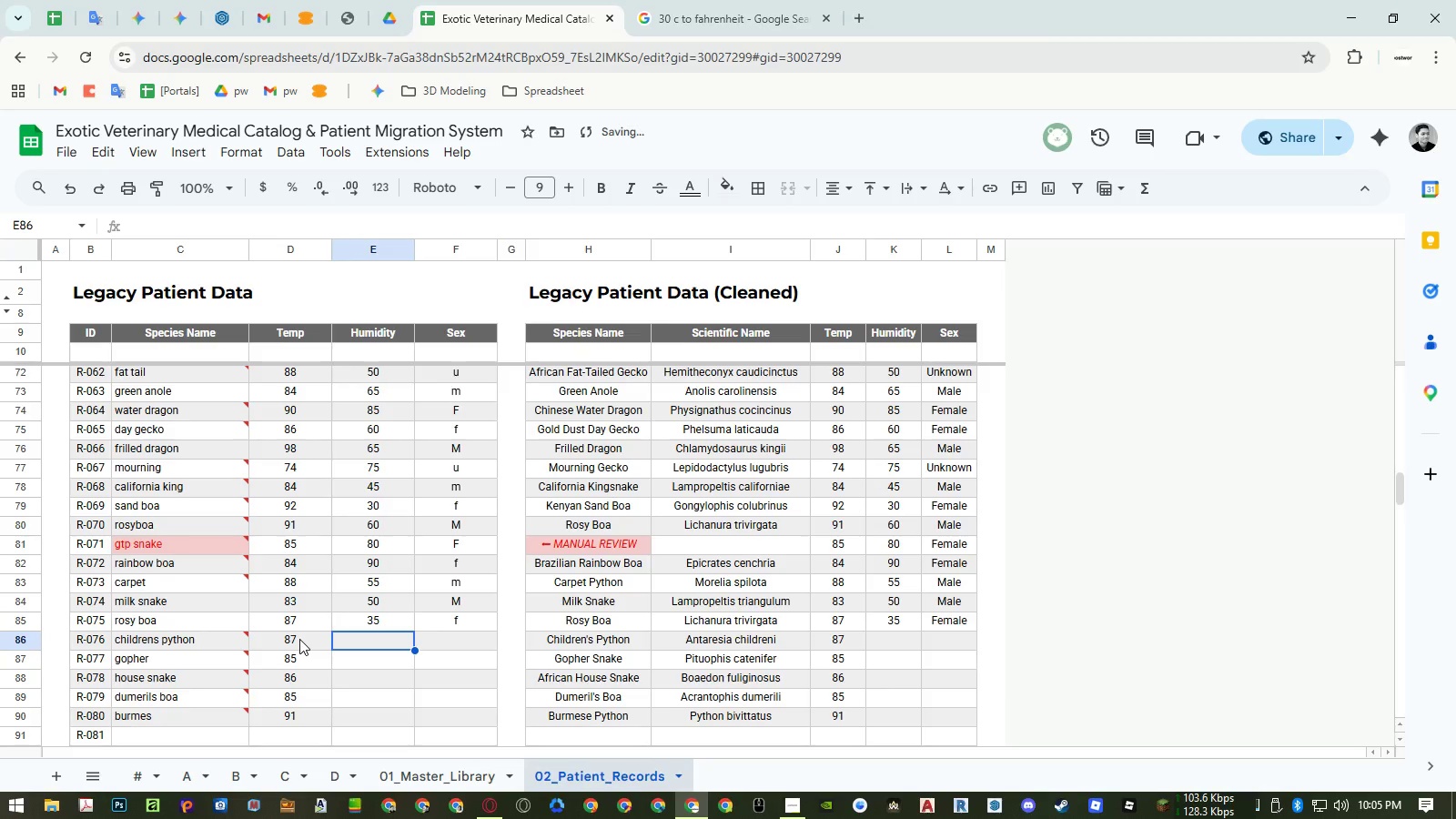 
key(Numpad4)
 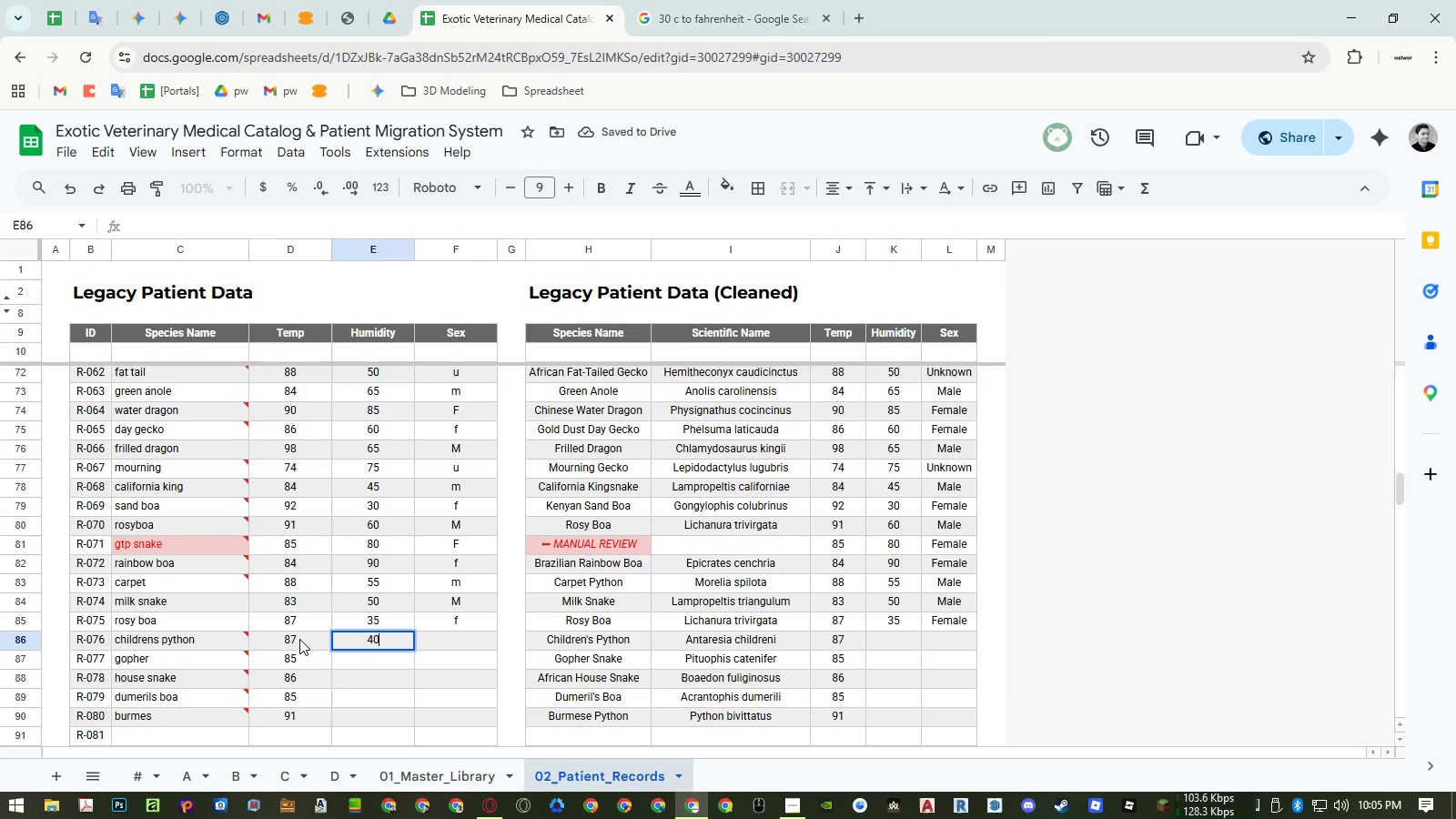 
key(Numpad0)
 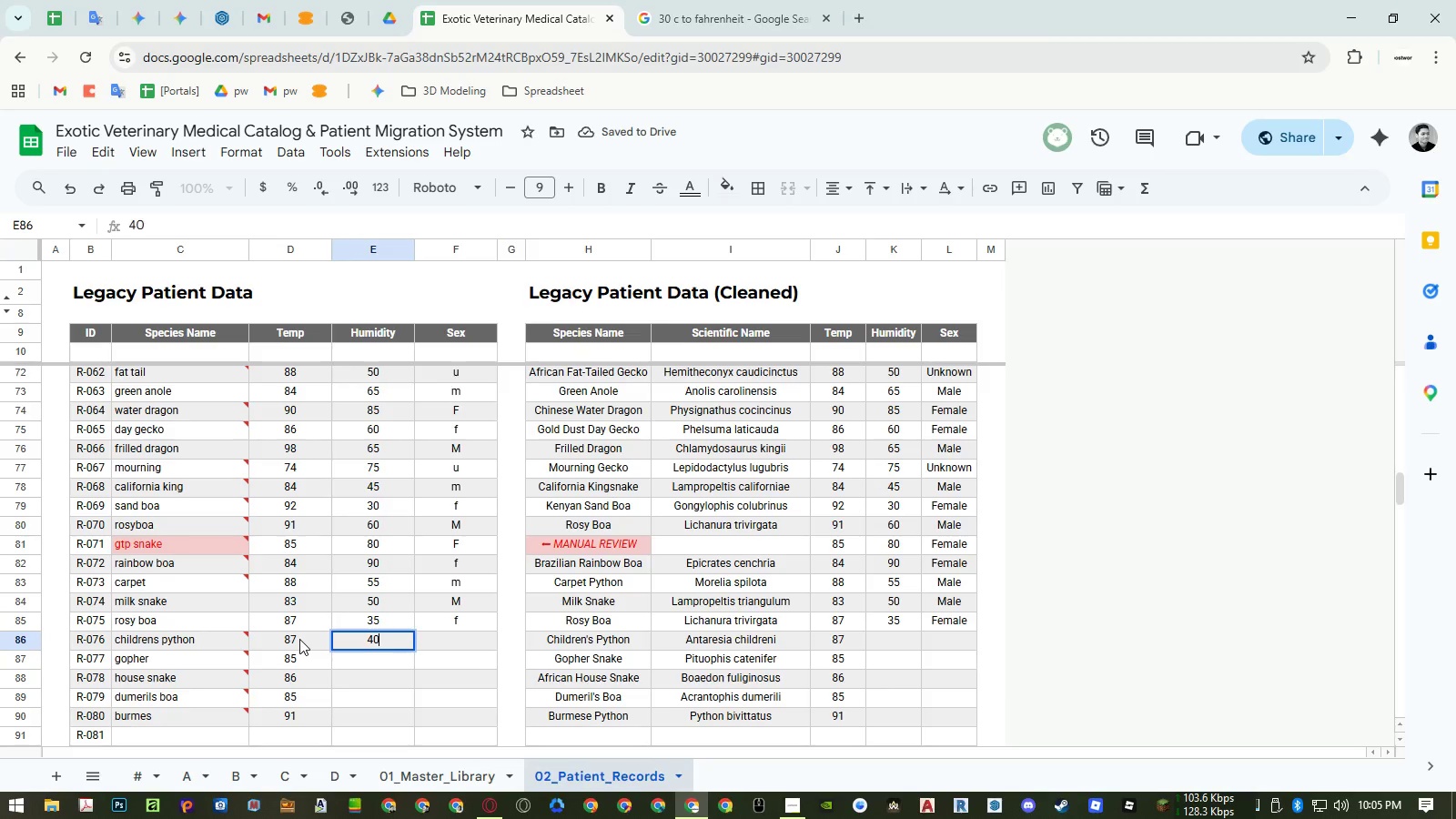 
key(NumpadEnter)
 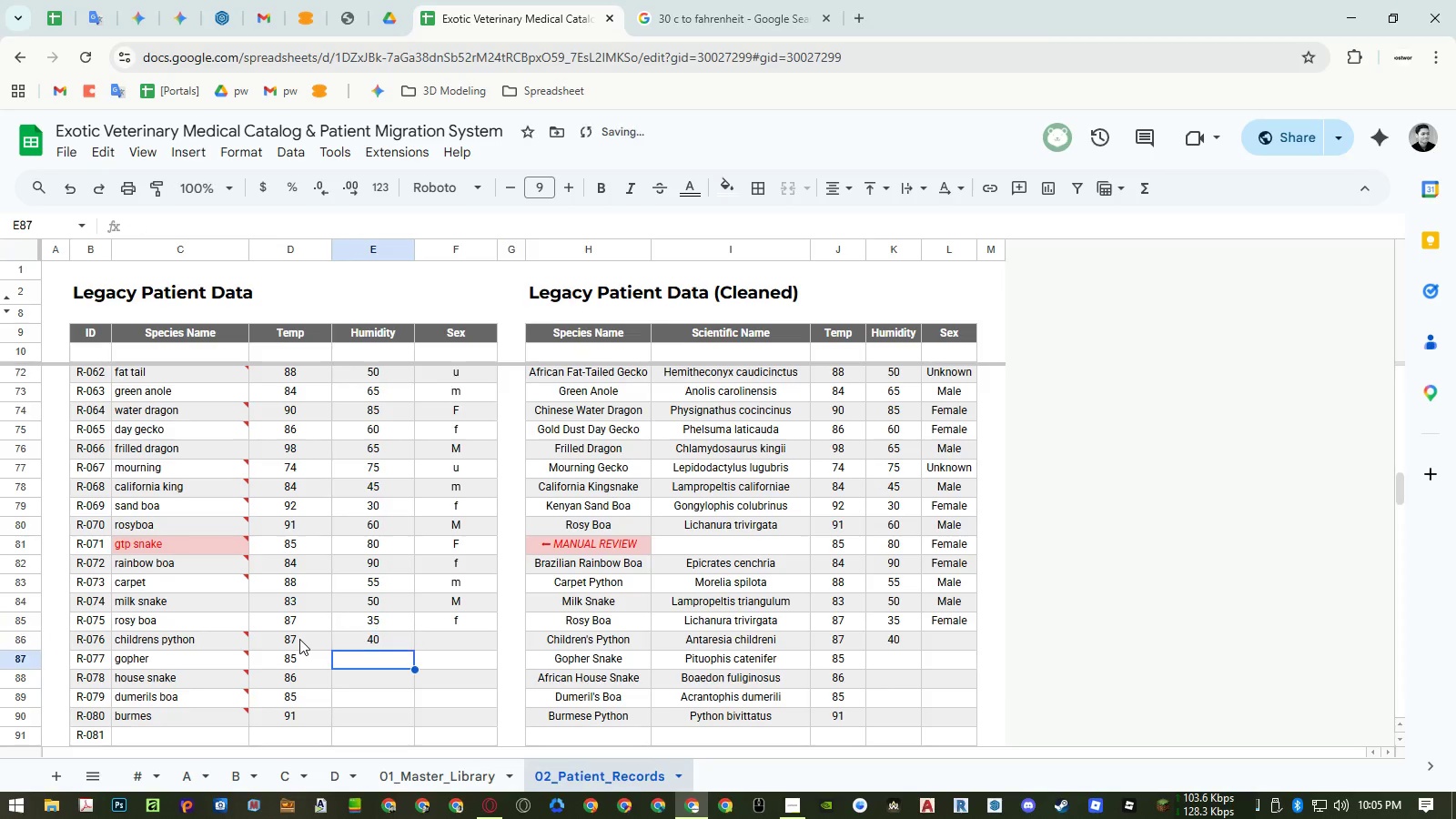 
key(Numpad4)
 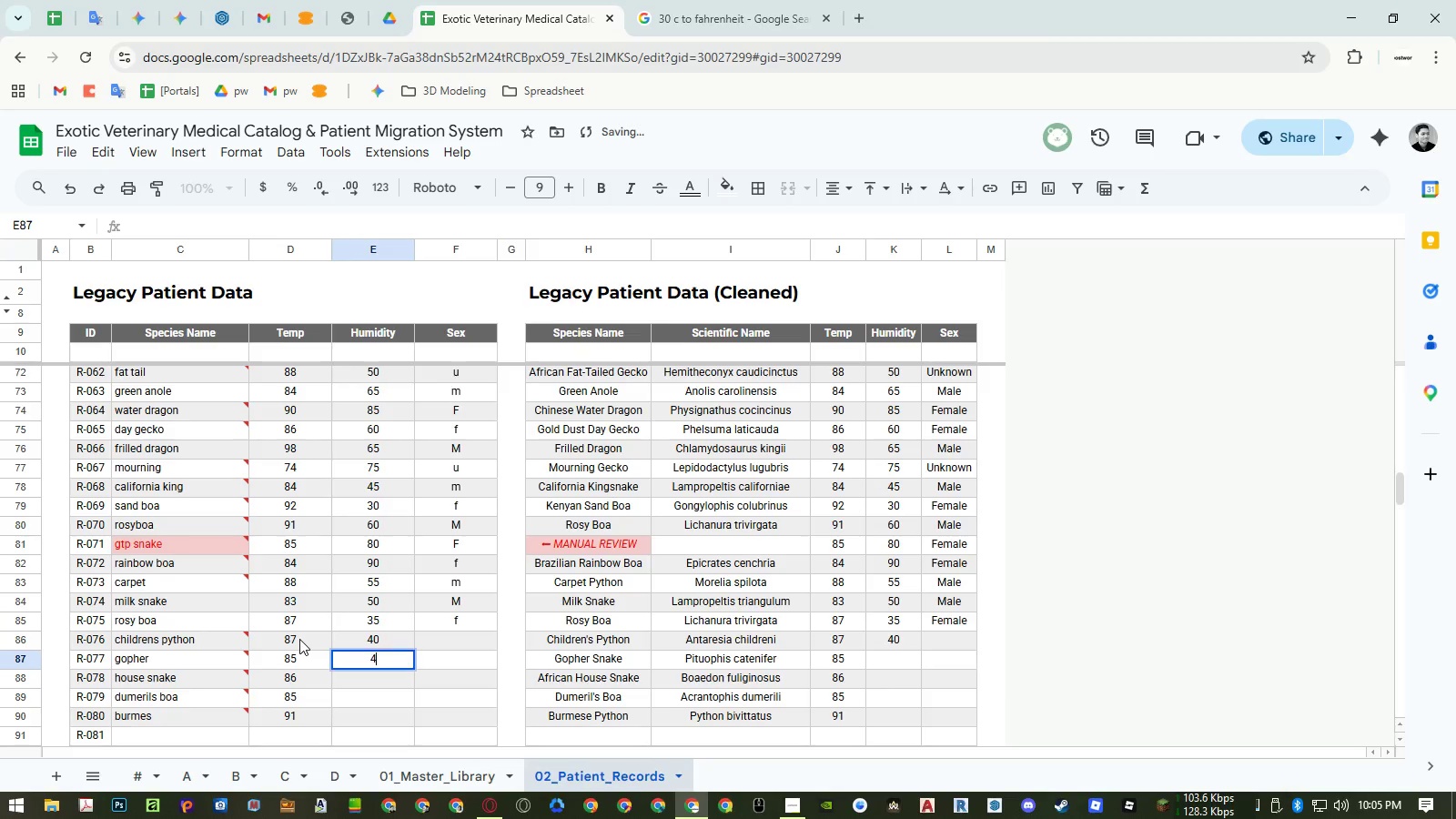 
key(Numpad0)
 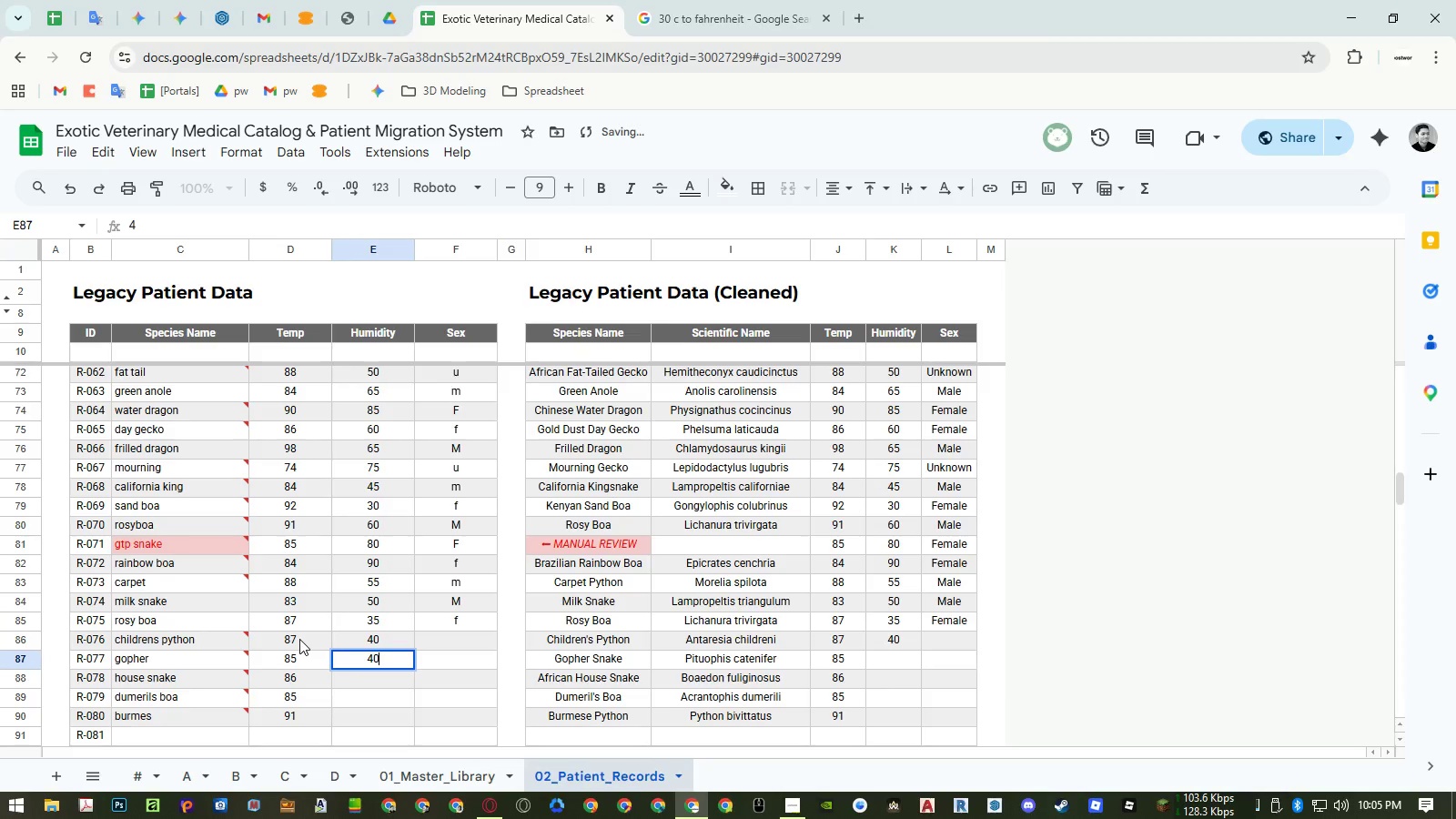 
key(NumpadEnter)
 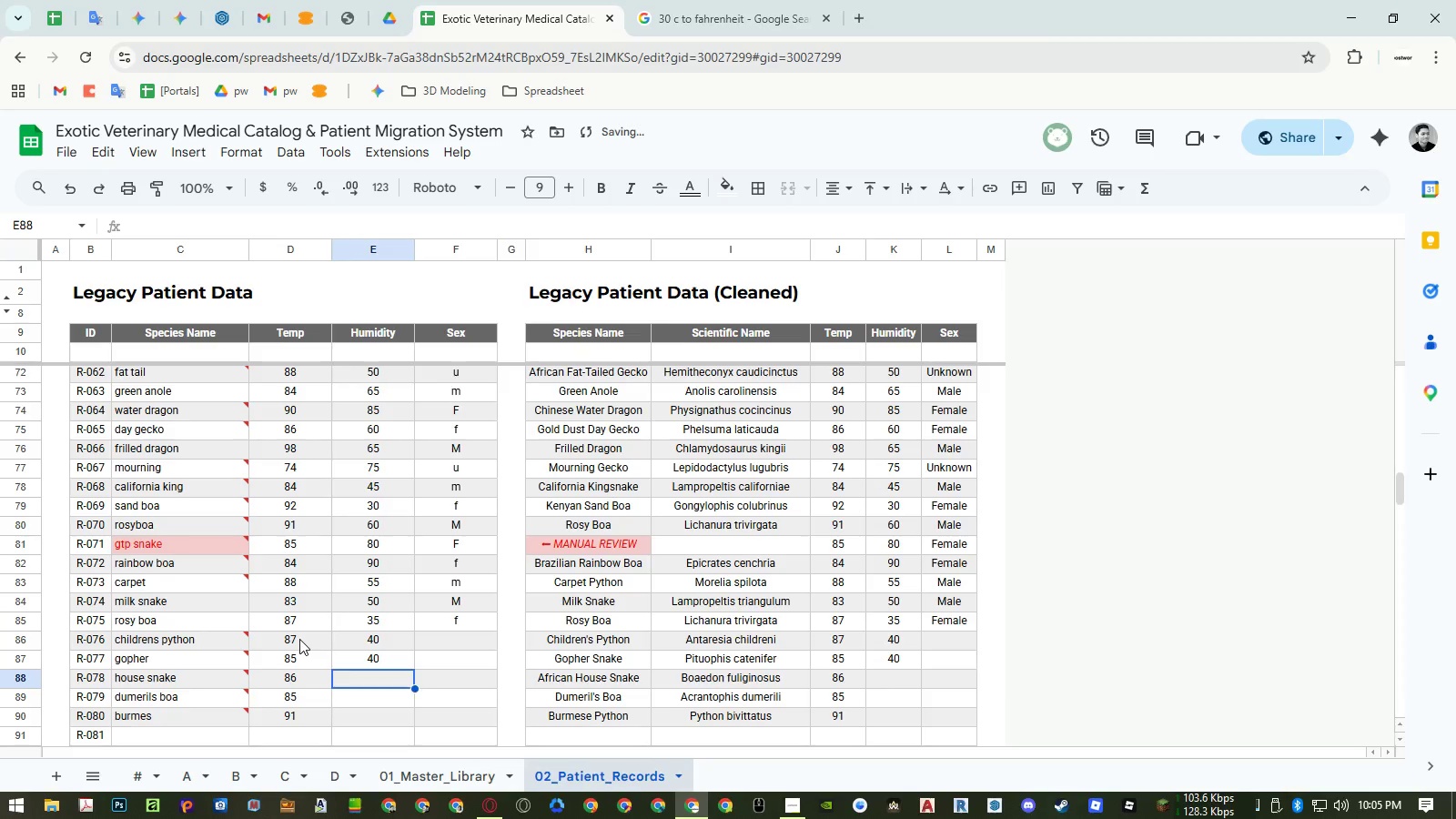 
key(Numpad4)
 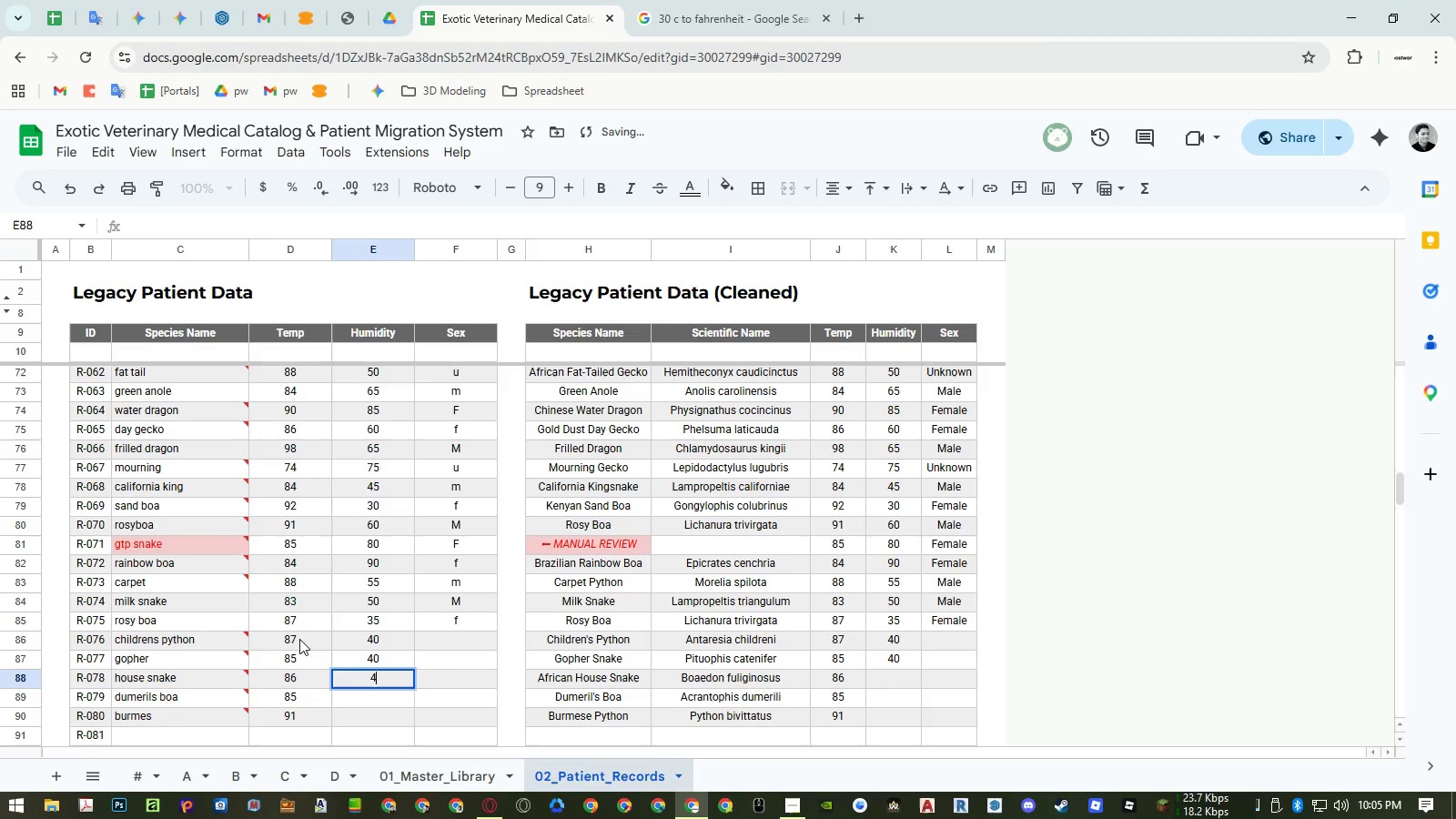 
key(Numpad5)
 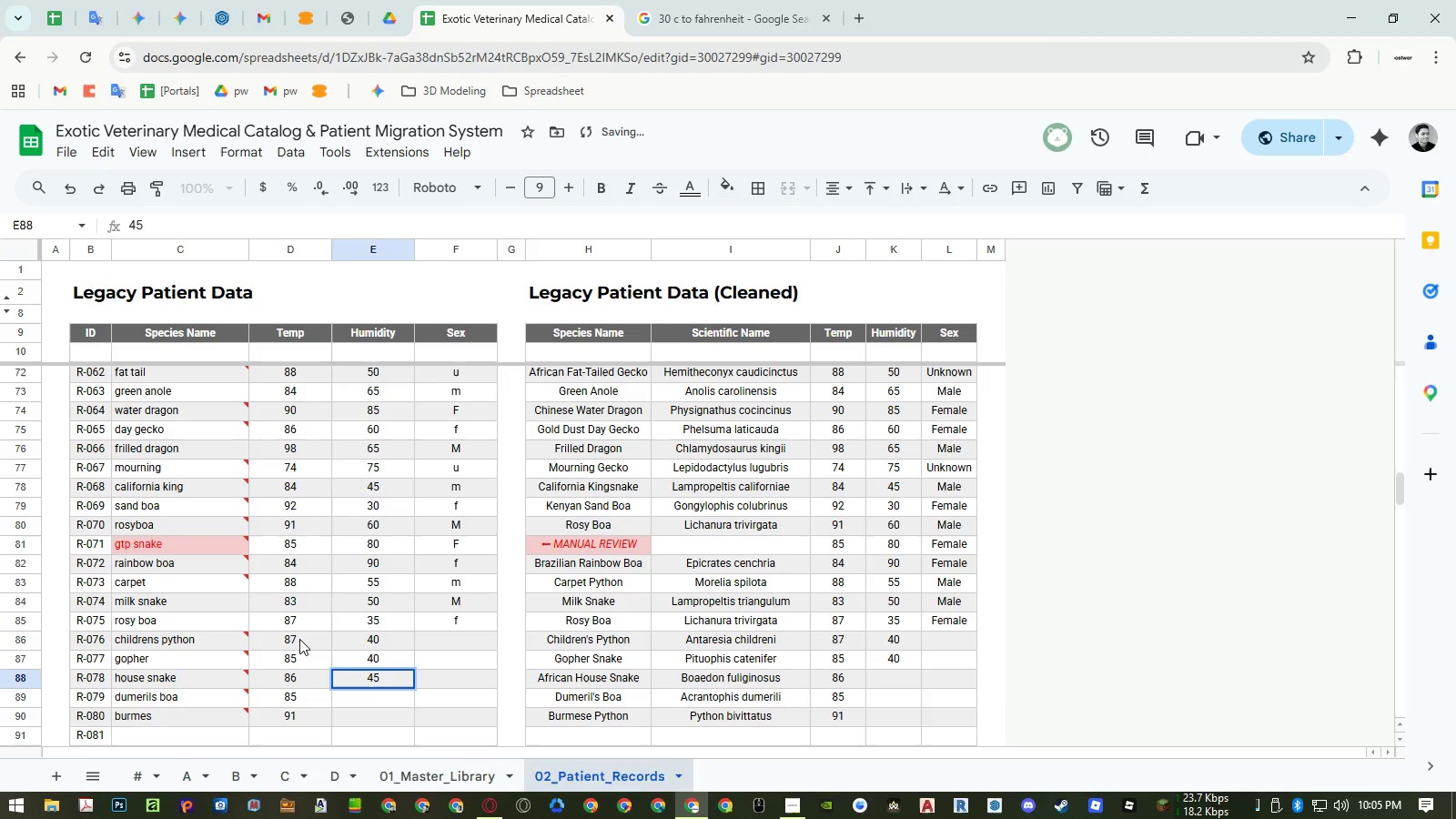 
key(NumpadEnter)
 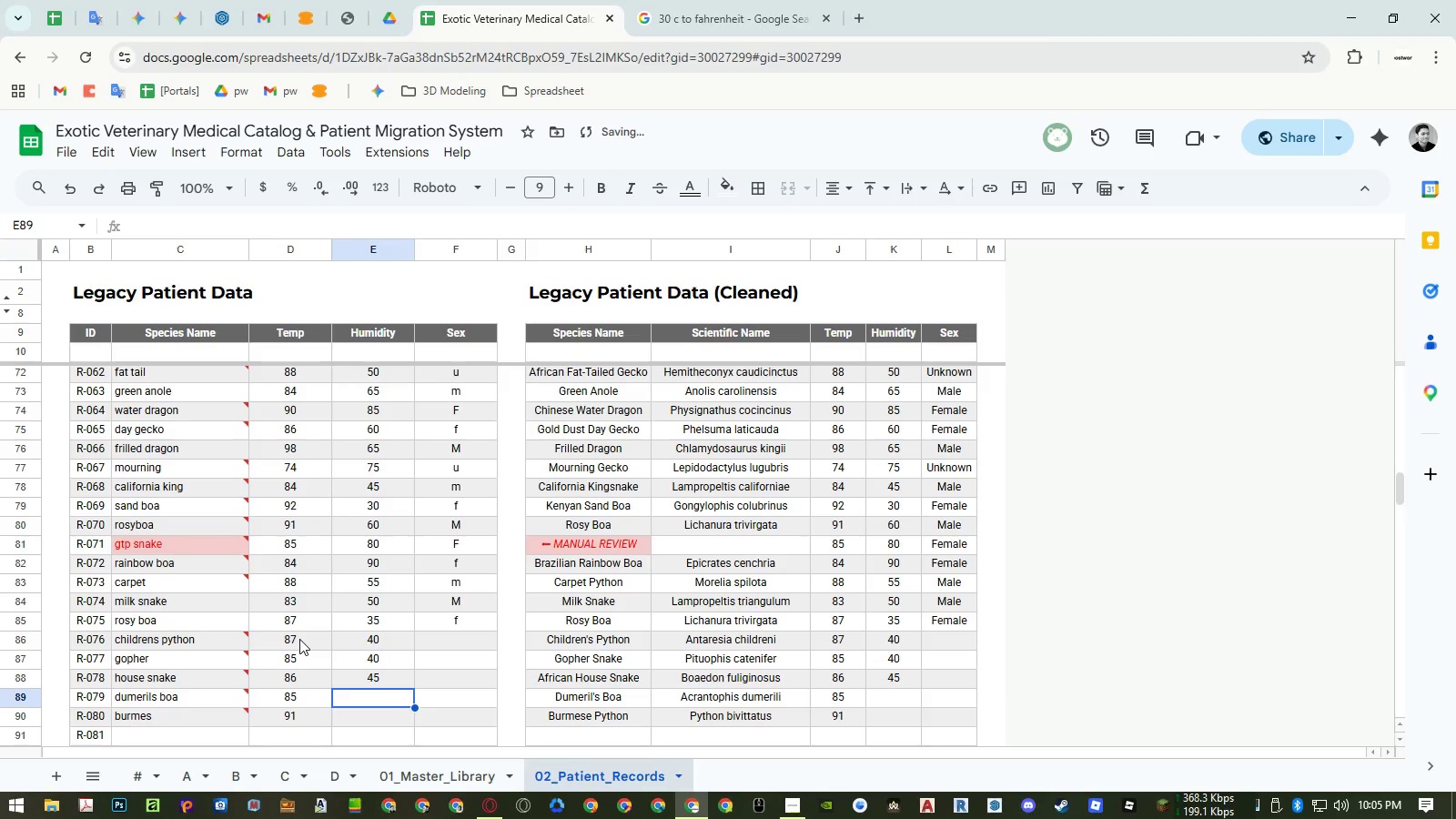 
key(Numpad5)
 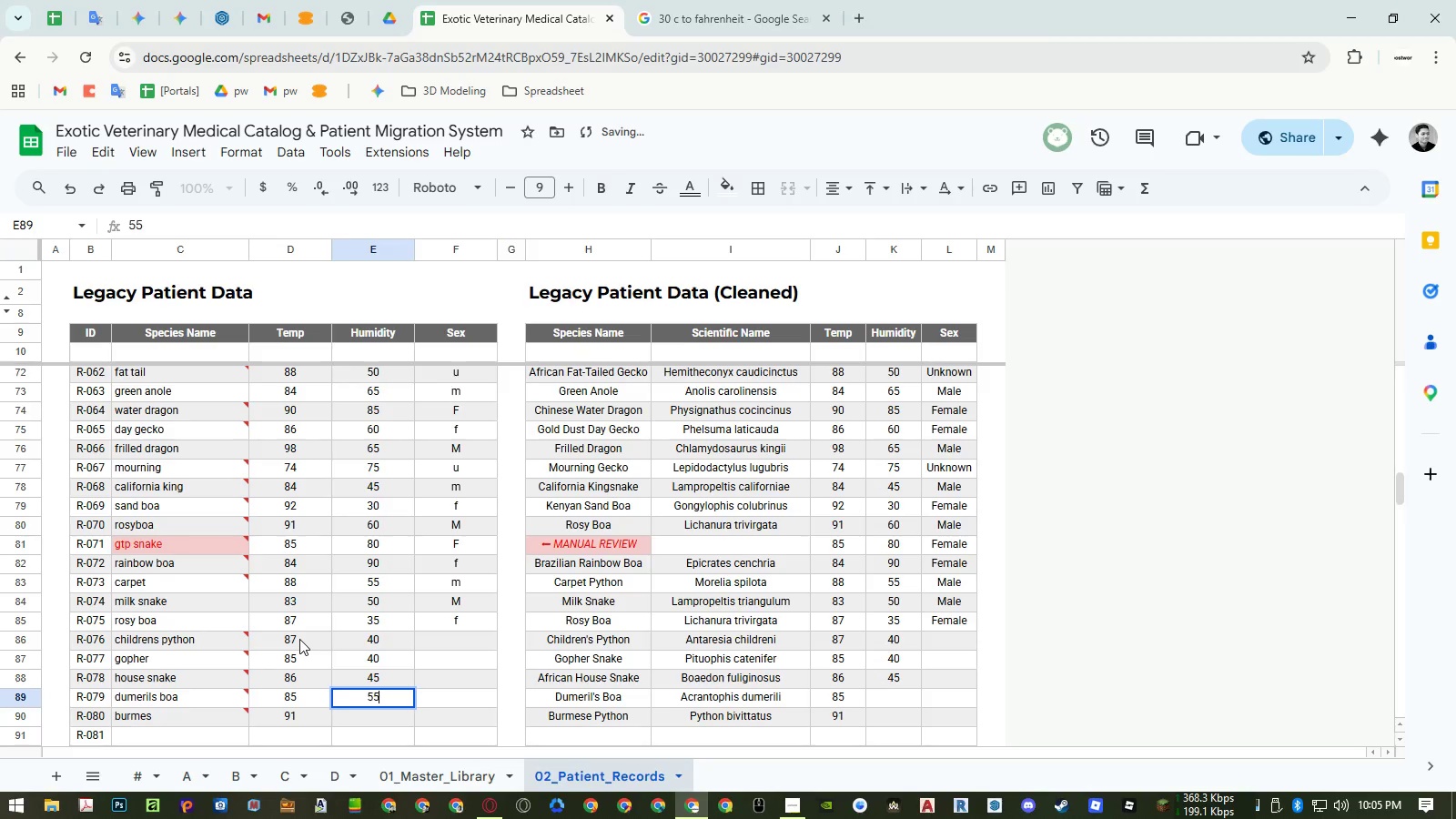 
key(Numpad5)
 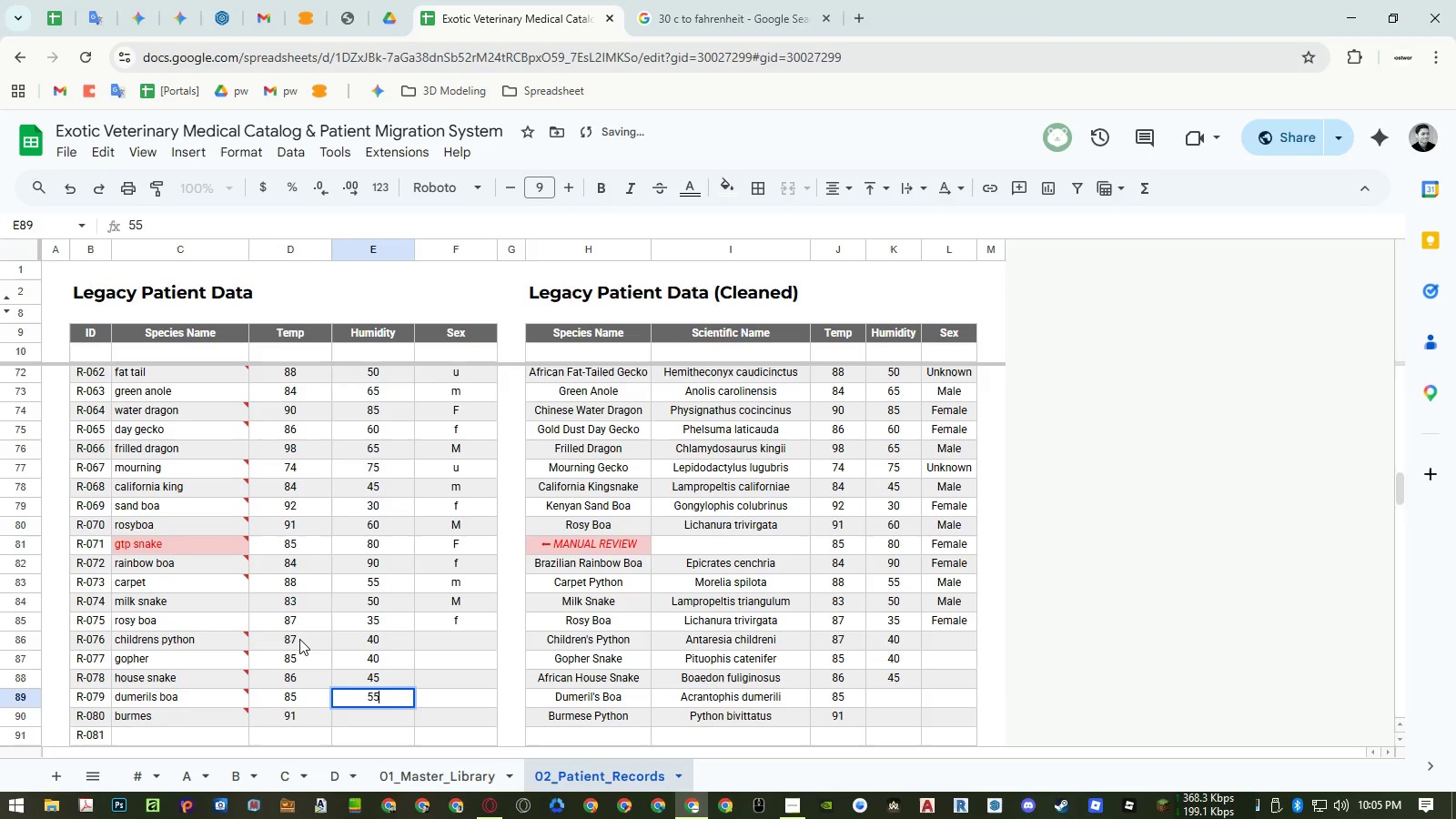 
key(NumpadEnter)
 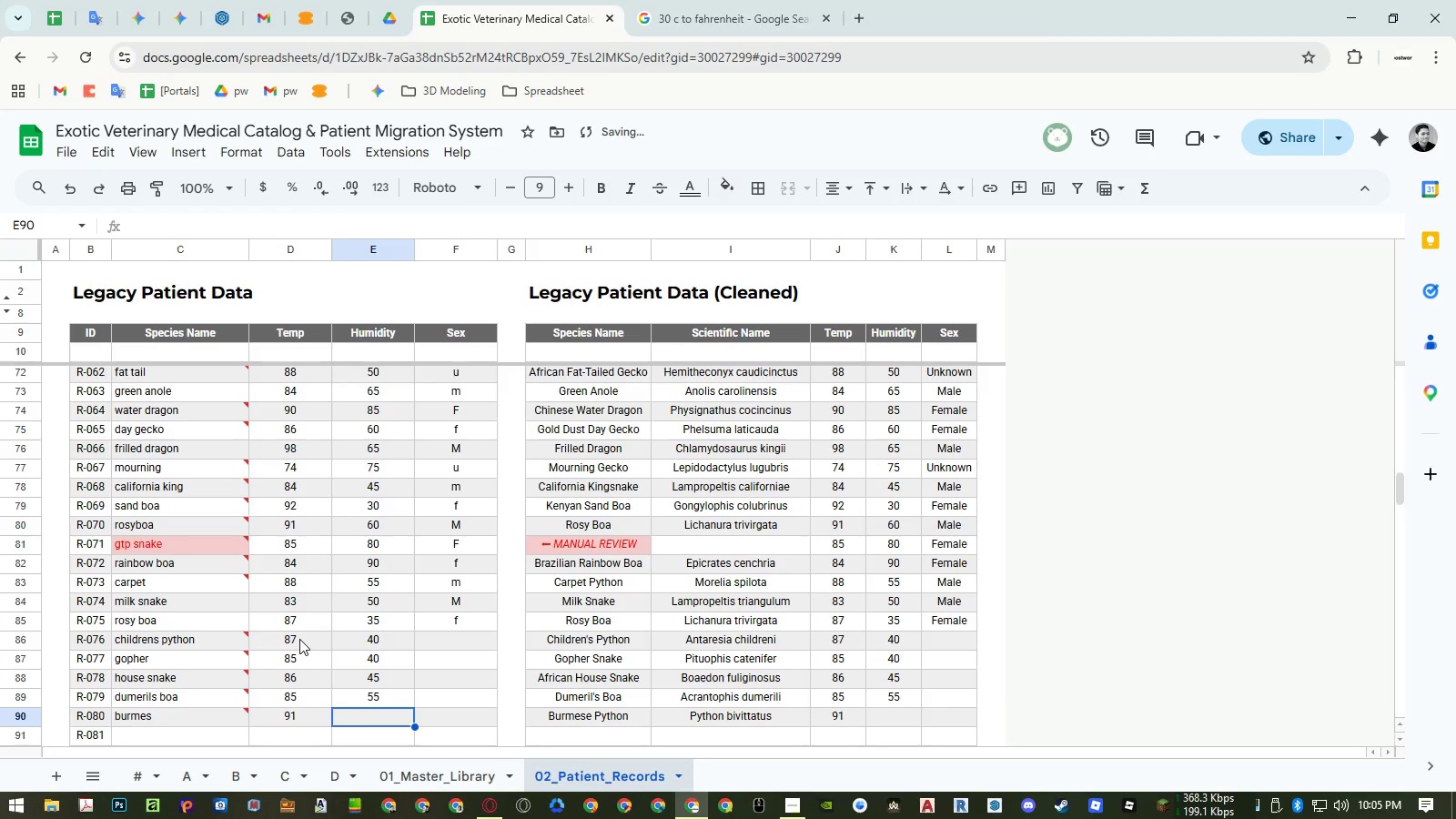 
key(Numpad6)
 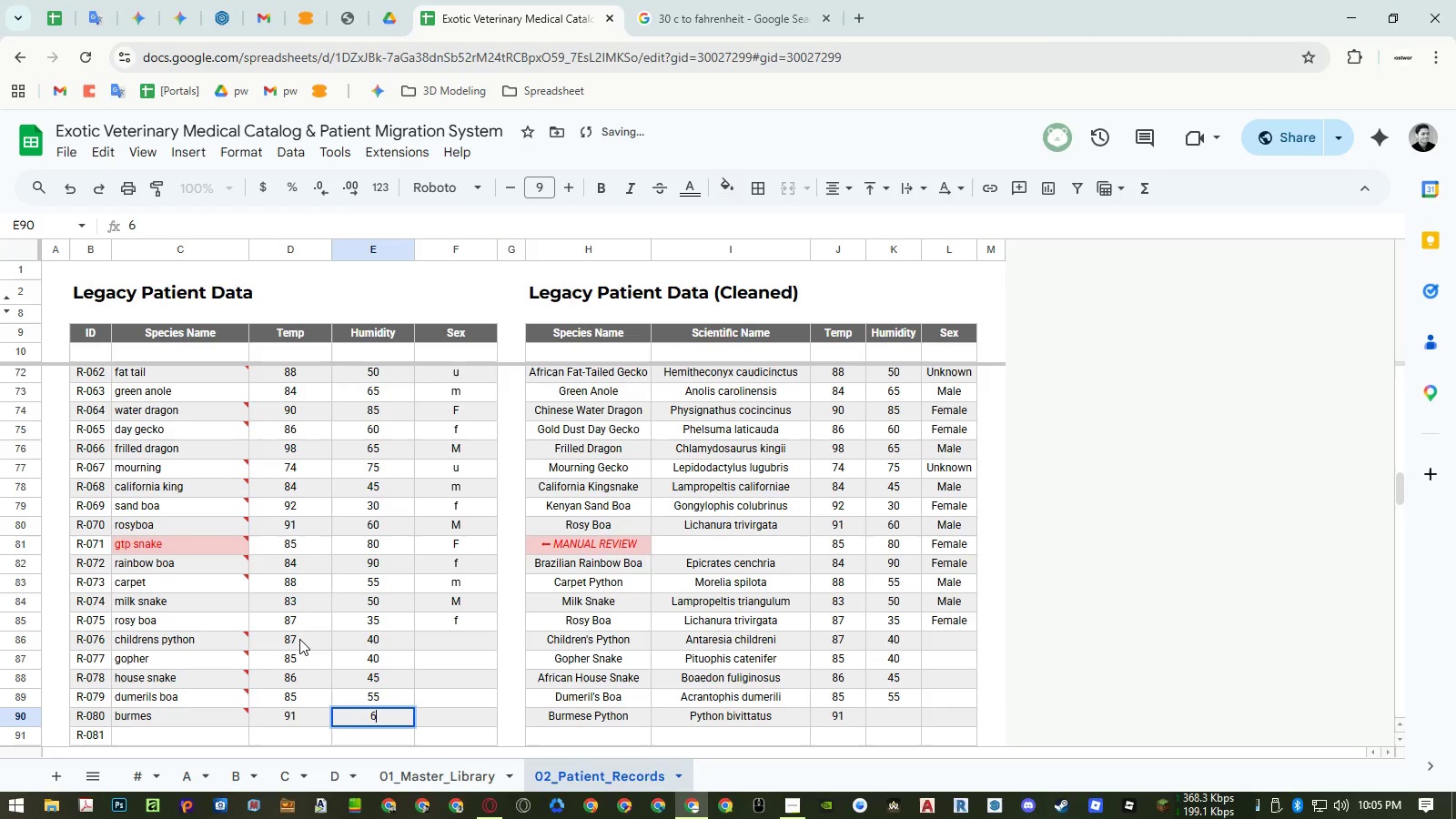 
key(Numpad5)
 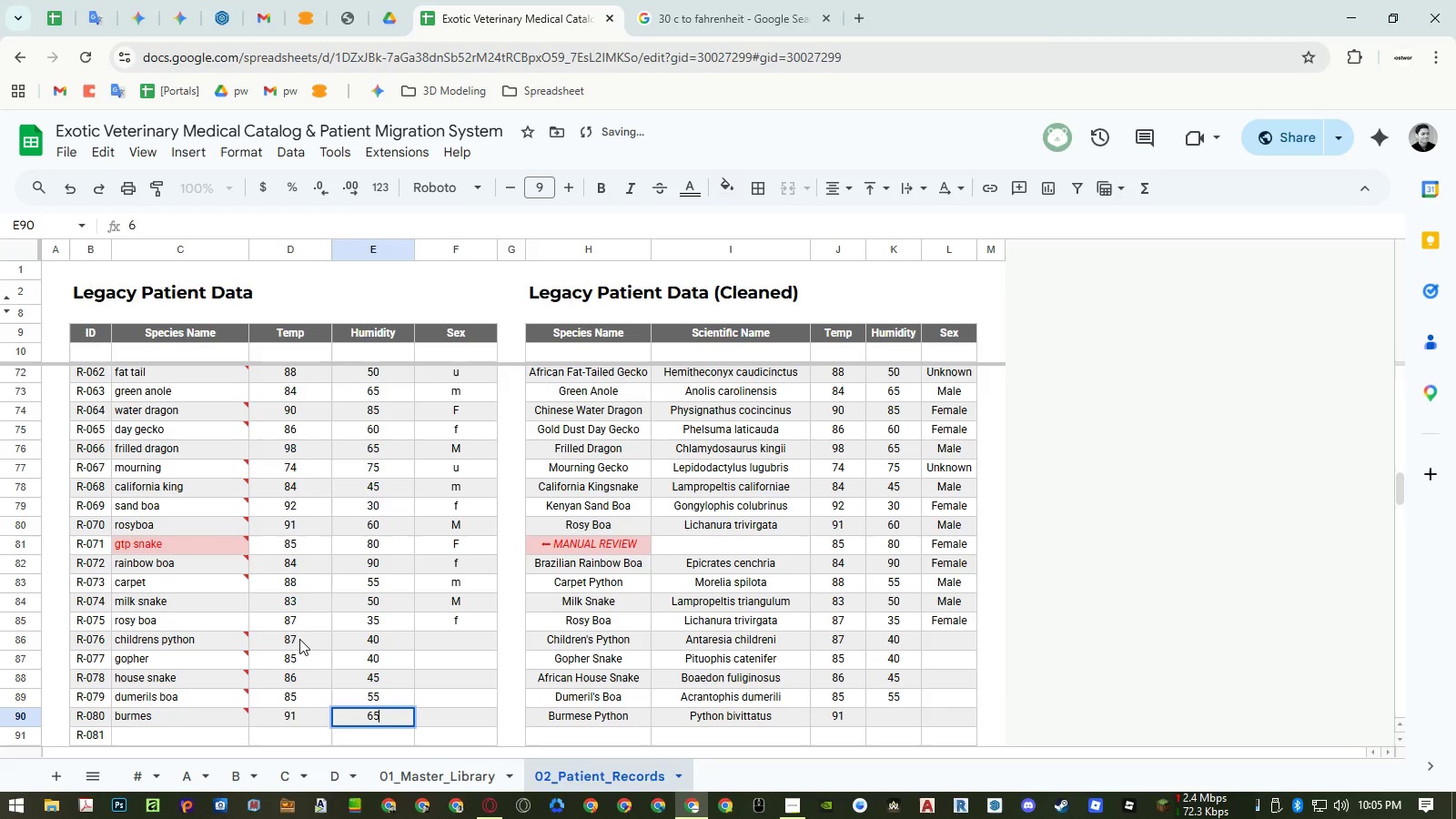 
key(NumpadEnter)
 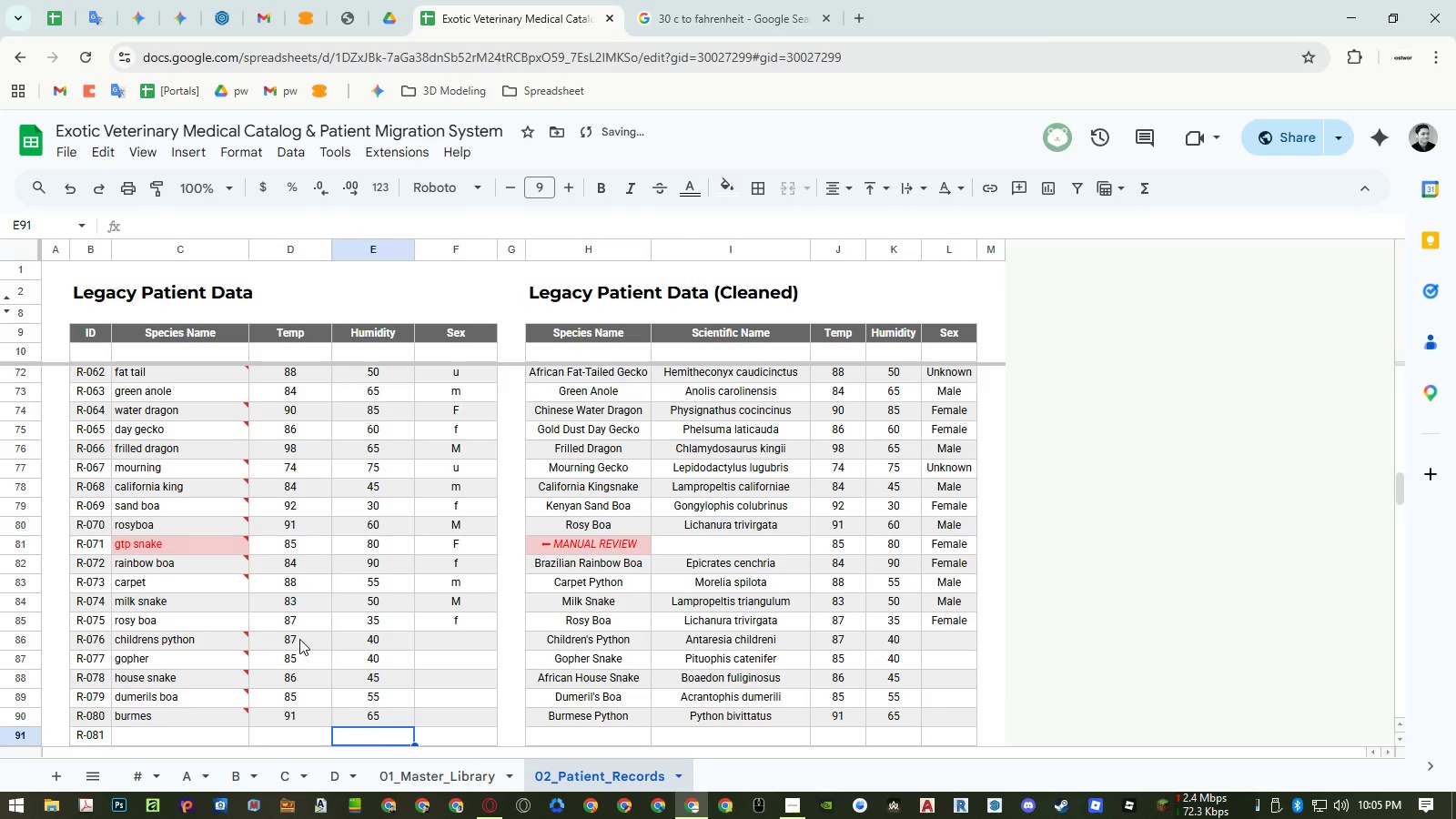 
key(ArrowRight)
 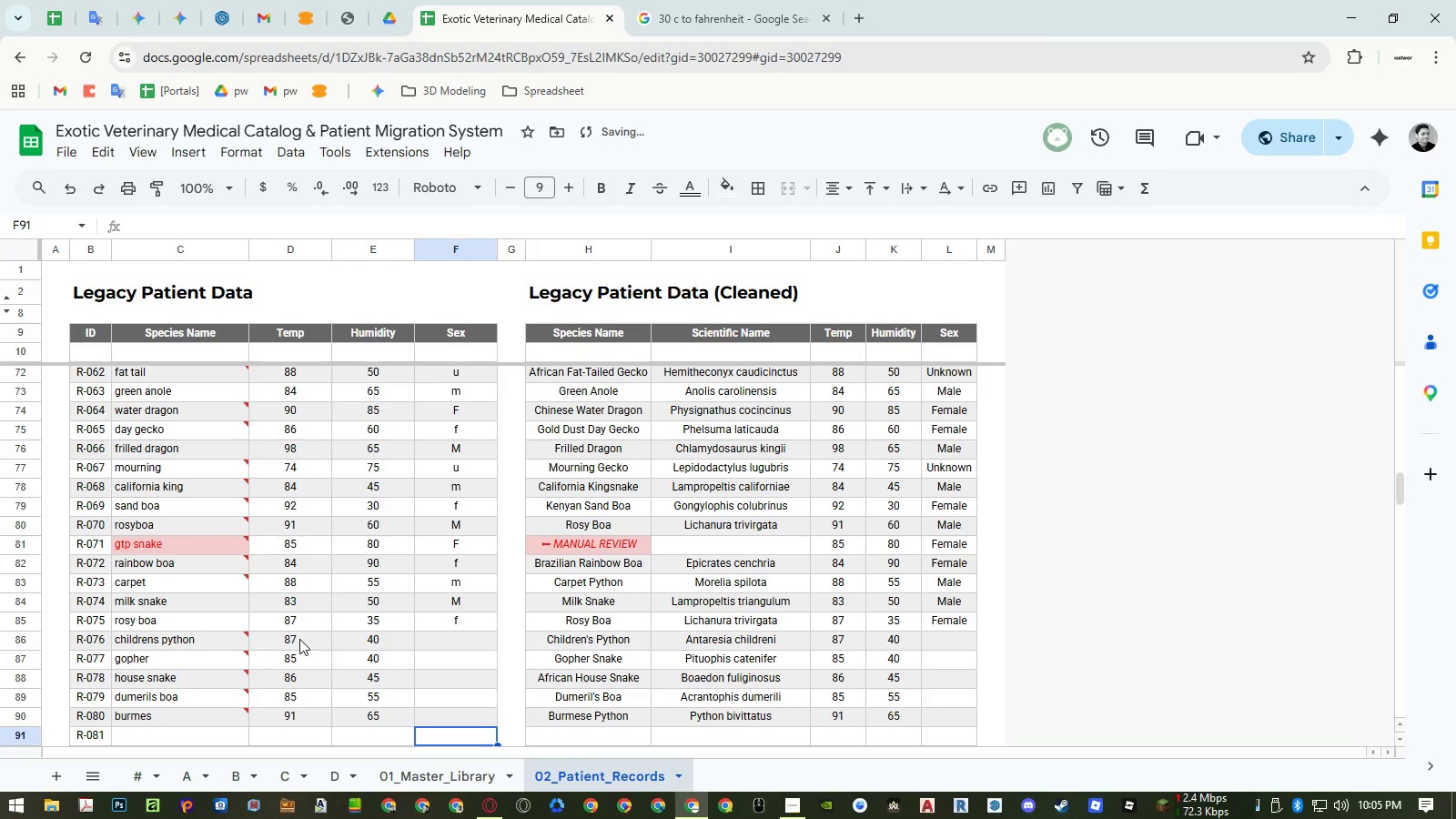 
key(Control+ControlLeft)
 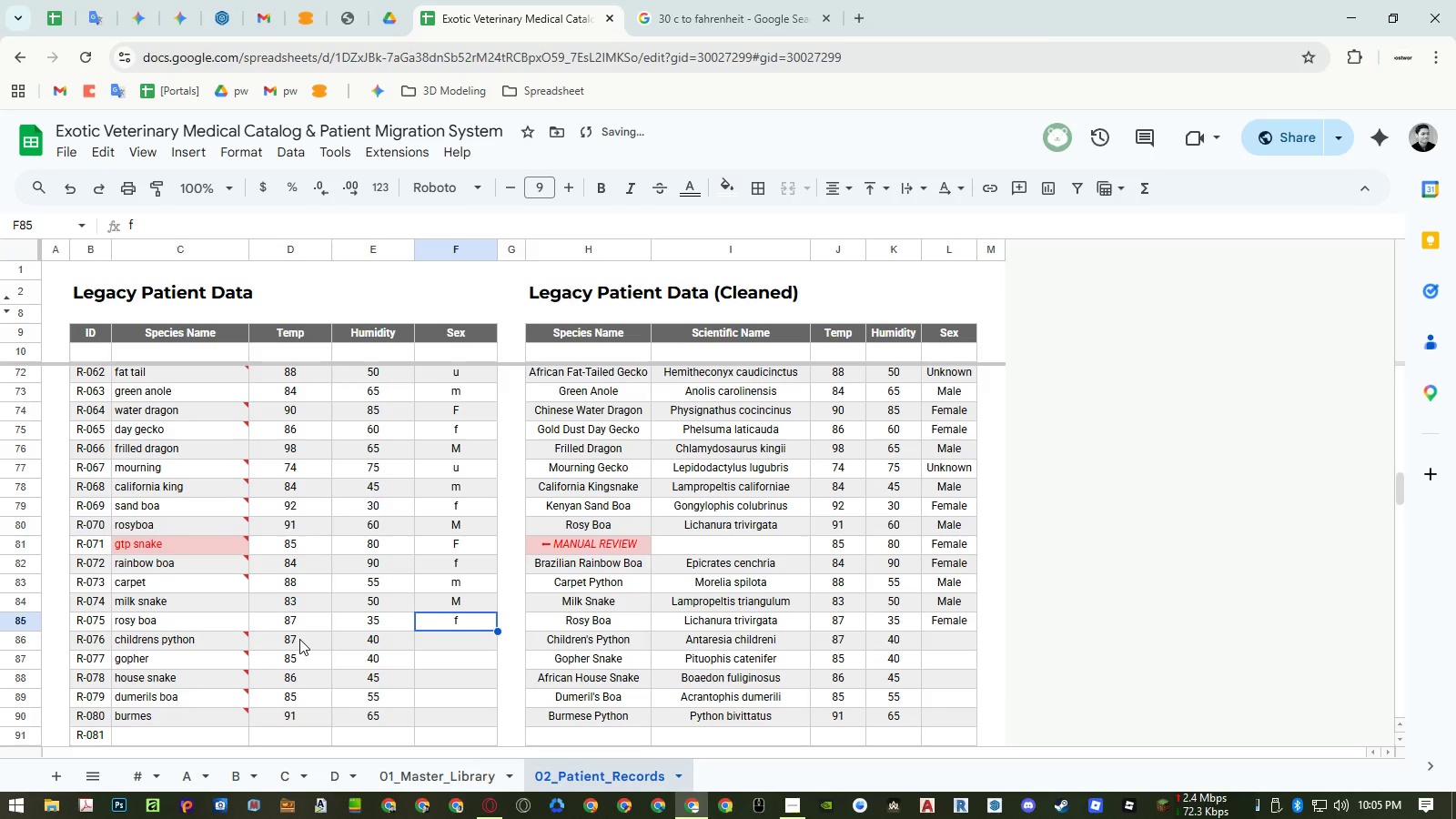 
key(Control+ArrowUp)
 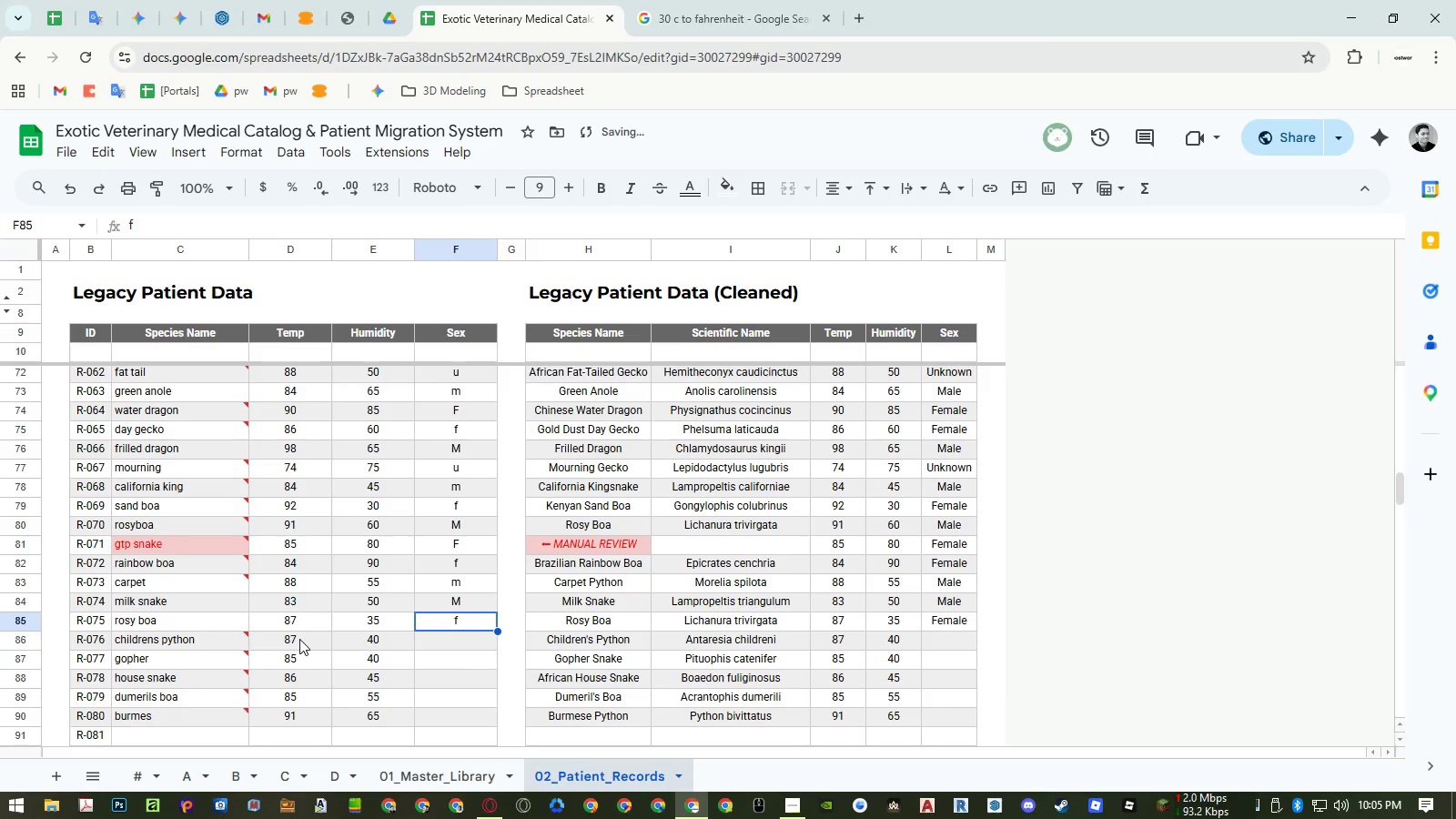 
key(ArrowDown)
 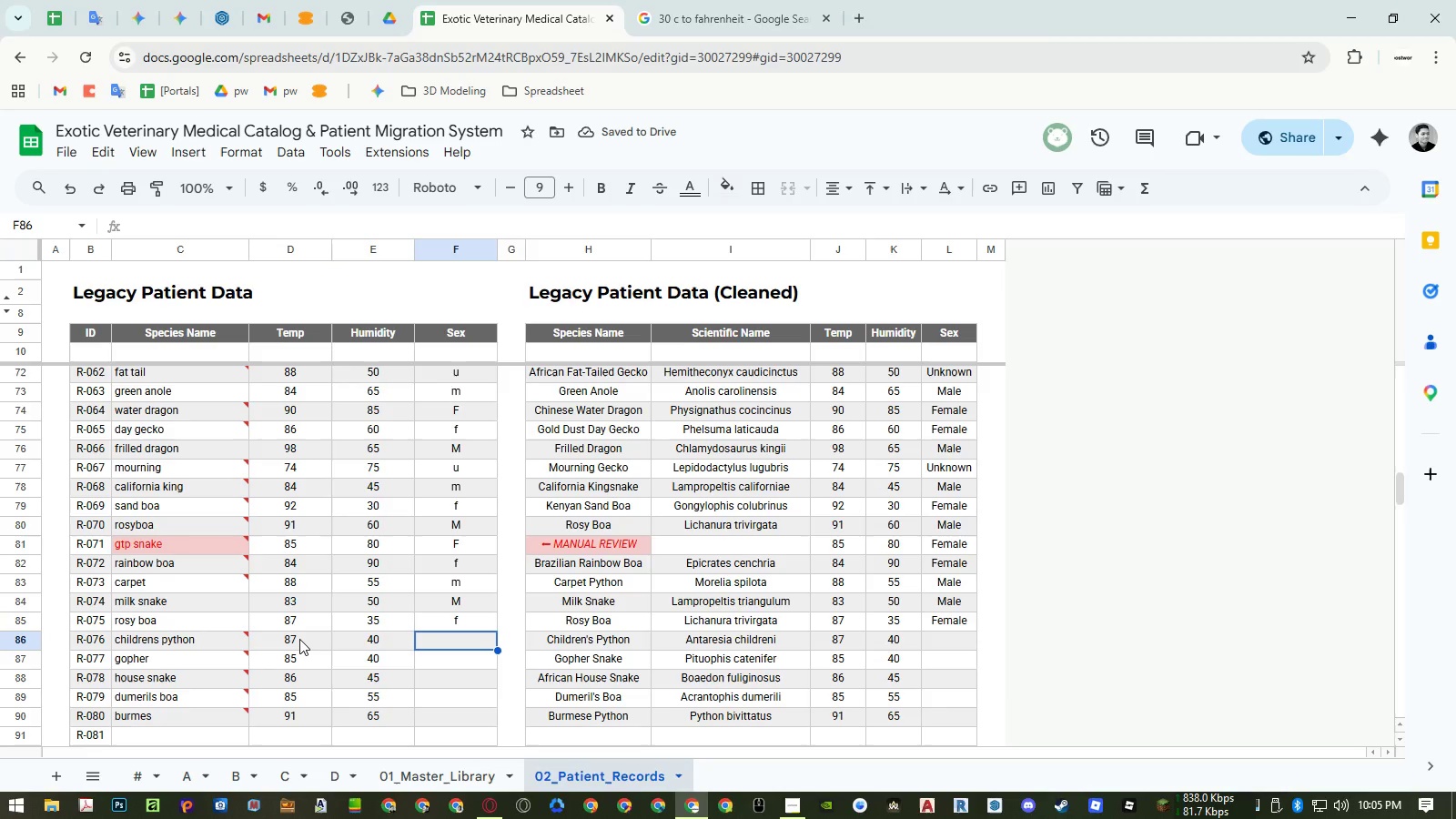 
key(U)
 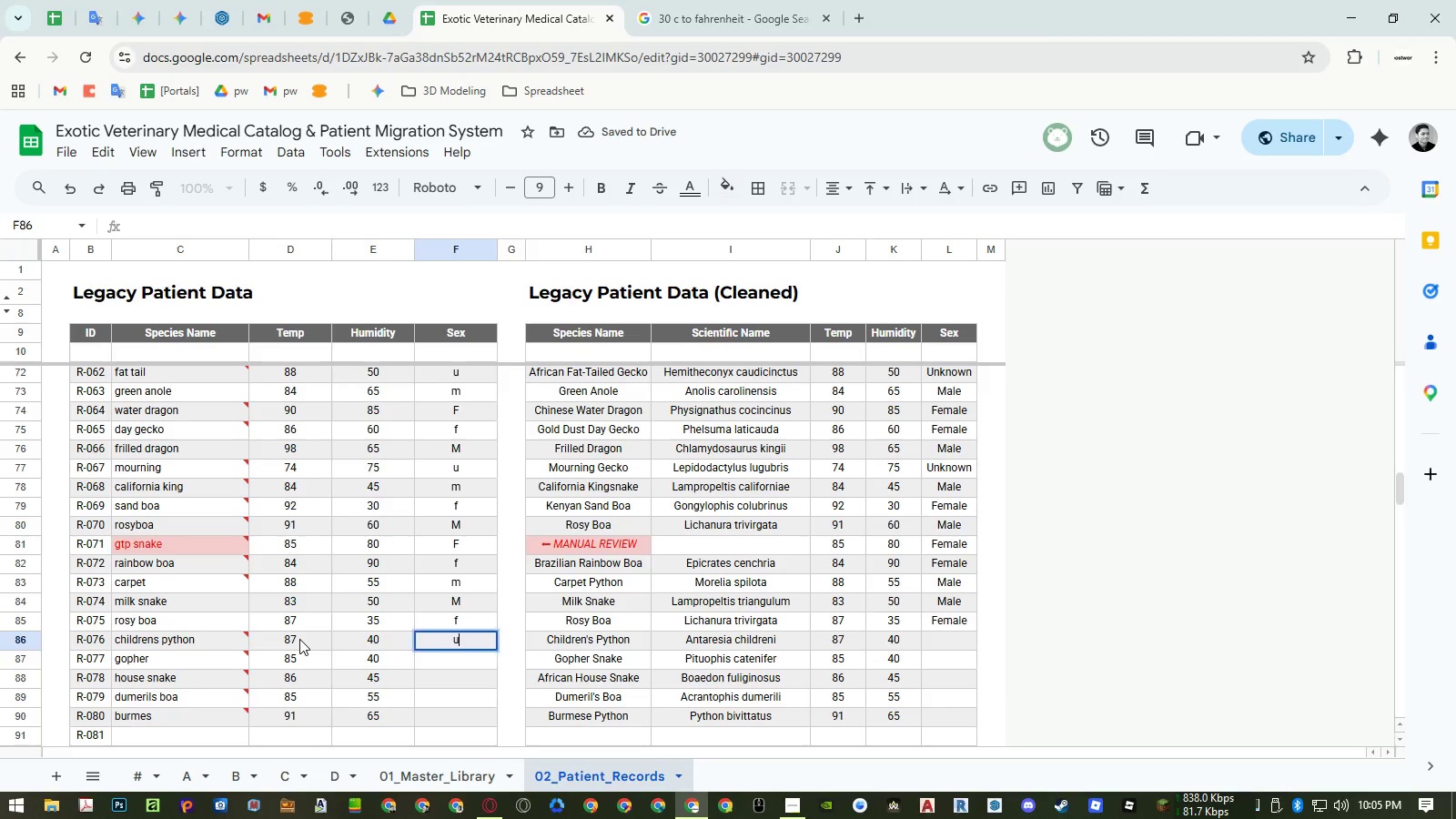 
key(NumpadEnter)
 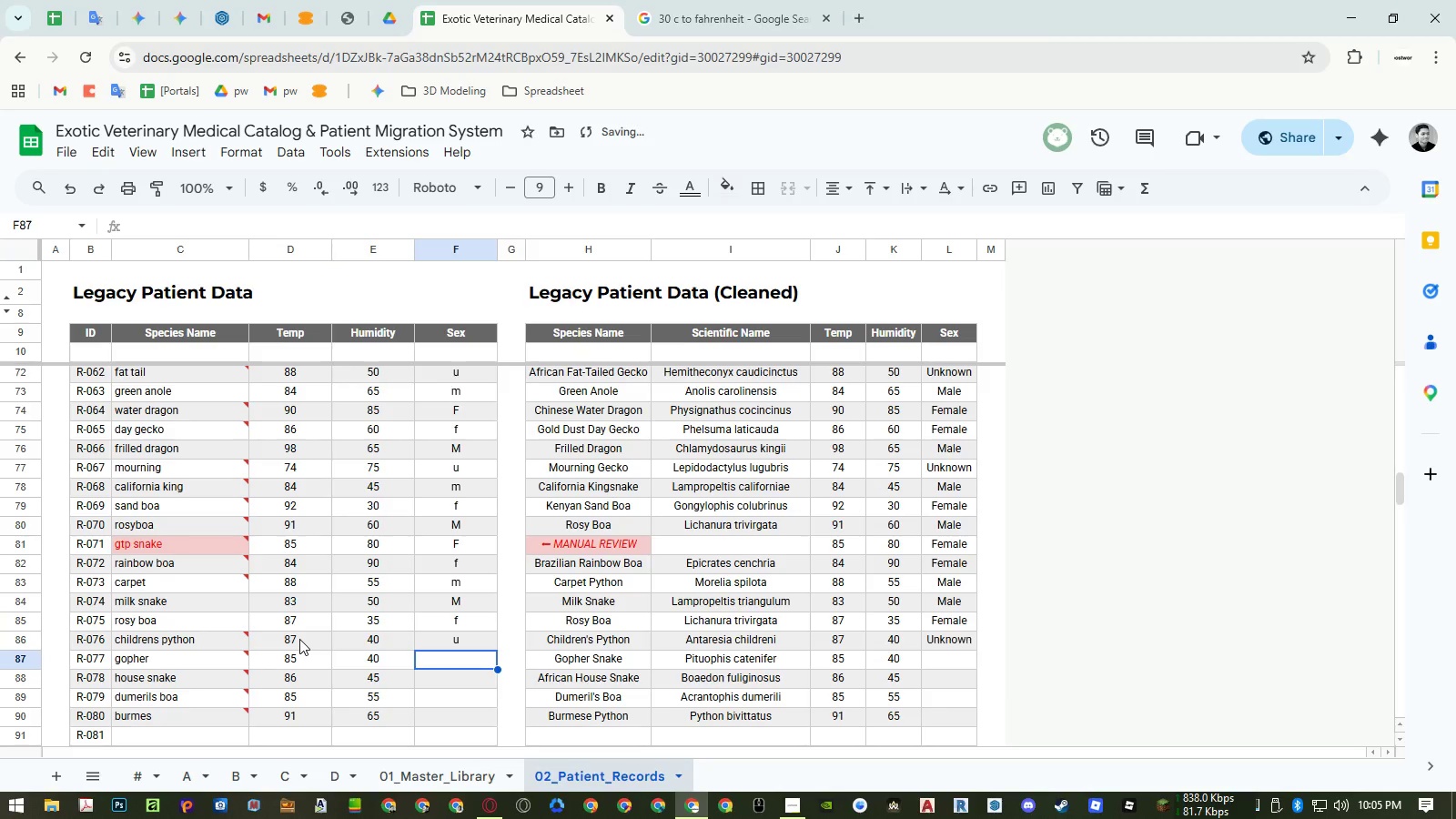 
key(M)
 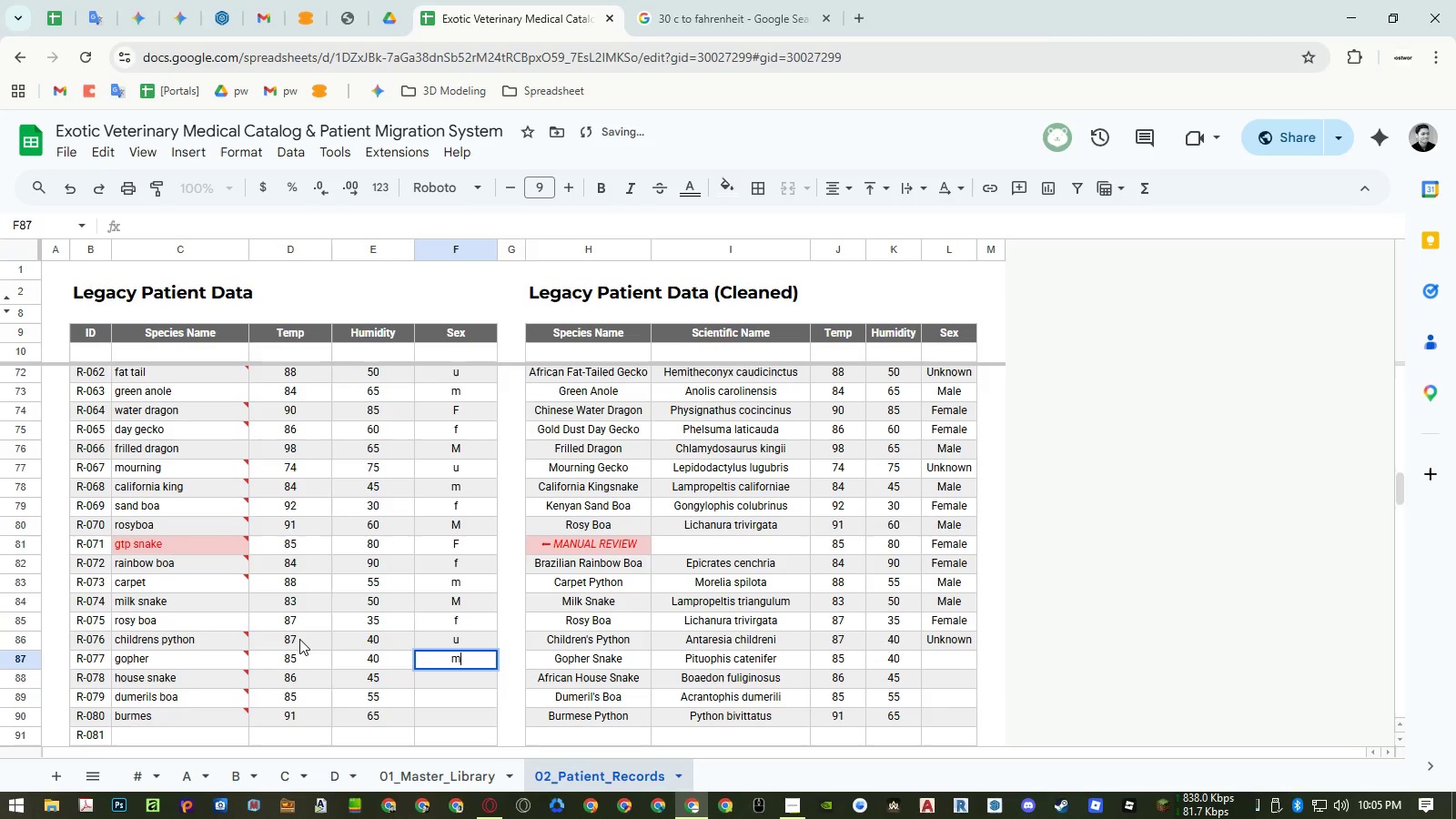 
key(NumpadEnter)
 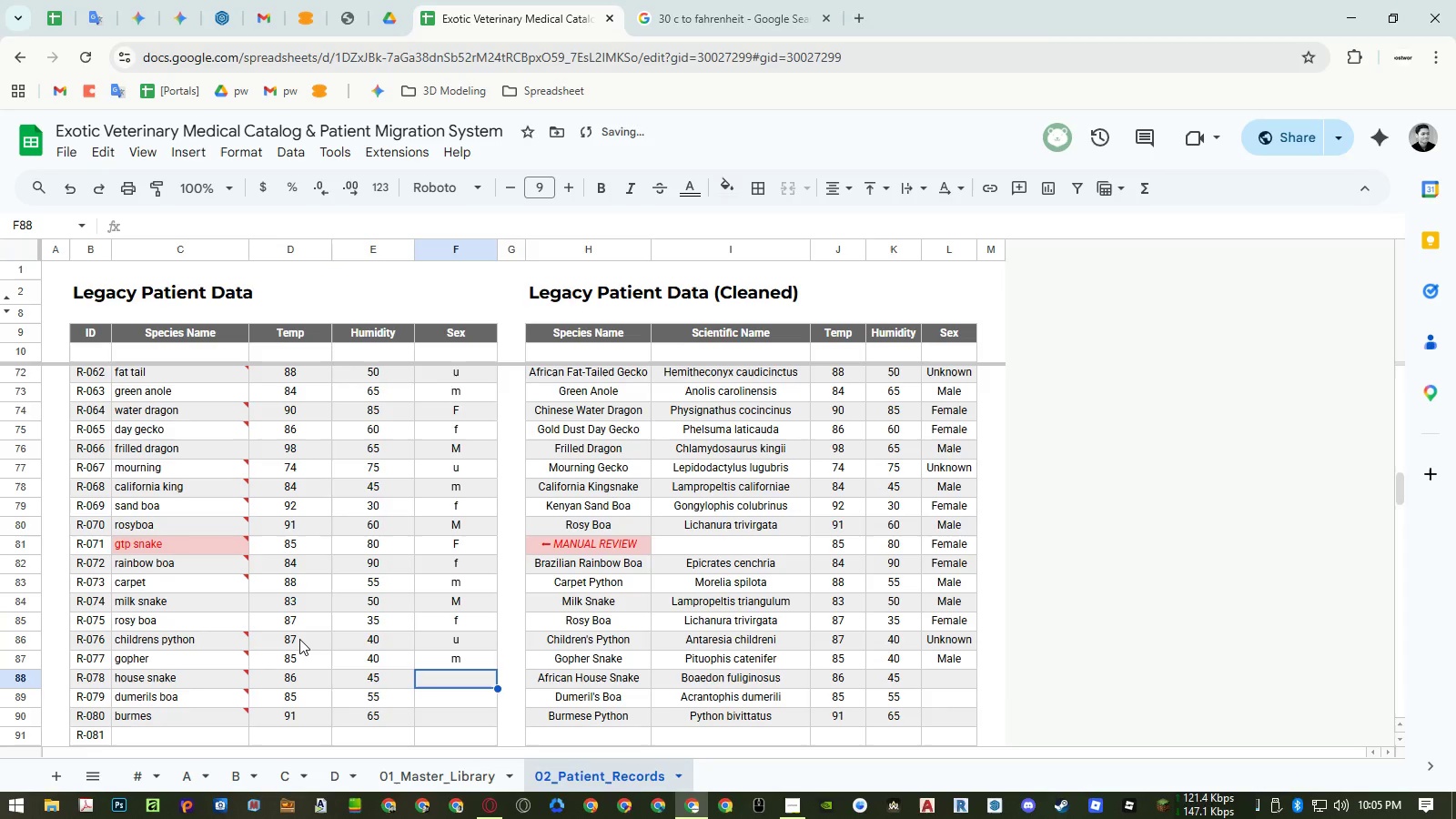 
key(F)
 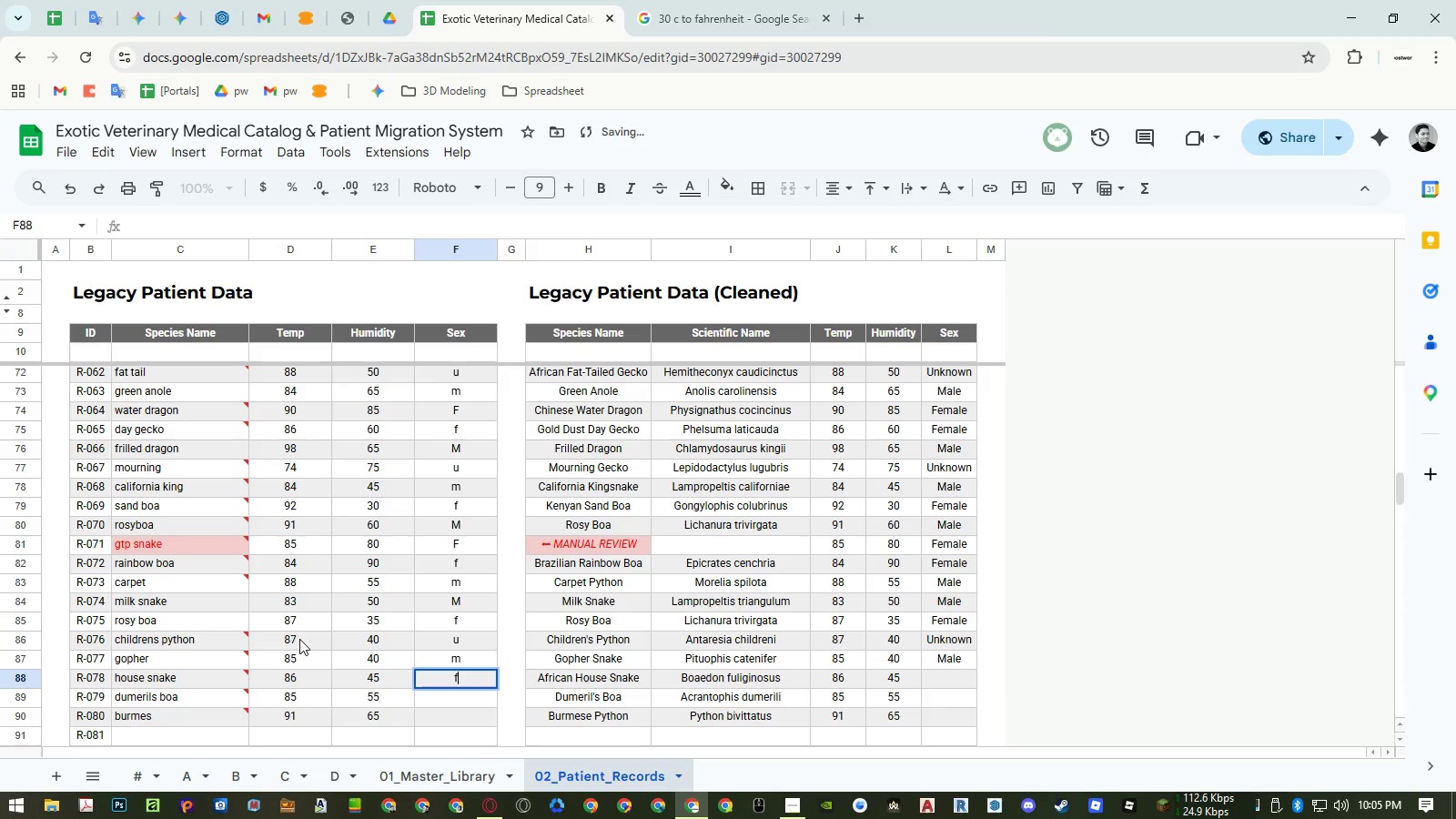 
key(NumpadEnter)
 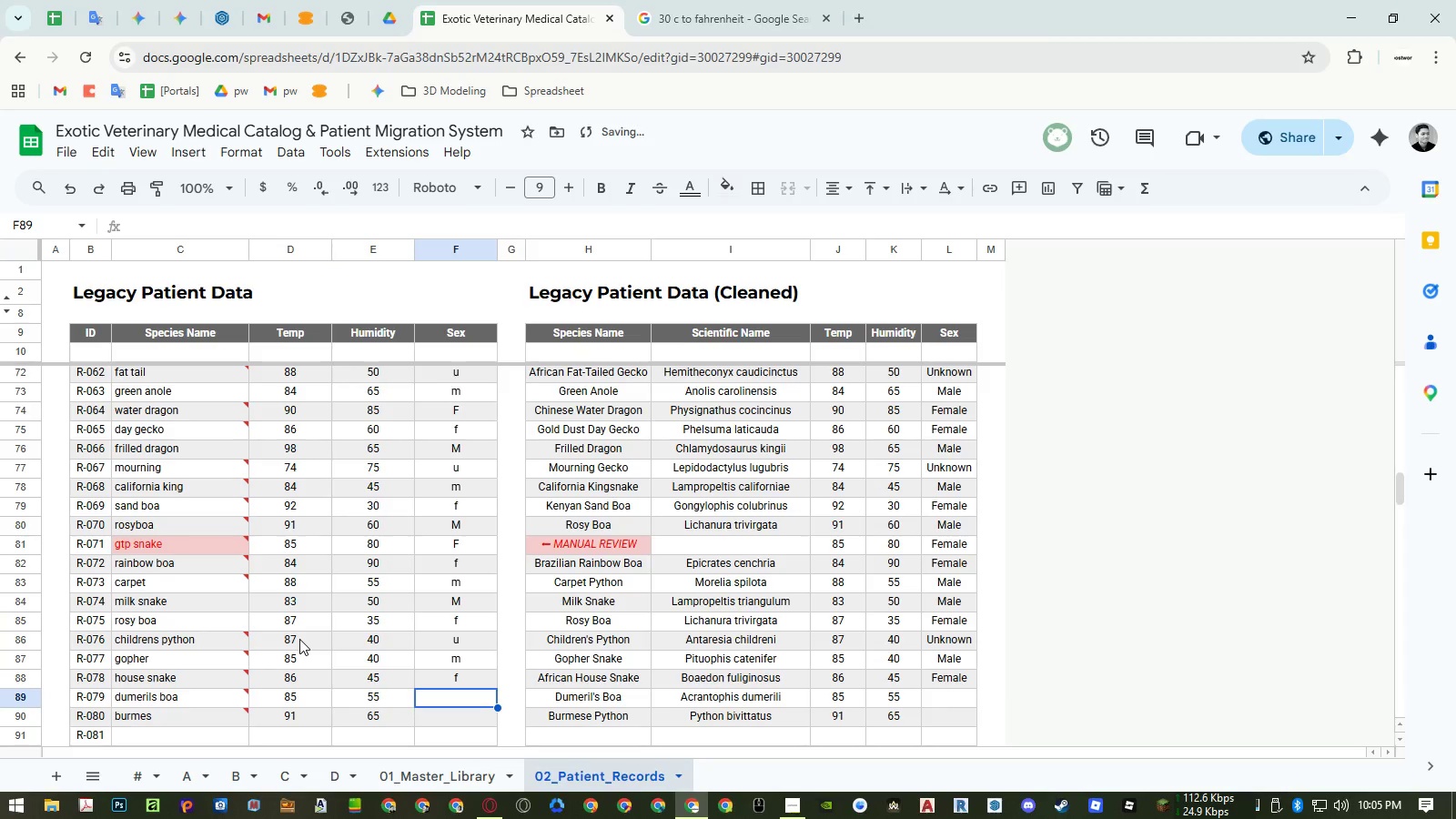 
key(Shift+M)
 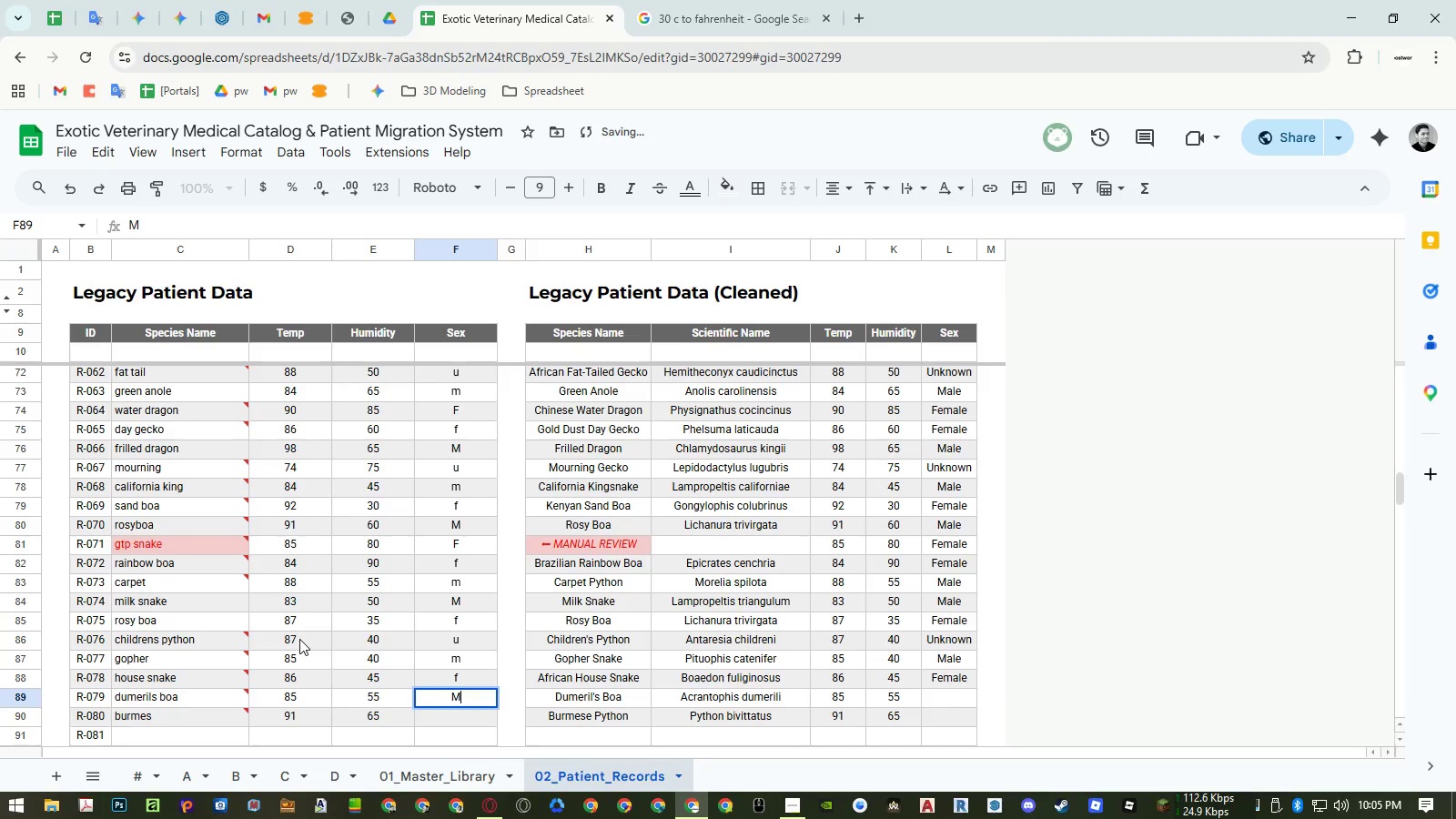 
key(NumpadEnter)
 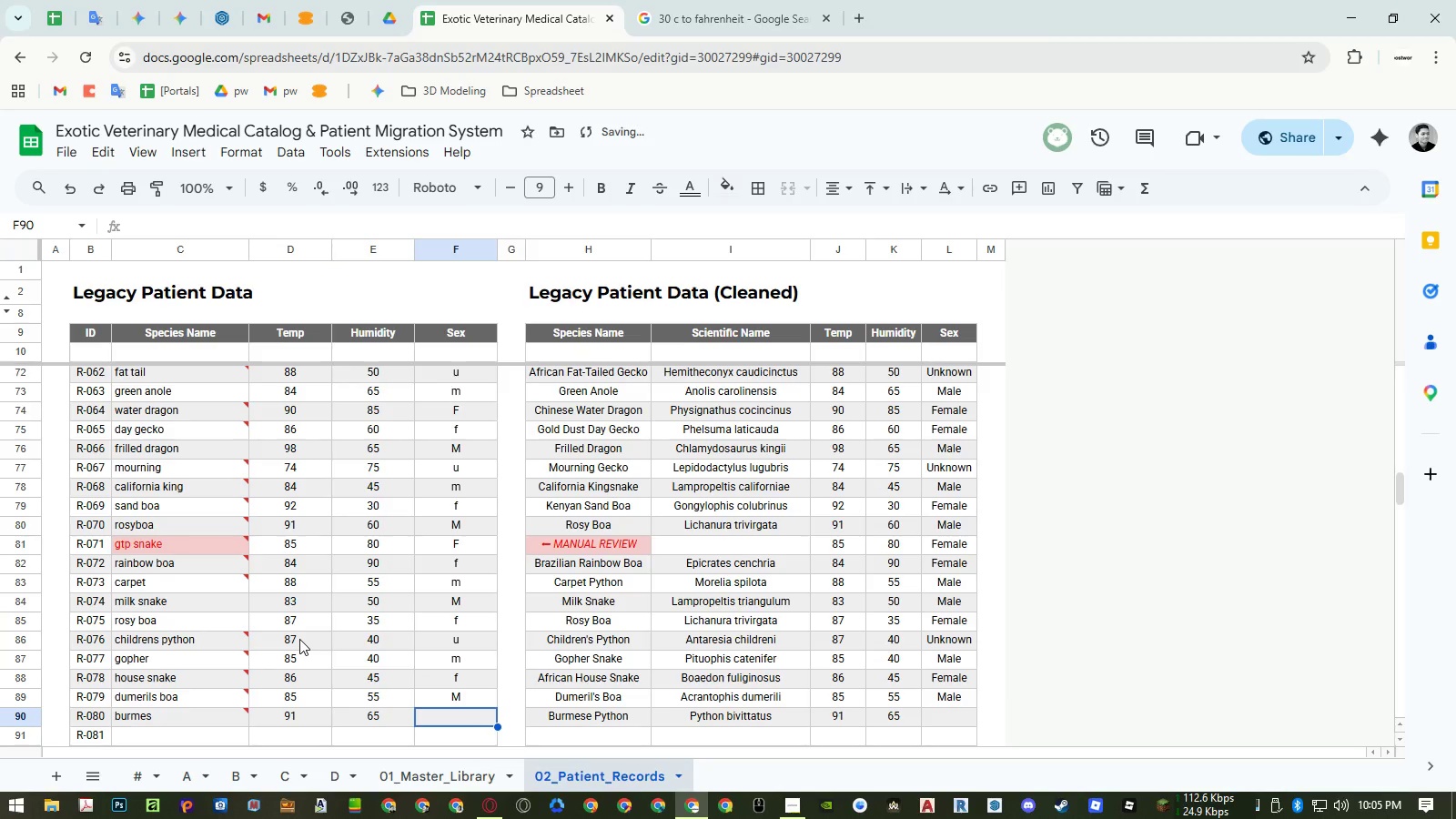 
key(Shift+F)
 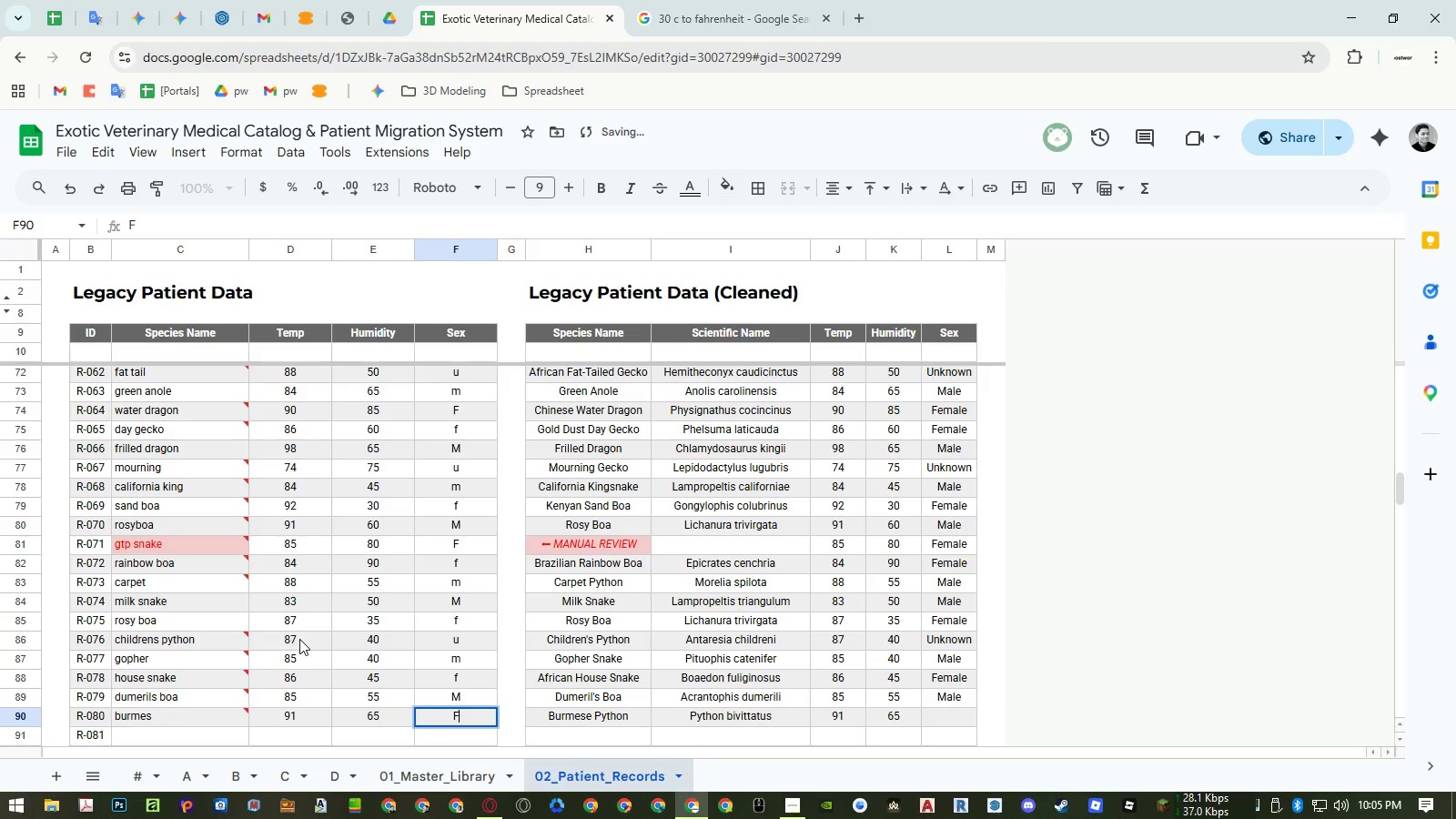 
key(NumpadEnter)
 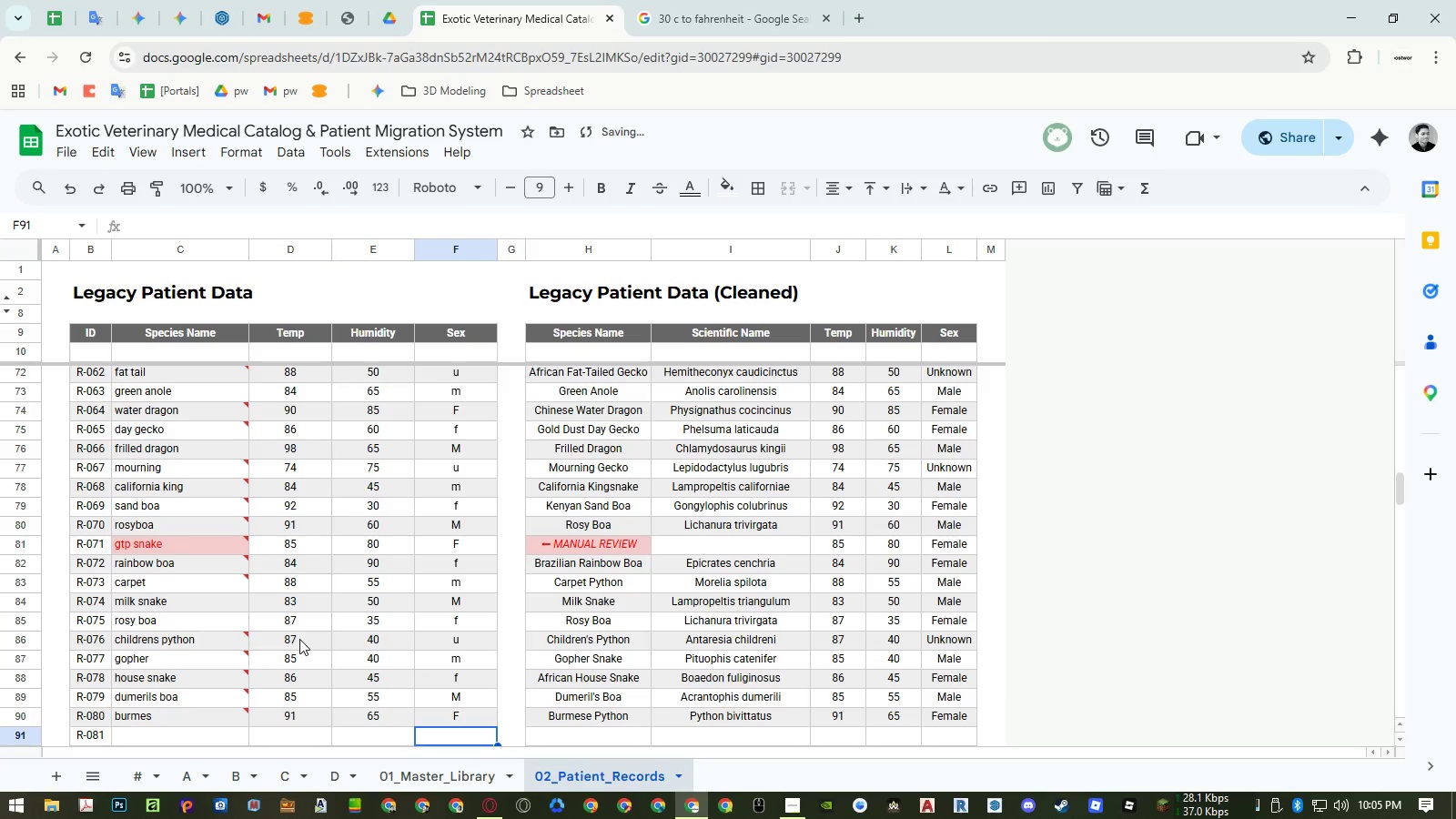 
key(Control+ControlLeft)
 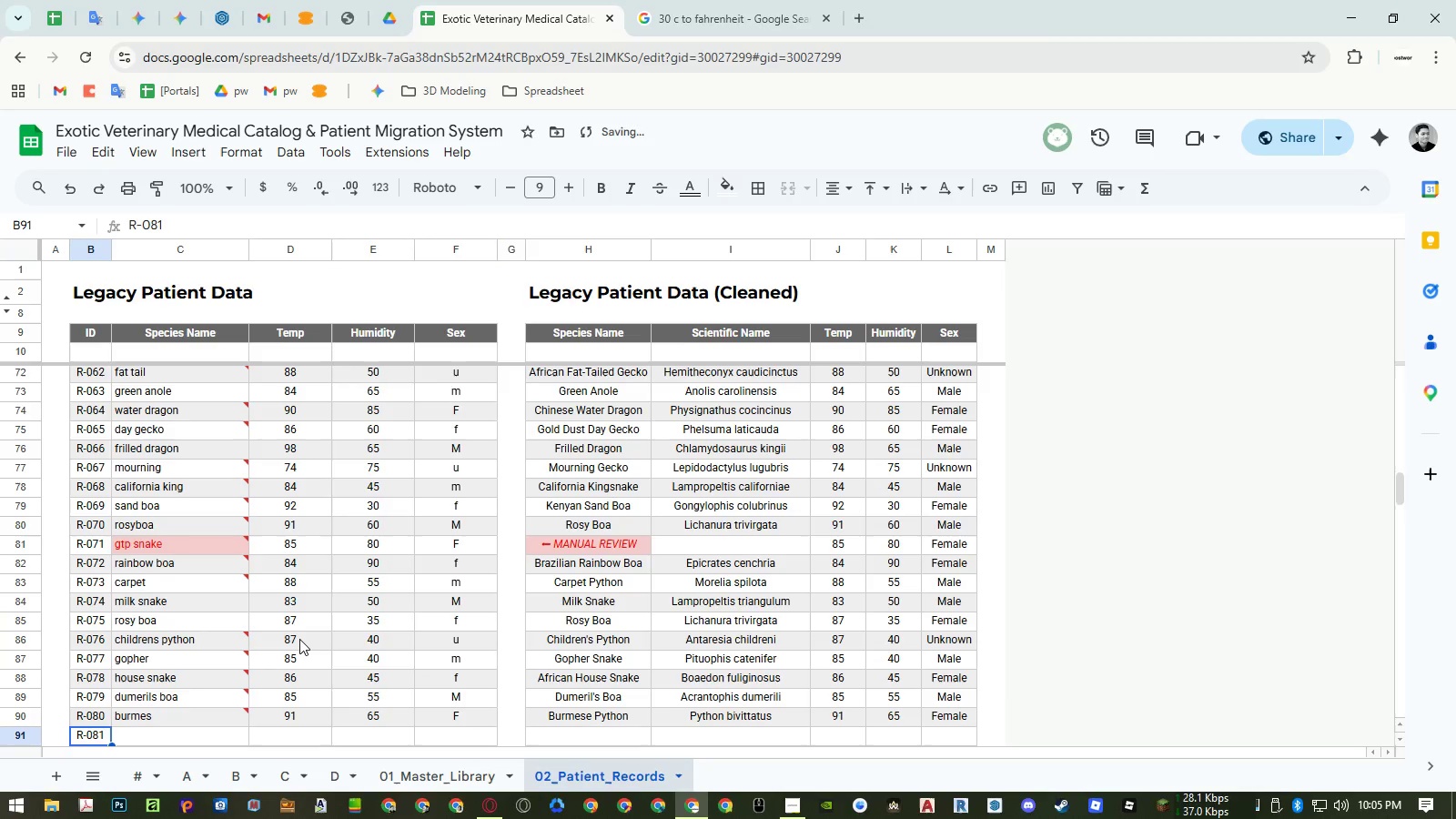 
key(Control+ArrowLeft)
 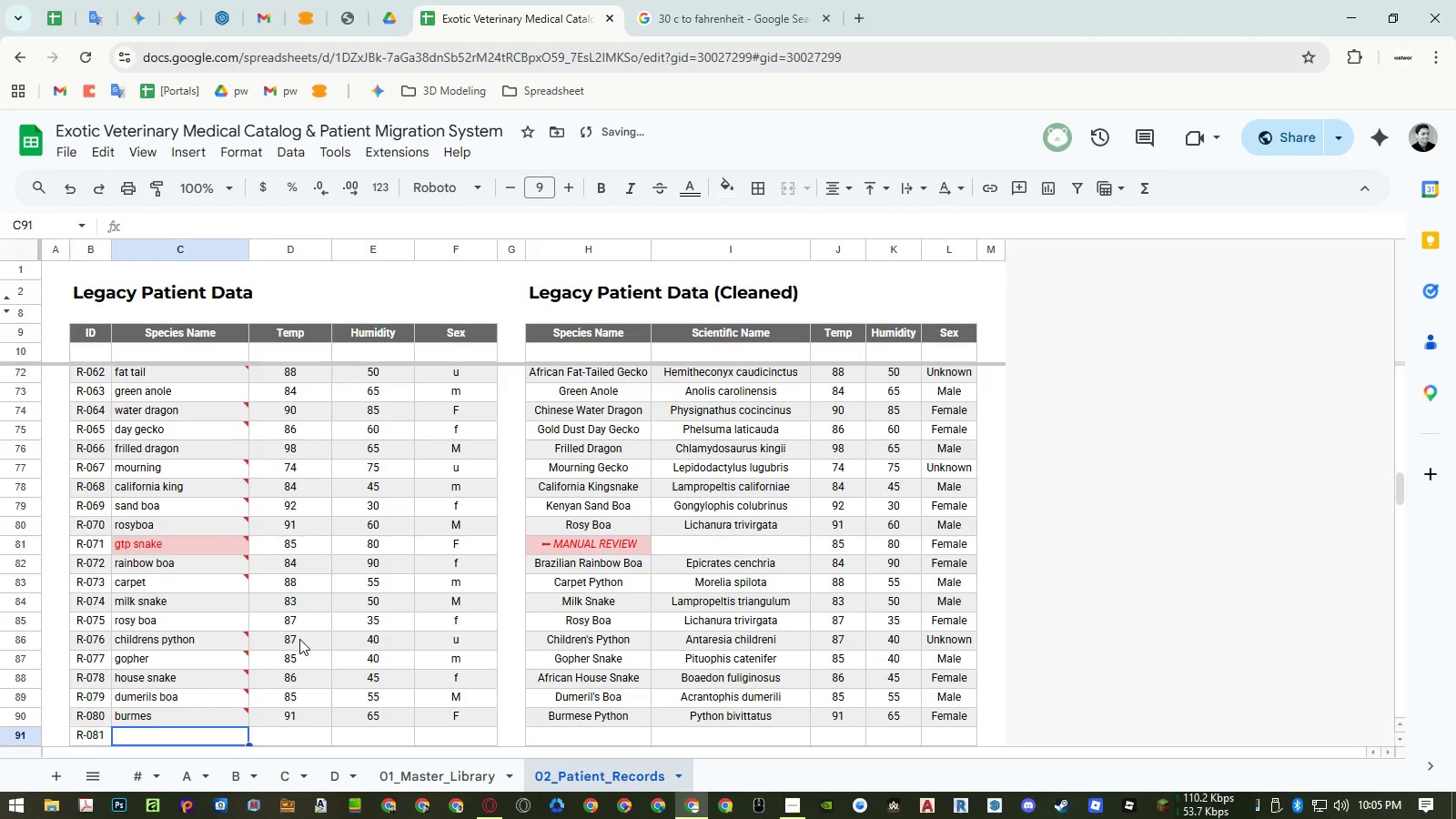 
key(ArrowRight)
 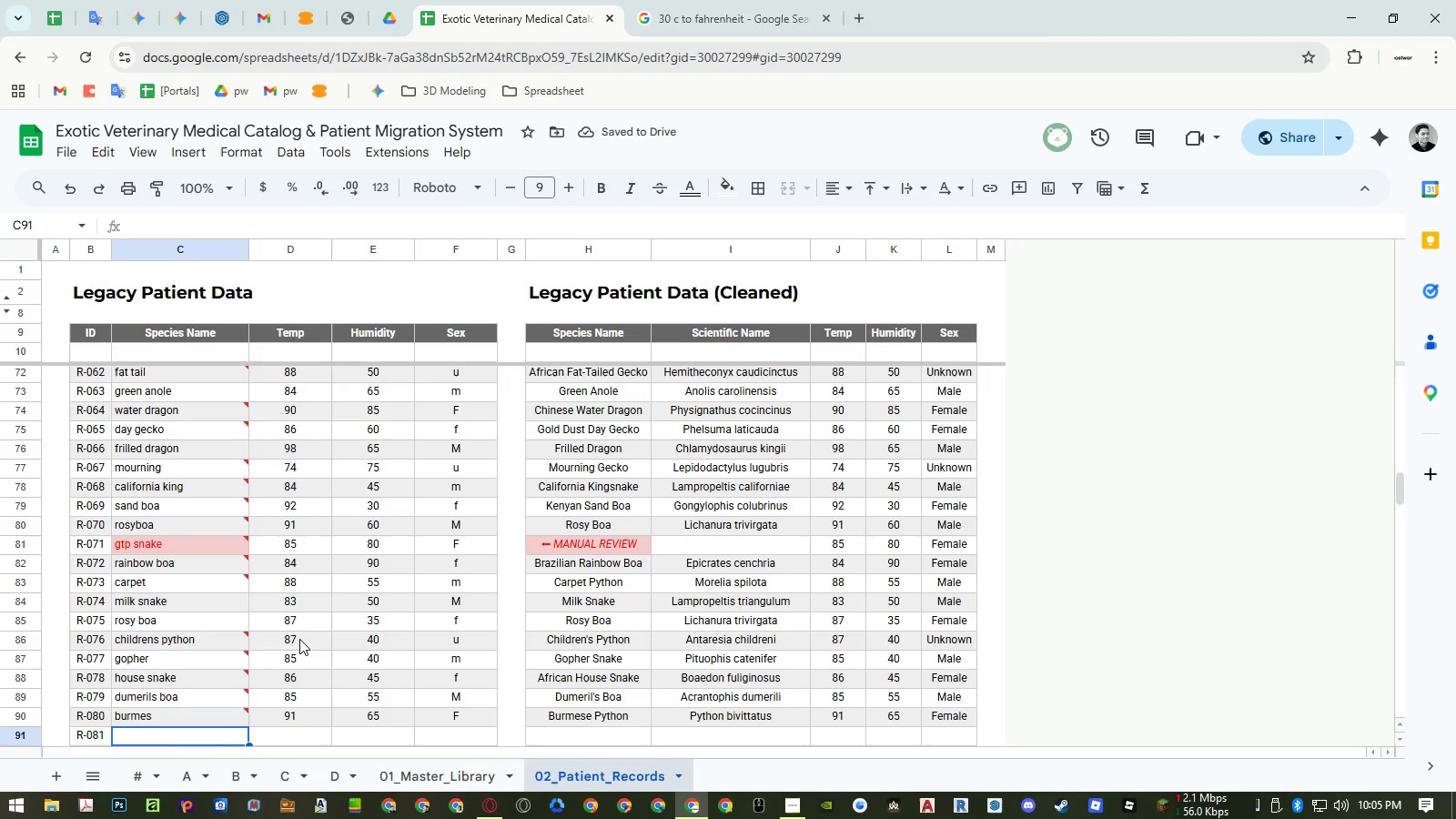 
type(blood py)
 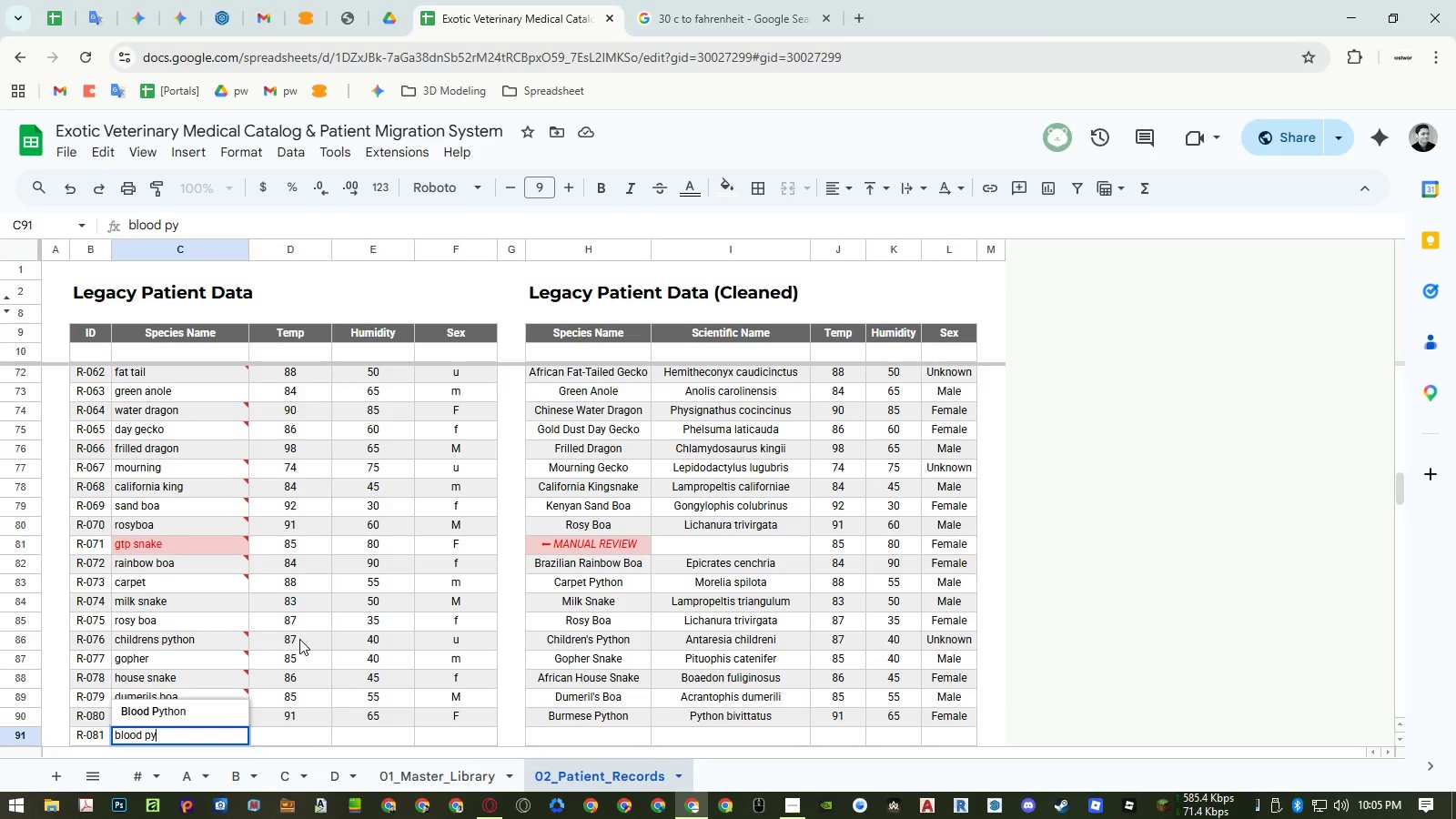 
key(Enter)
 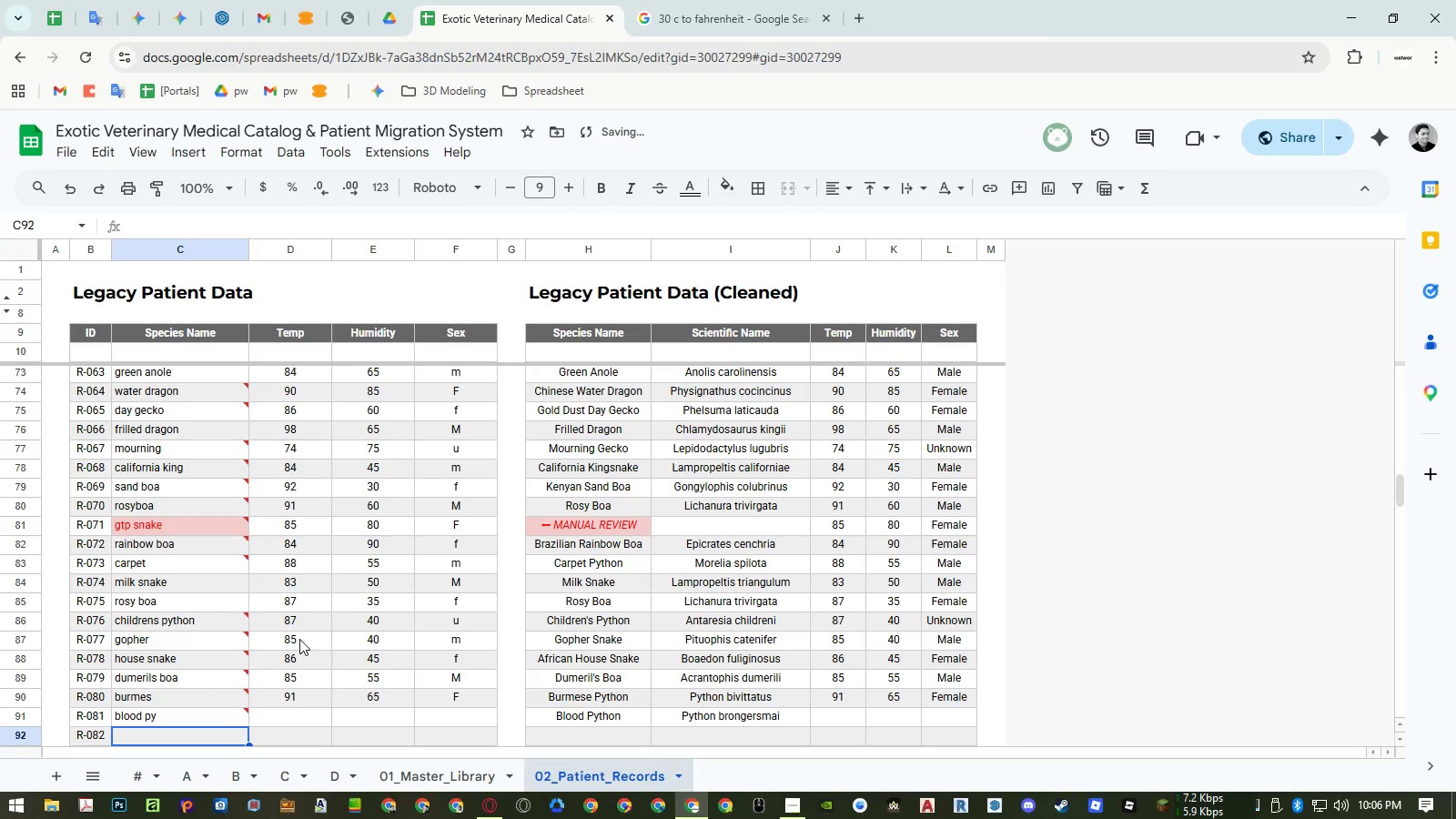 
type(hermann)
 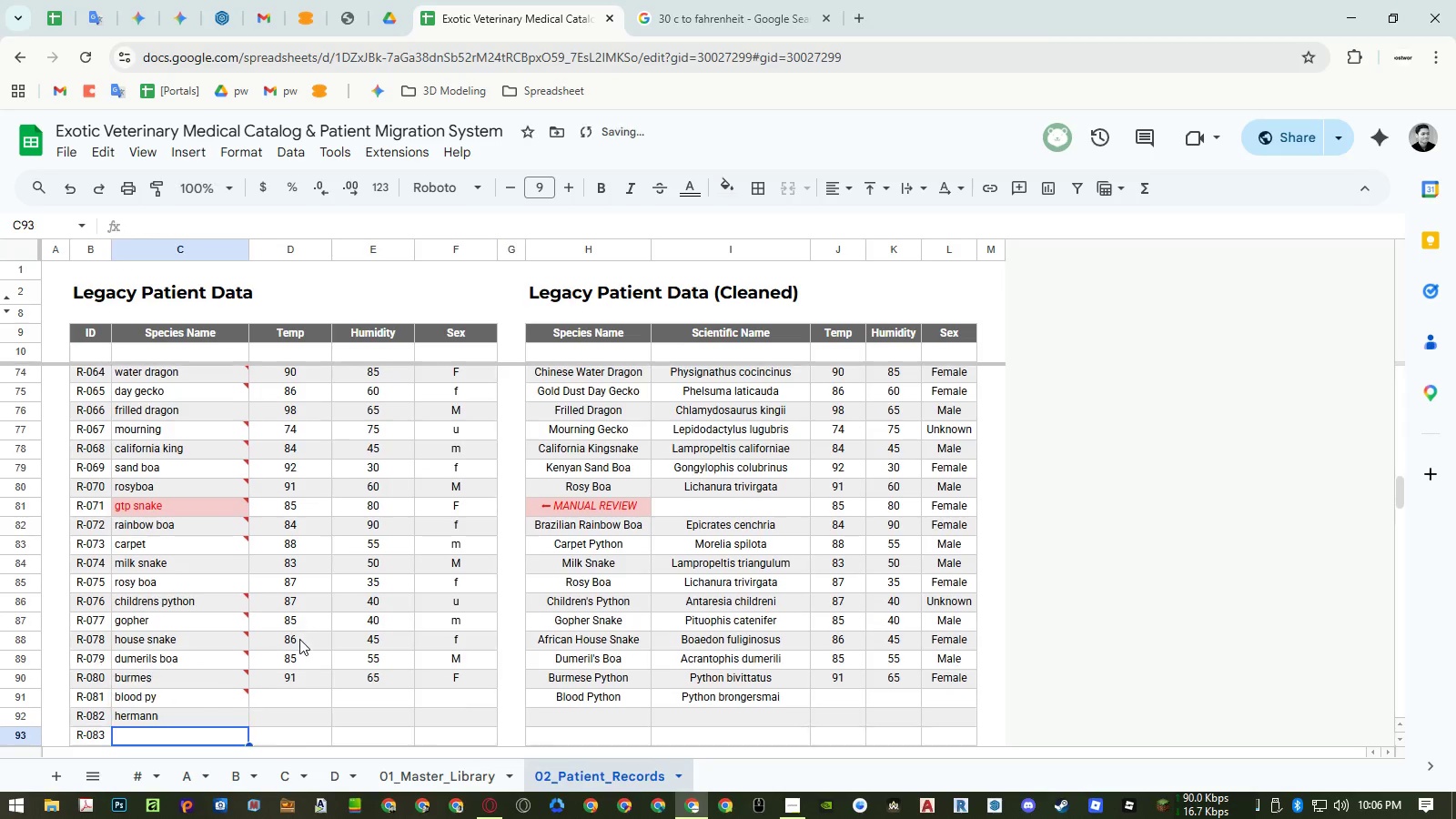 
key(Enter)
 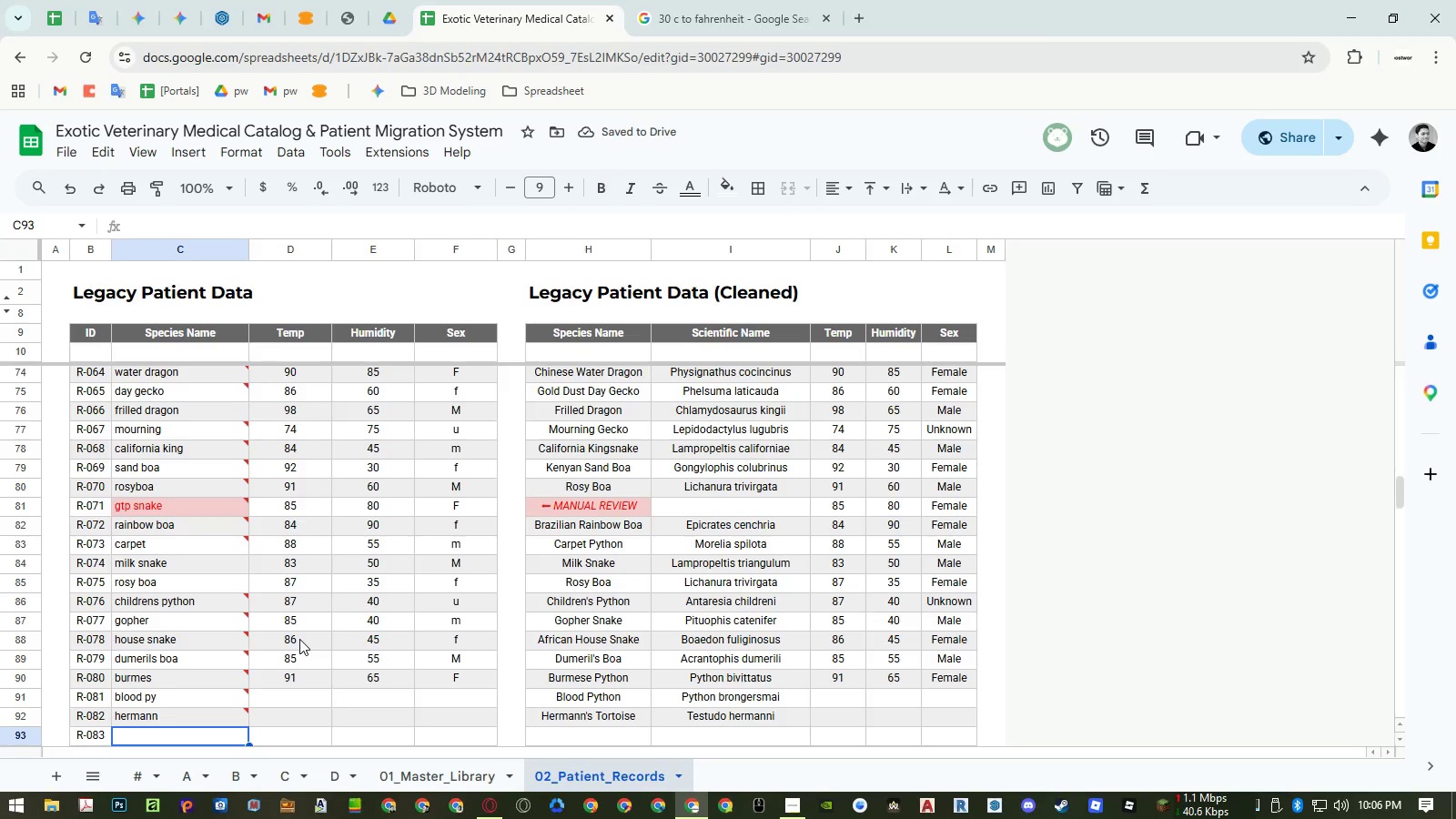 
type(f)
key(Backspace)
type(greek tr)
key(Backspace)
type(ort)
 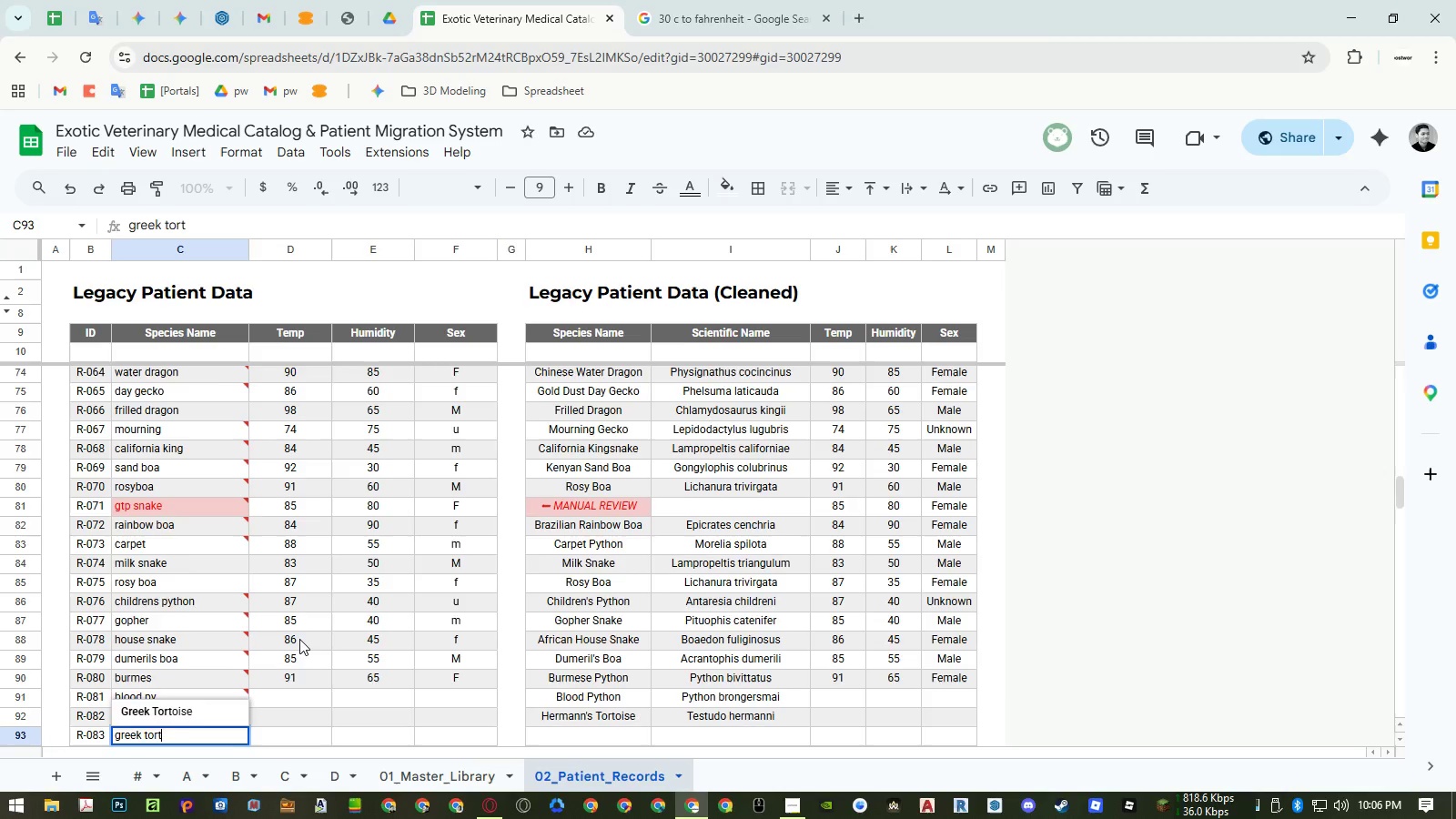 
key(Enter)
 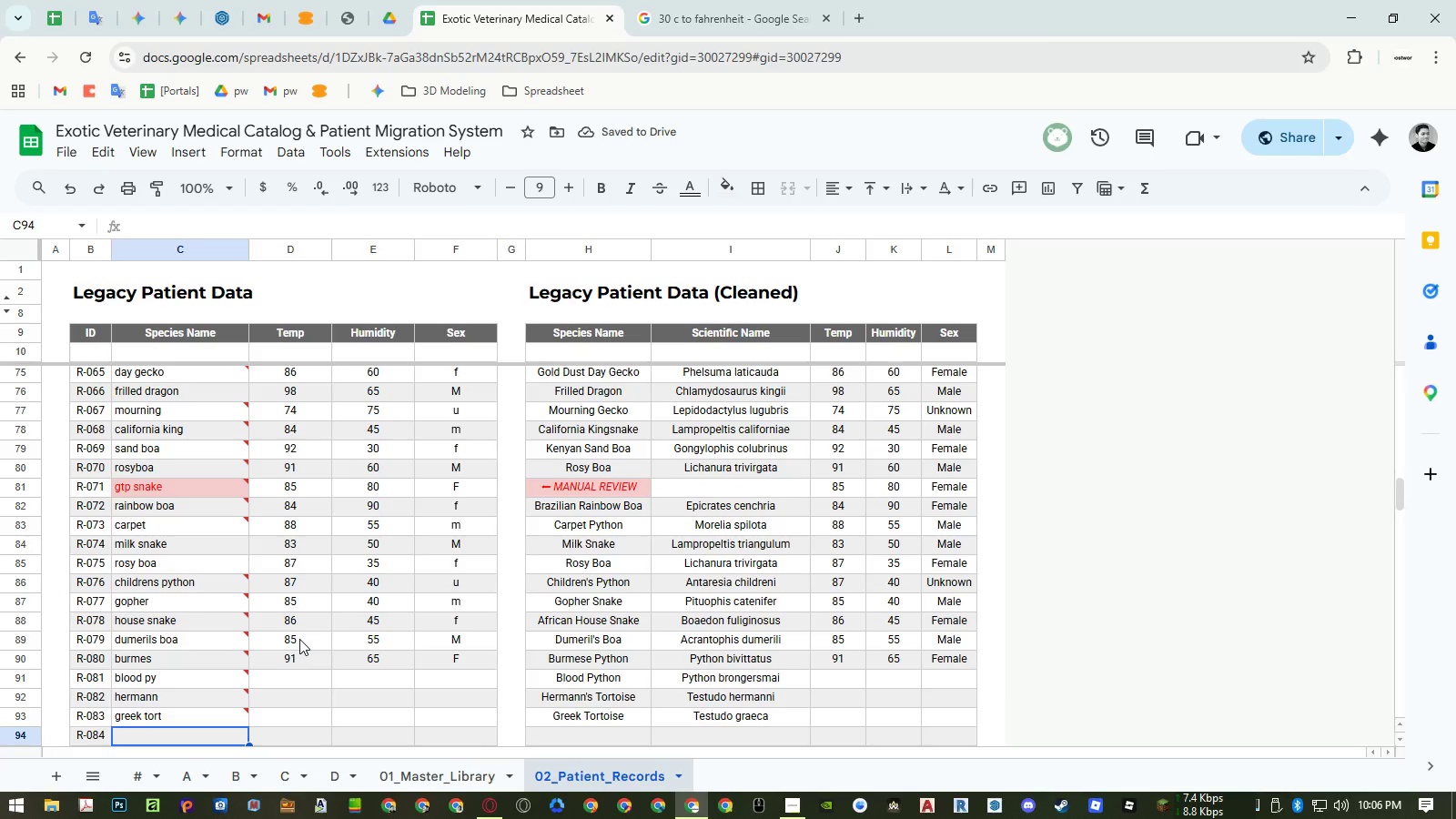 
type(red foot)
 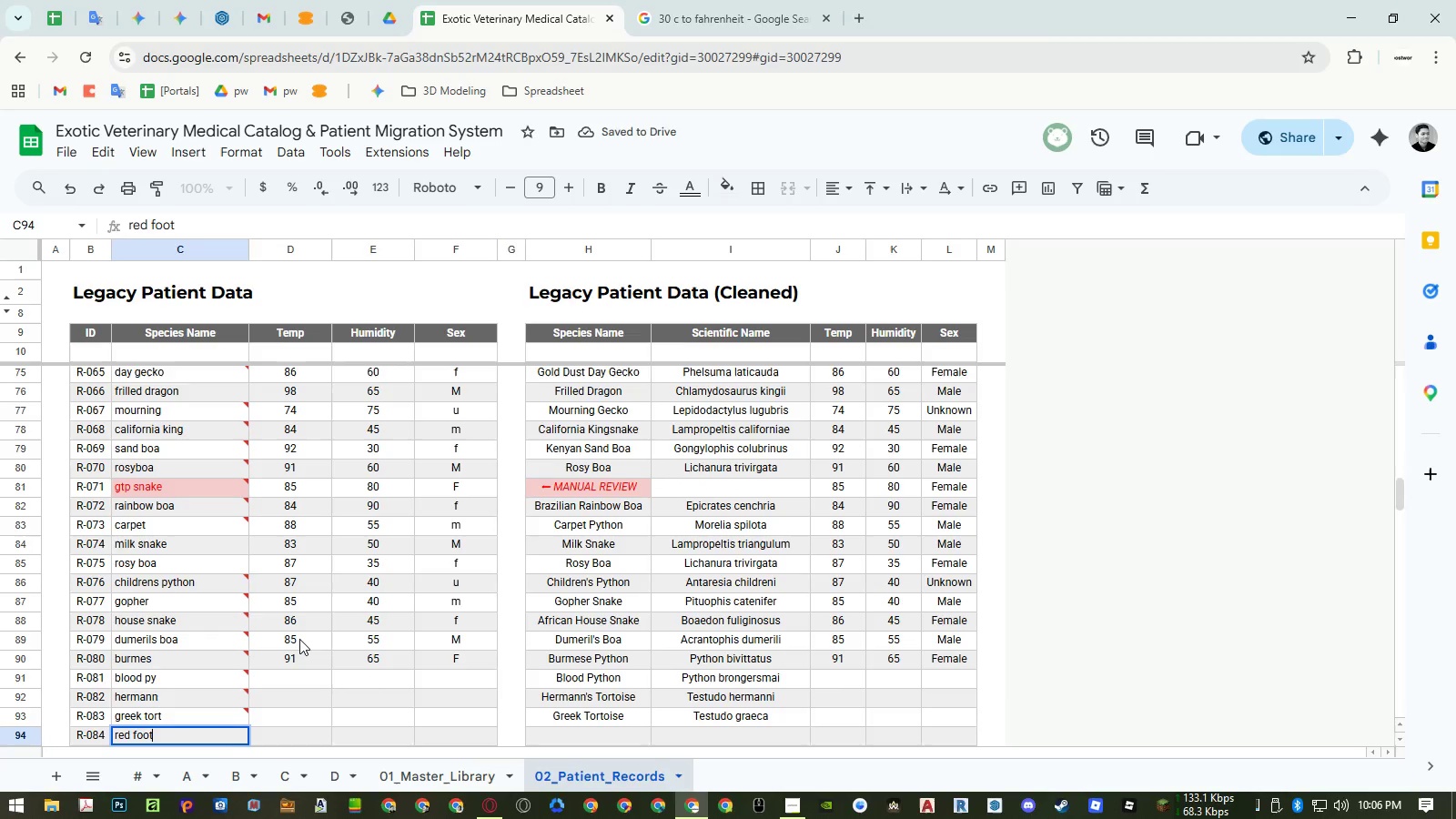 
key(Enter)
 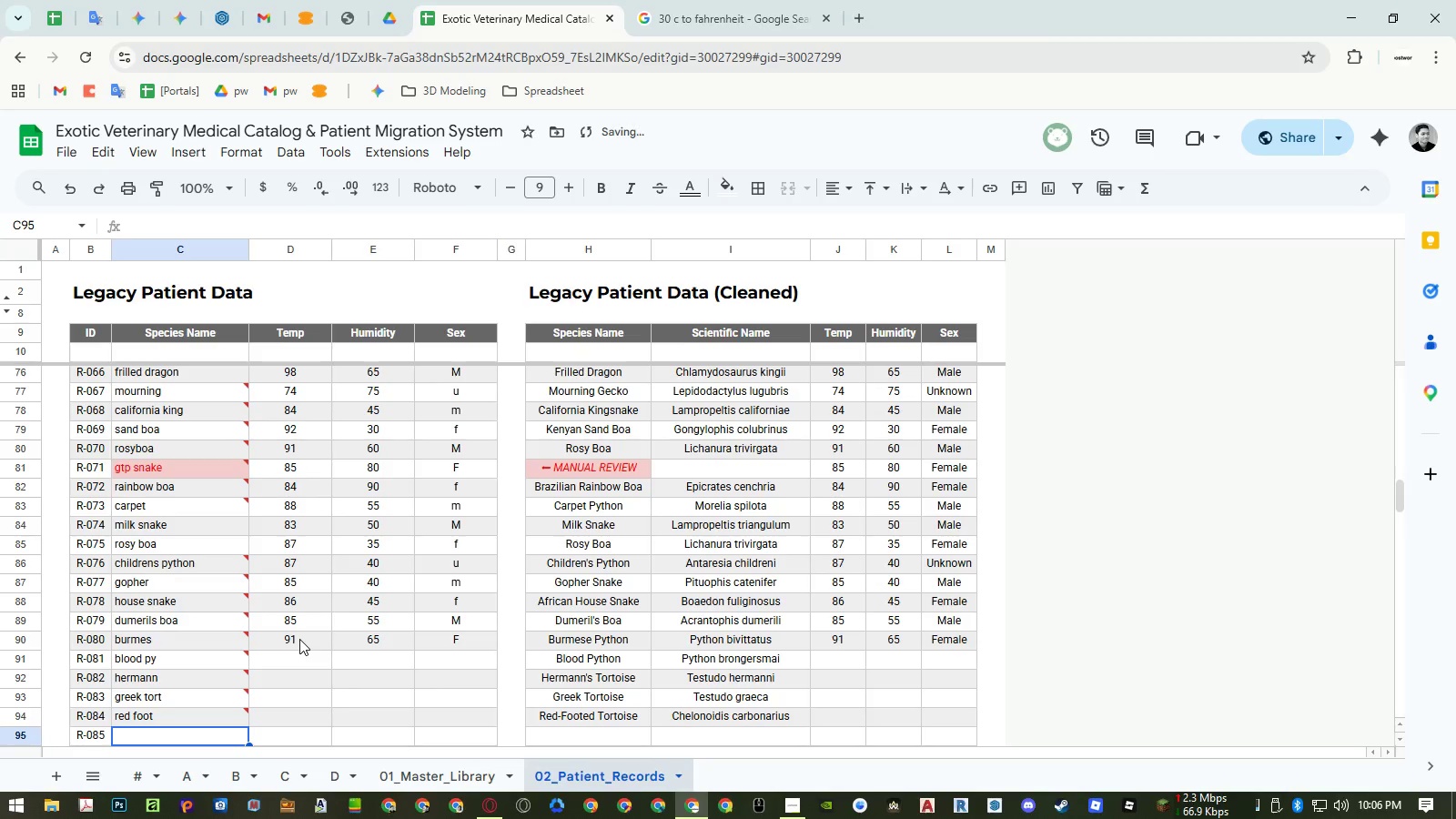 
type(leopard tort)
 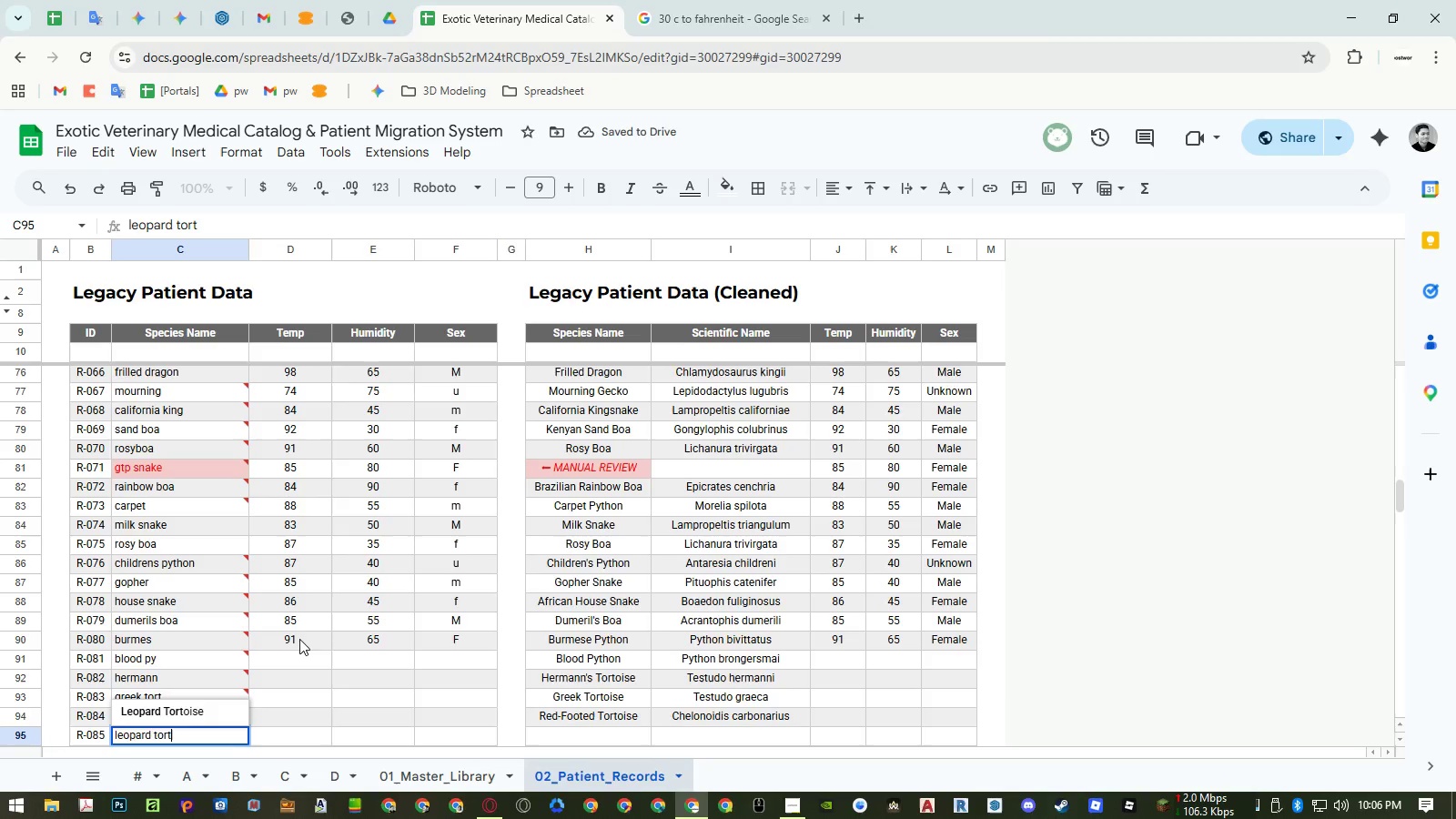 
key(Enter)
 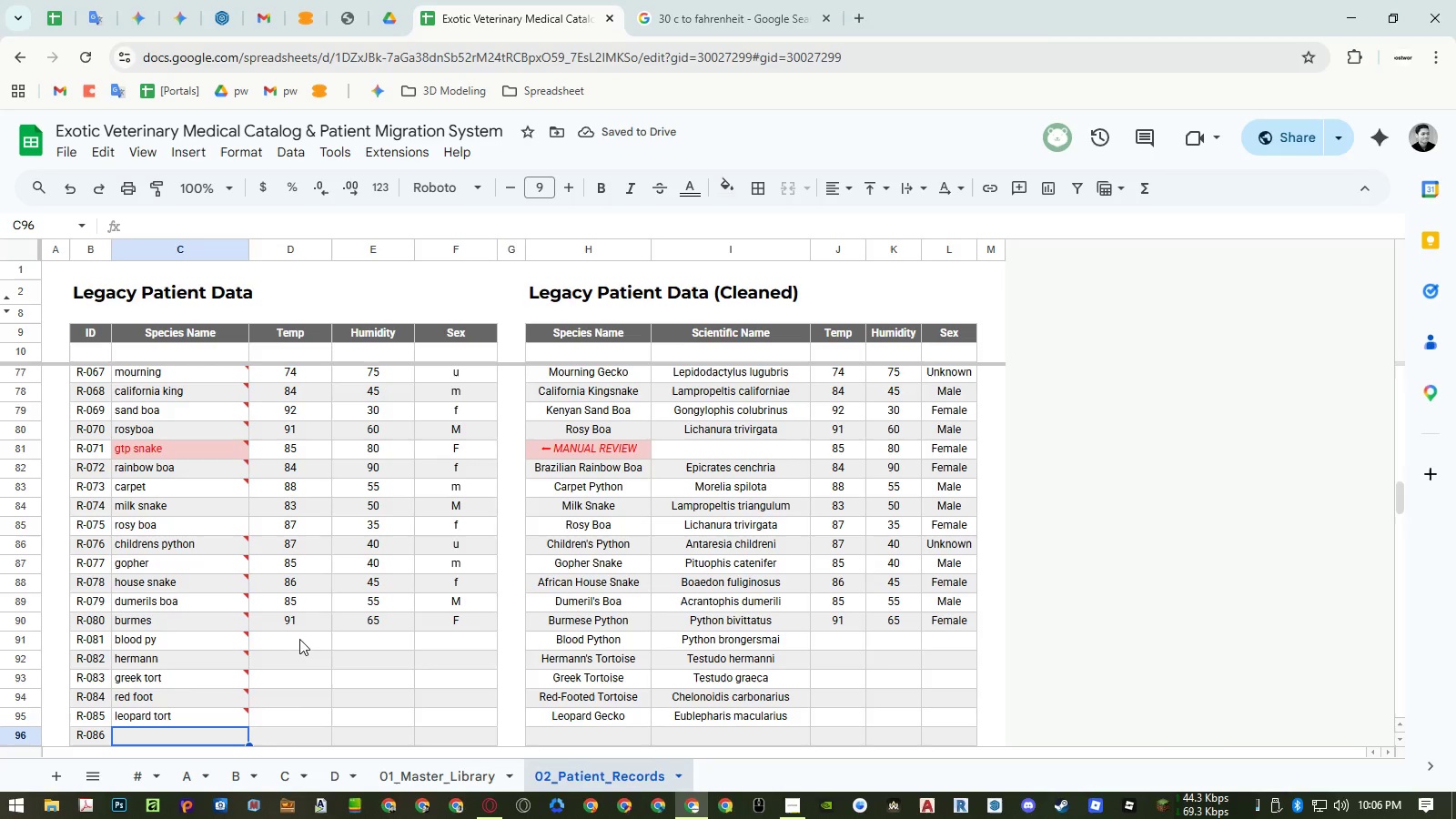 
wait(5.02)
 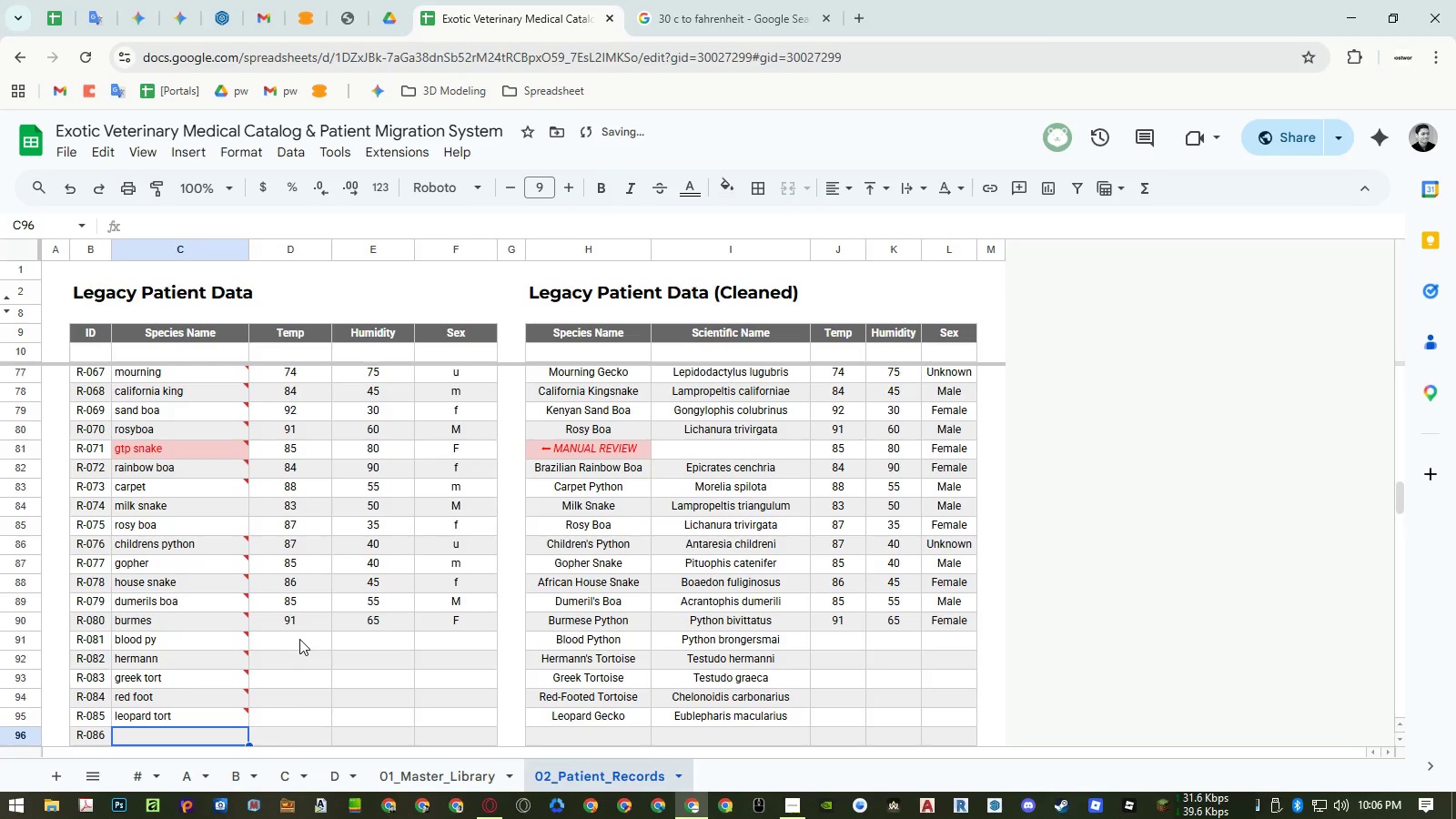 
left_click([593, 347])
 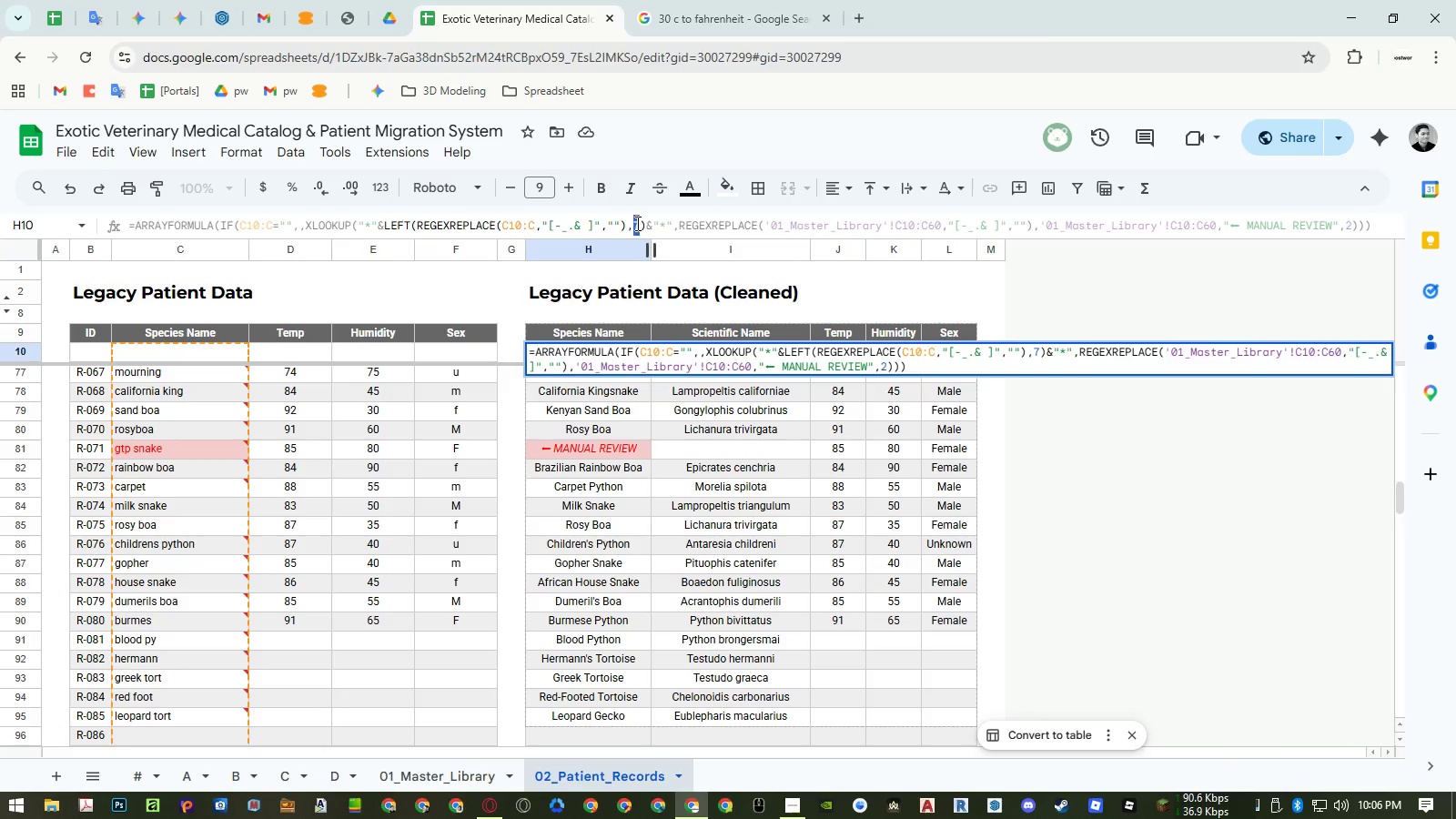 
key(Numpad9)
 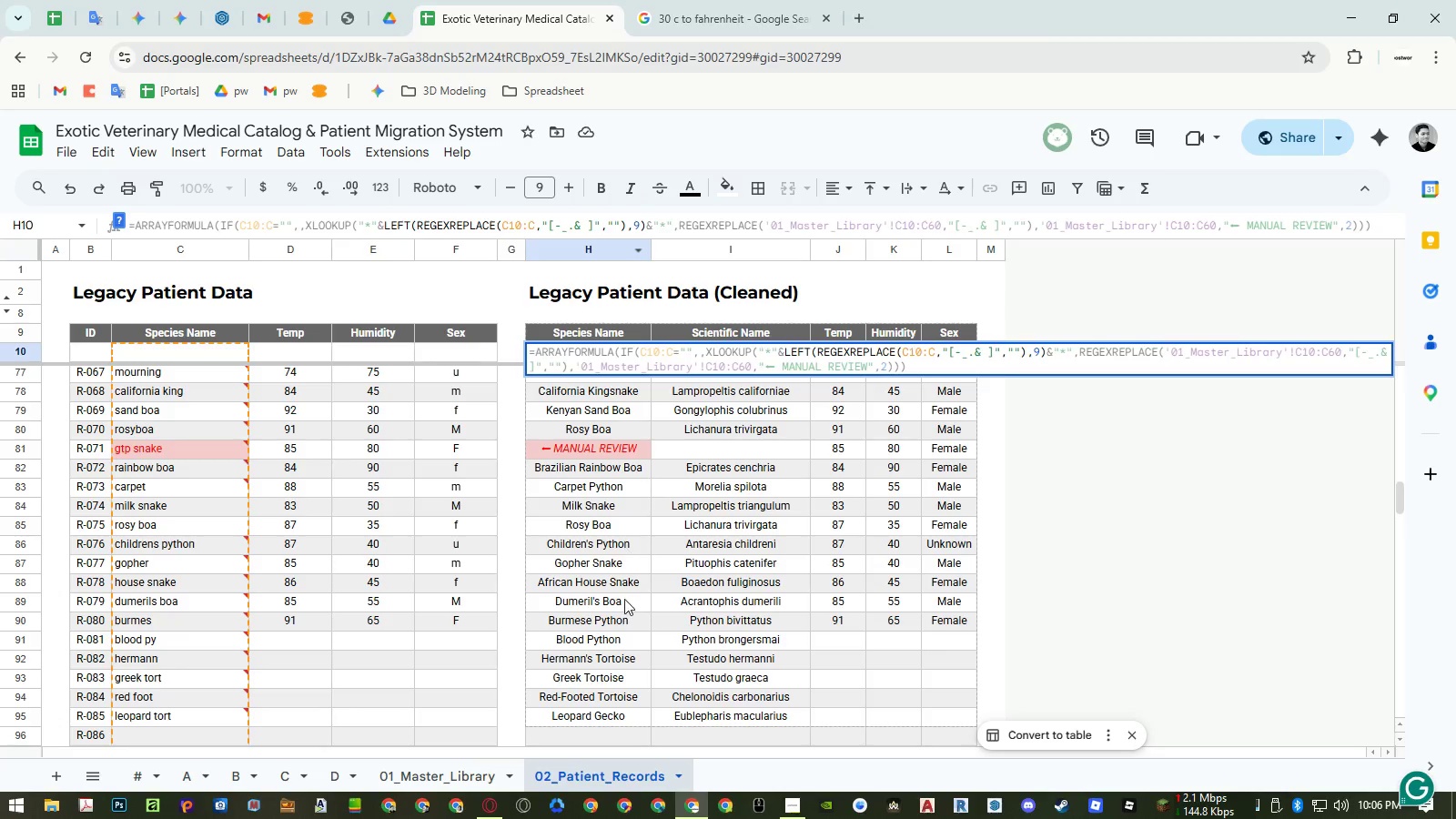 
left_click([629, 667])
 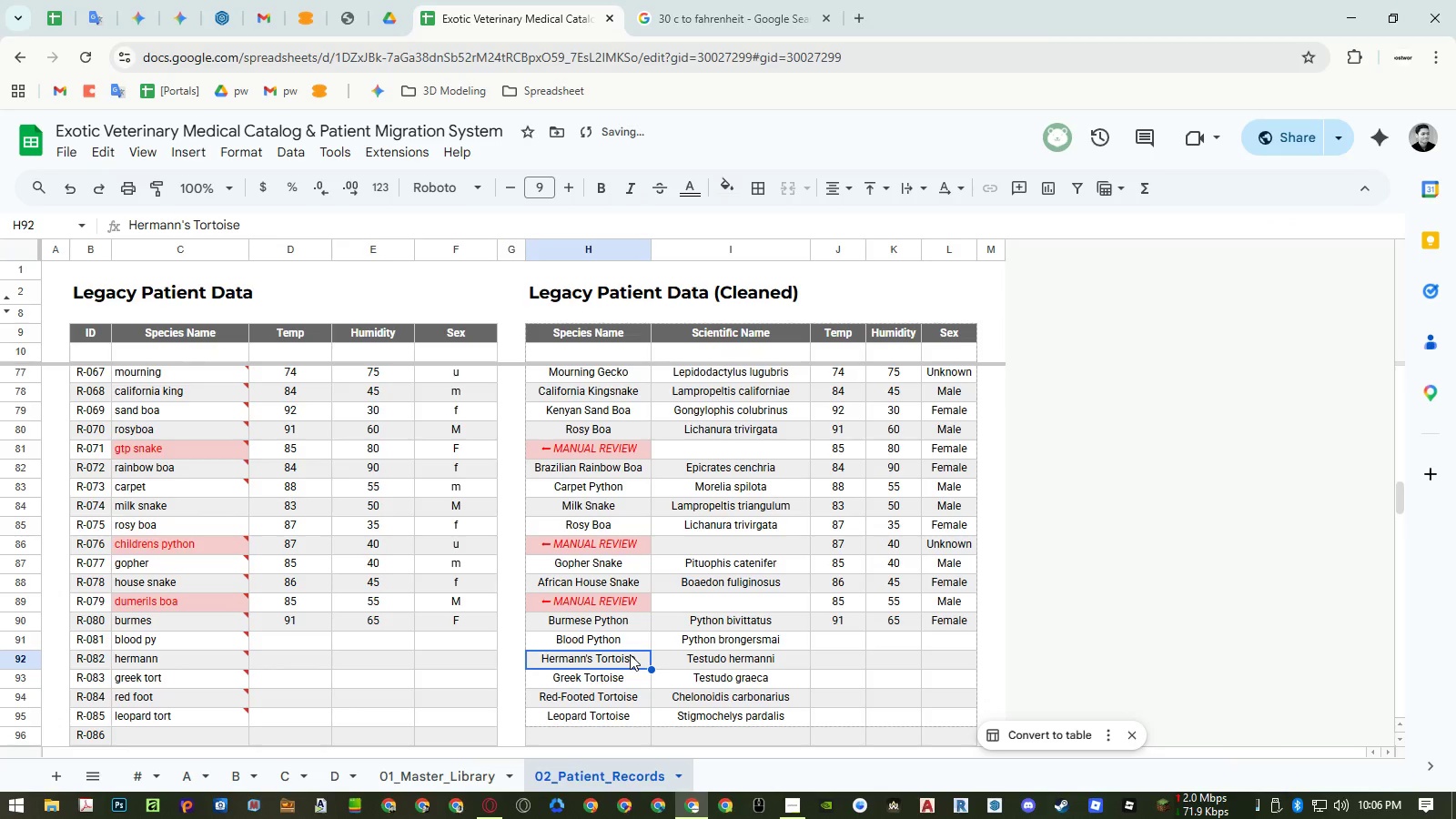 
scroll: coordinate [634, 607], scroll_direction: up, amount: 22.0
 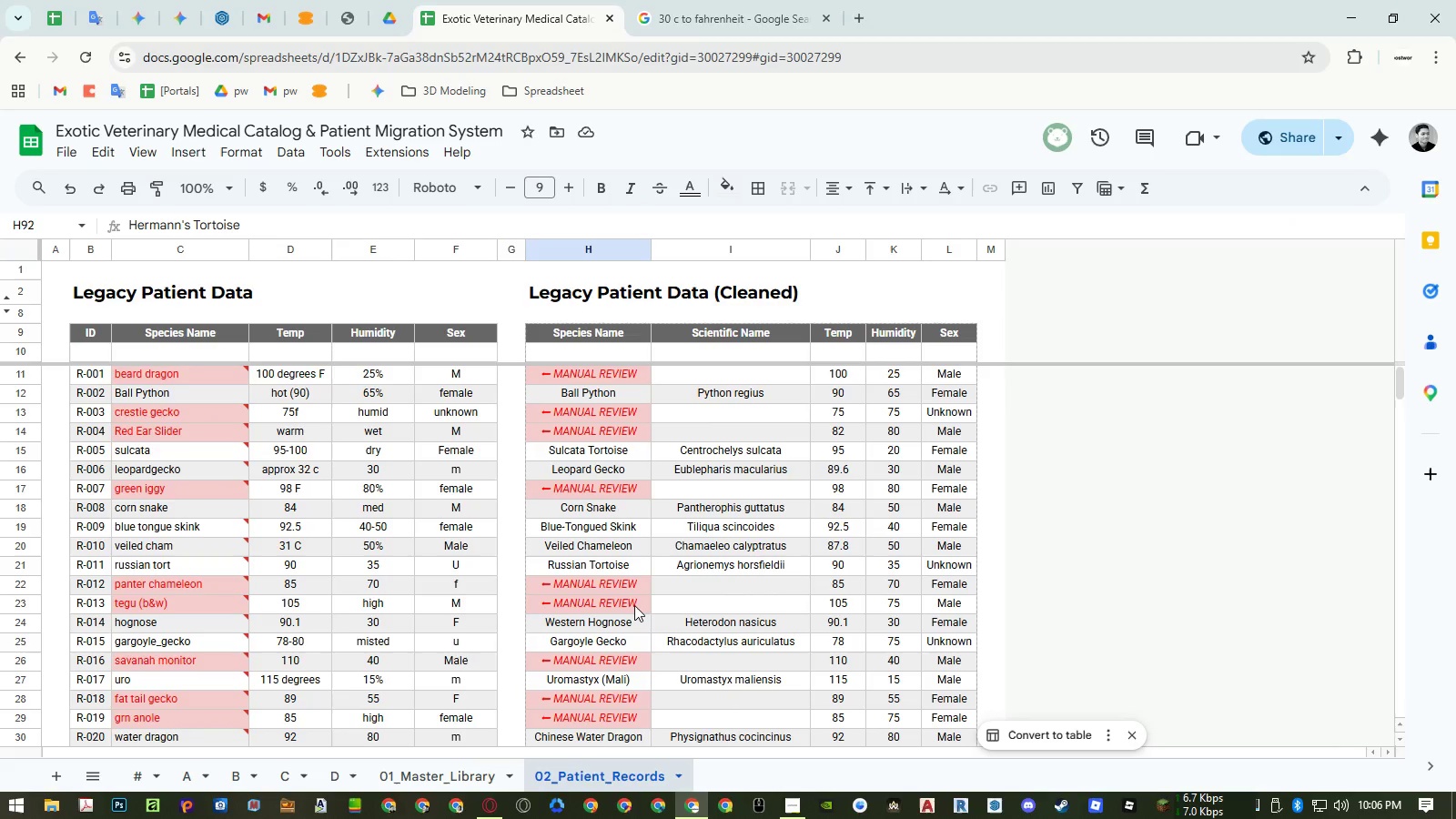 
wait(7.93)
 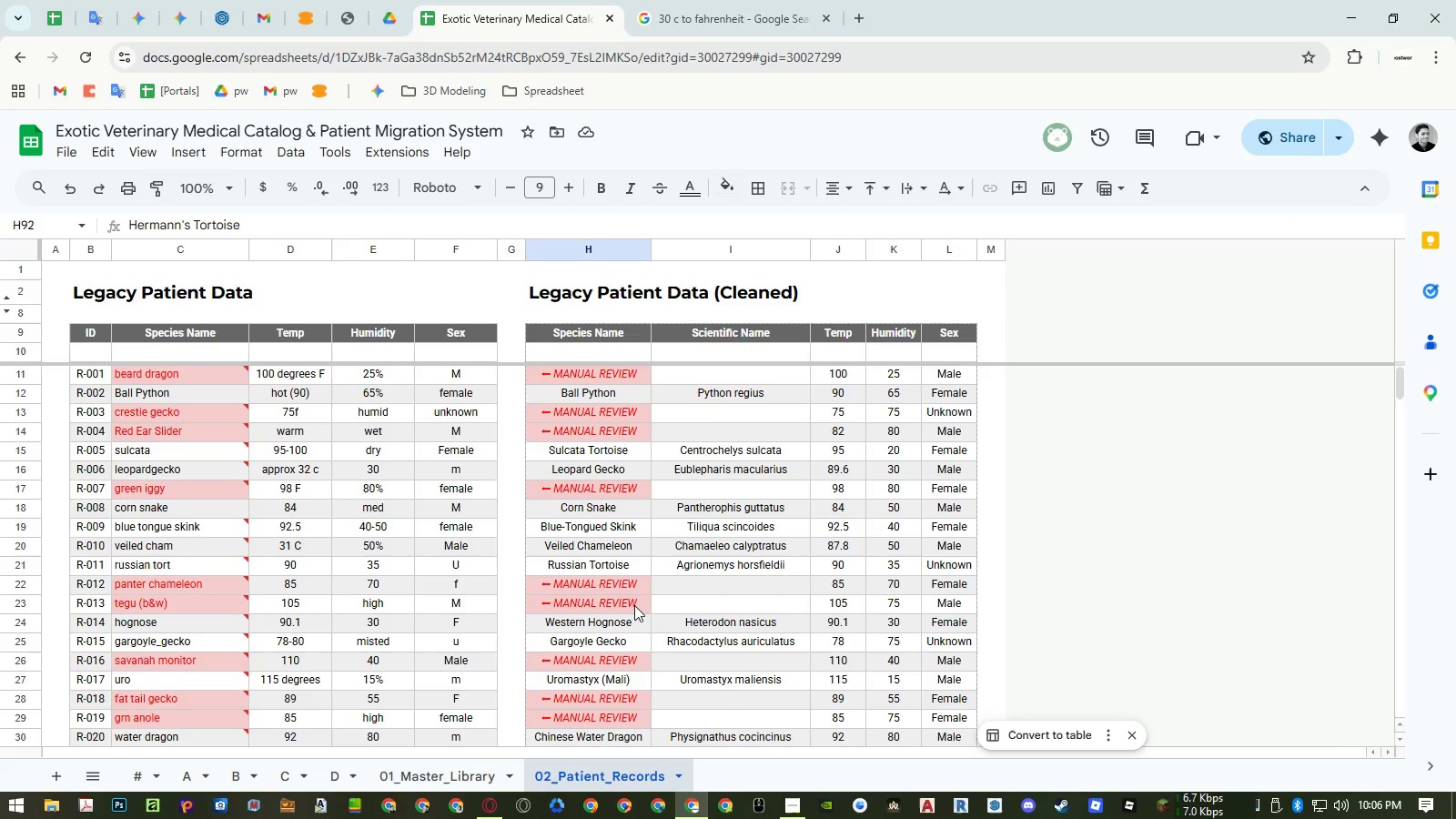 
scroll: coordinate [579, 511], scroll_direction: down, amount: 17.0
 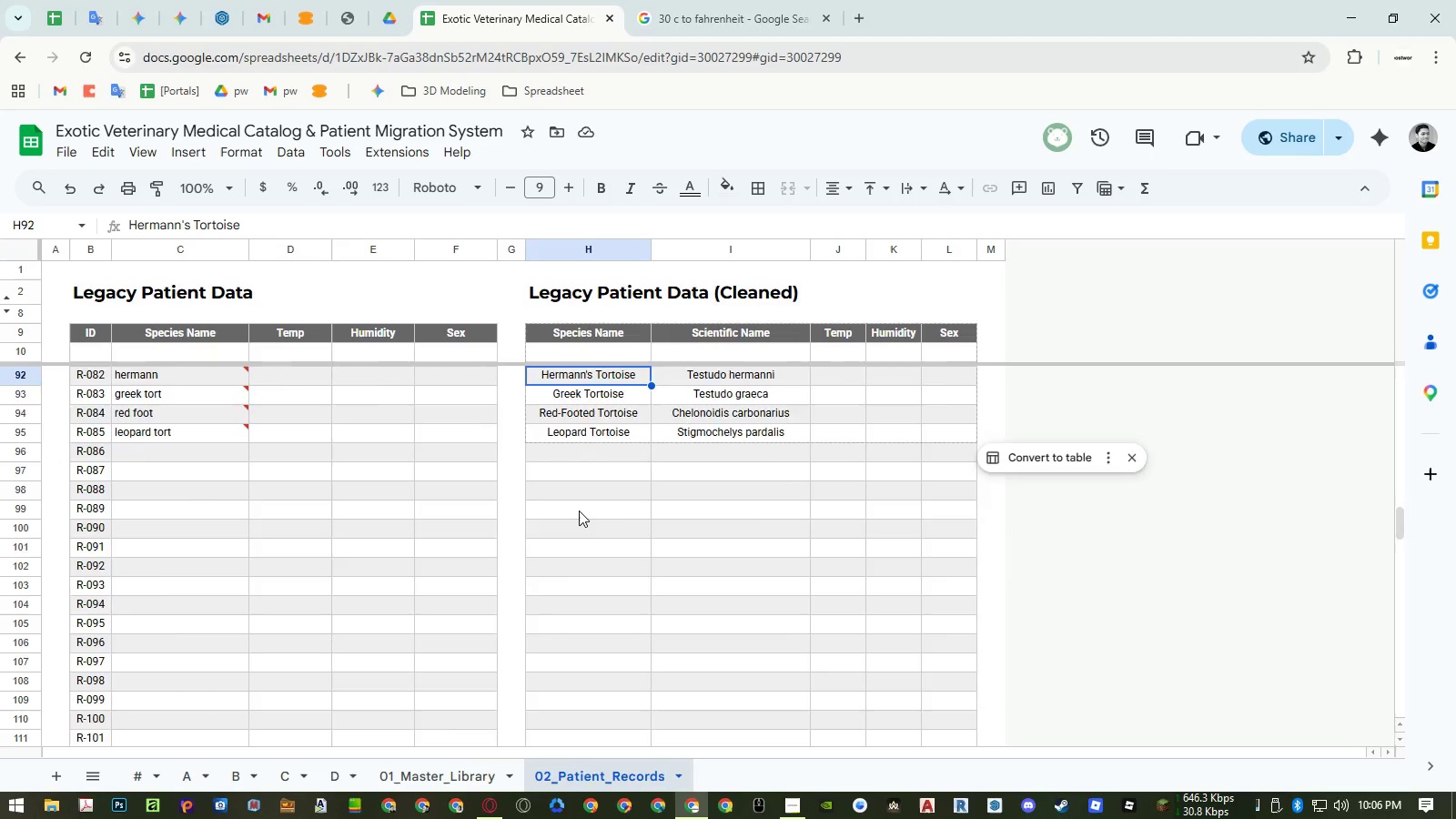 
scroll: coordinate [579, 511], scroll_direction: up, amount: 2.0
 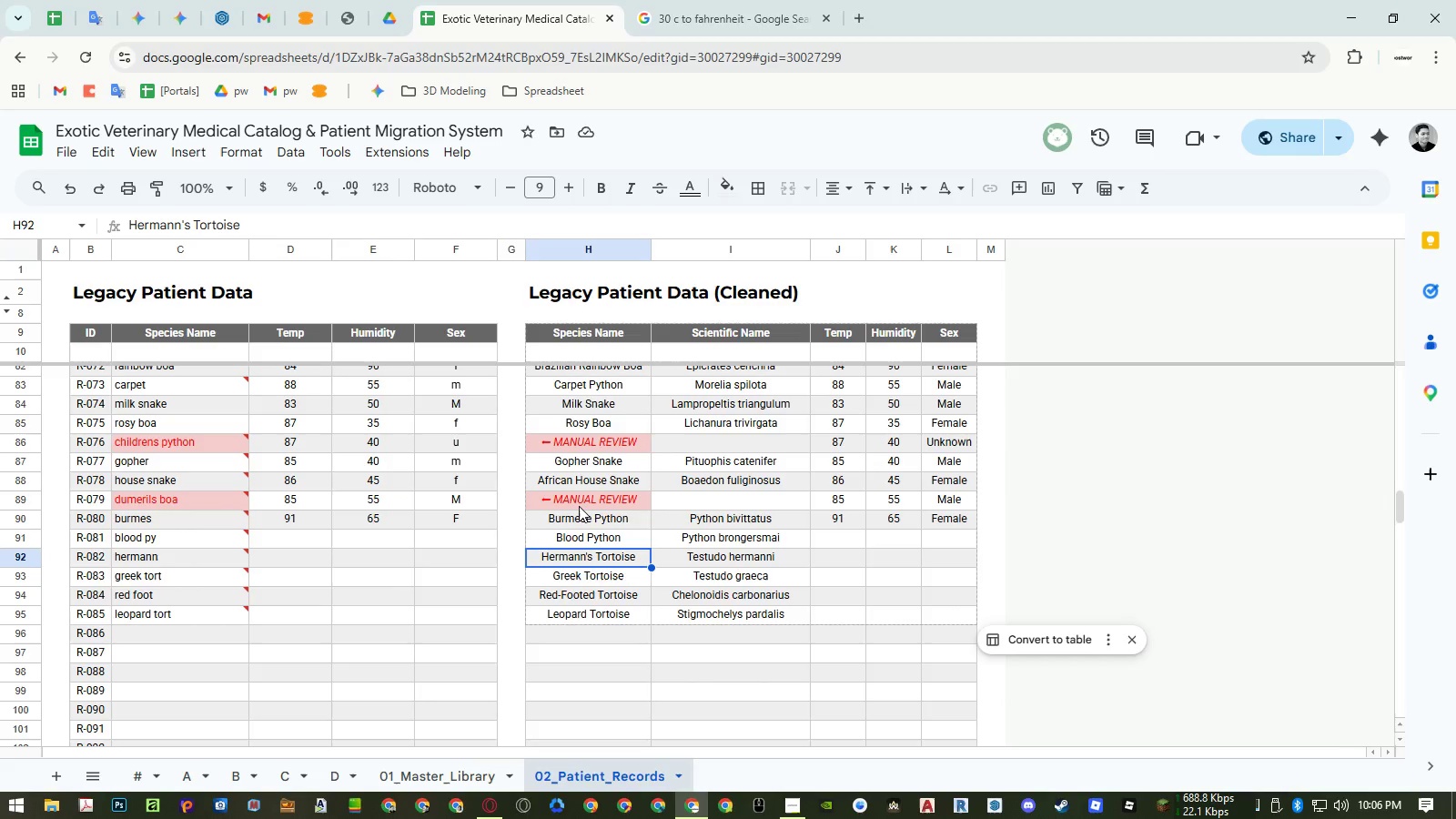 
wait(8.23)
 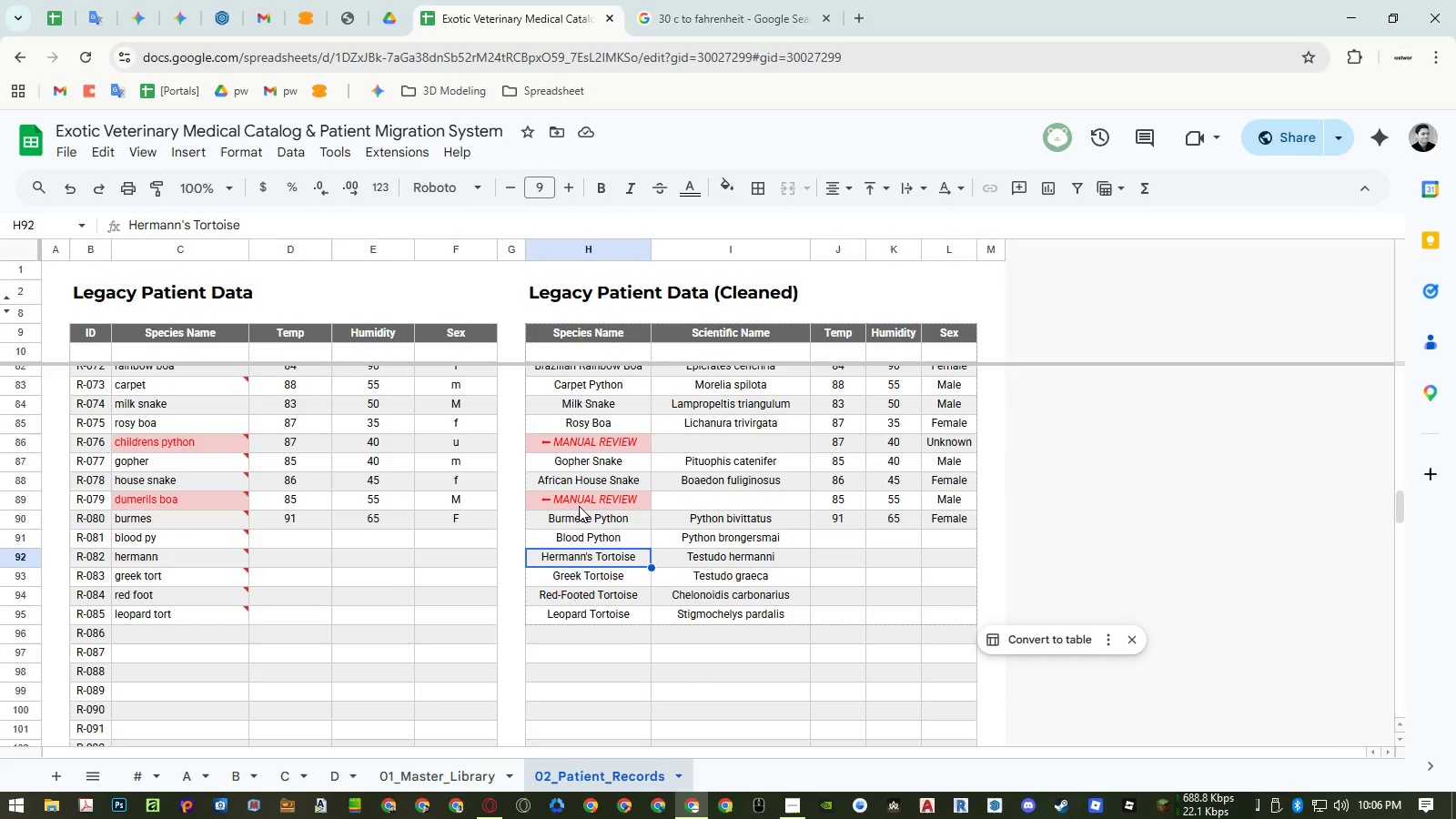 
scroll: coordinate [383, 538], scroll_direction: down, amount: 1.0
 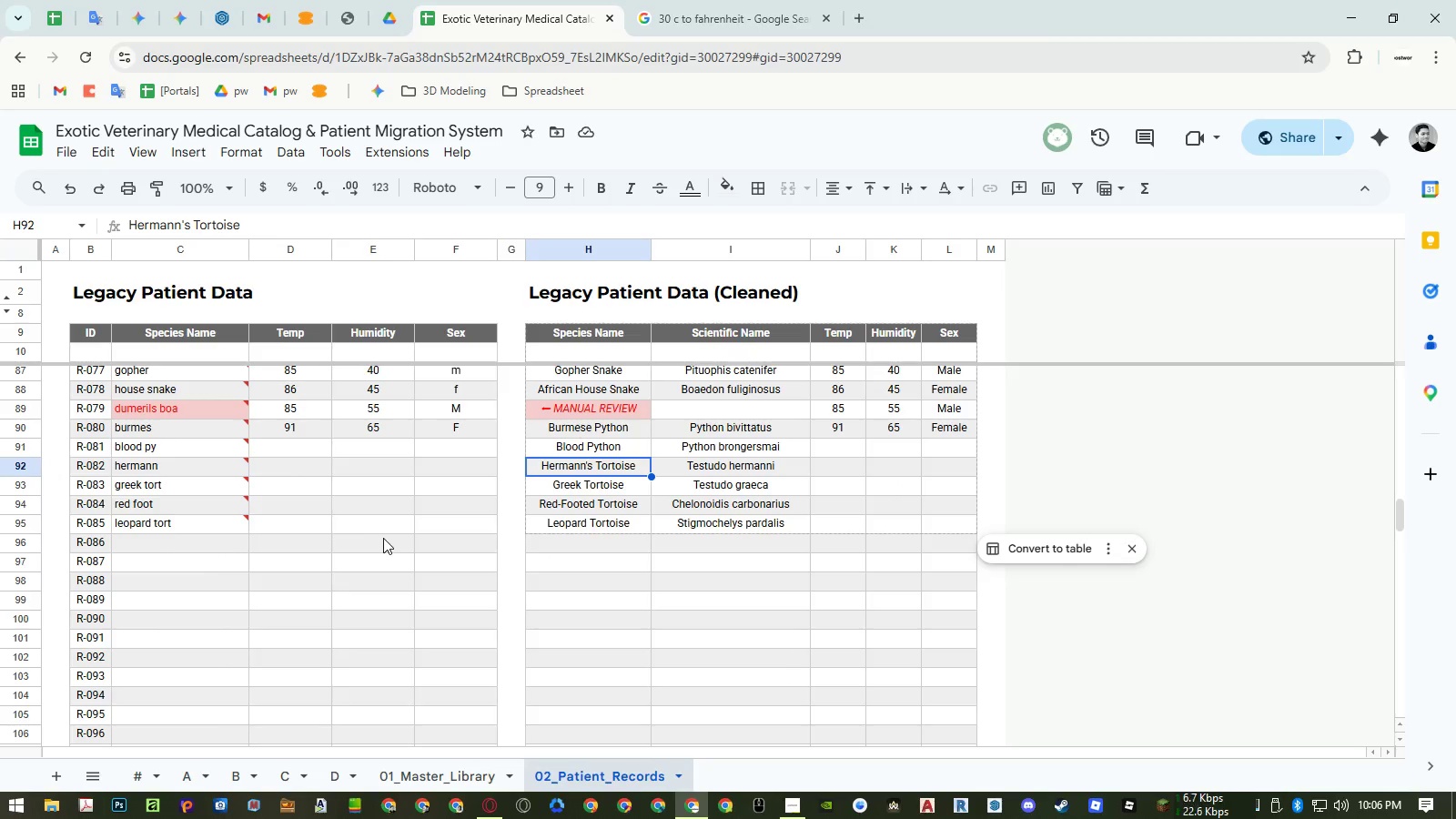 
wait(10.44)
 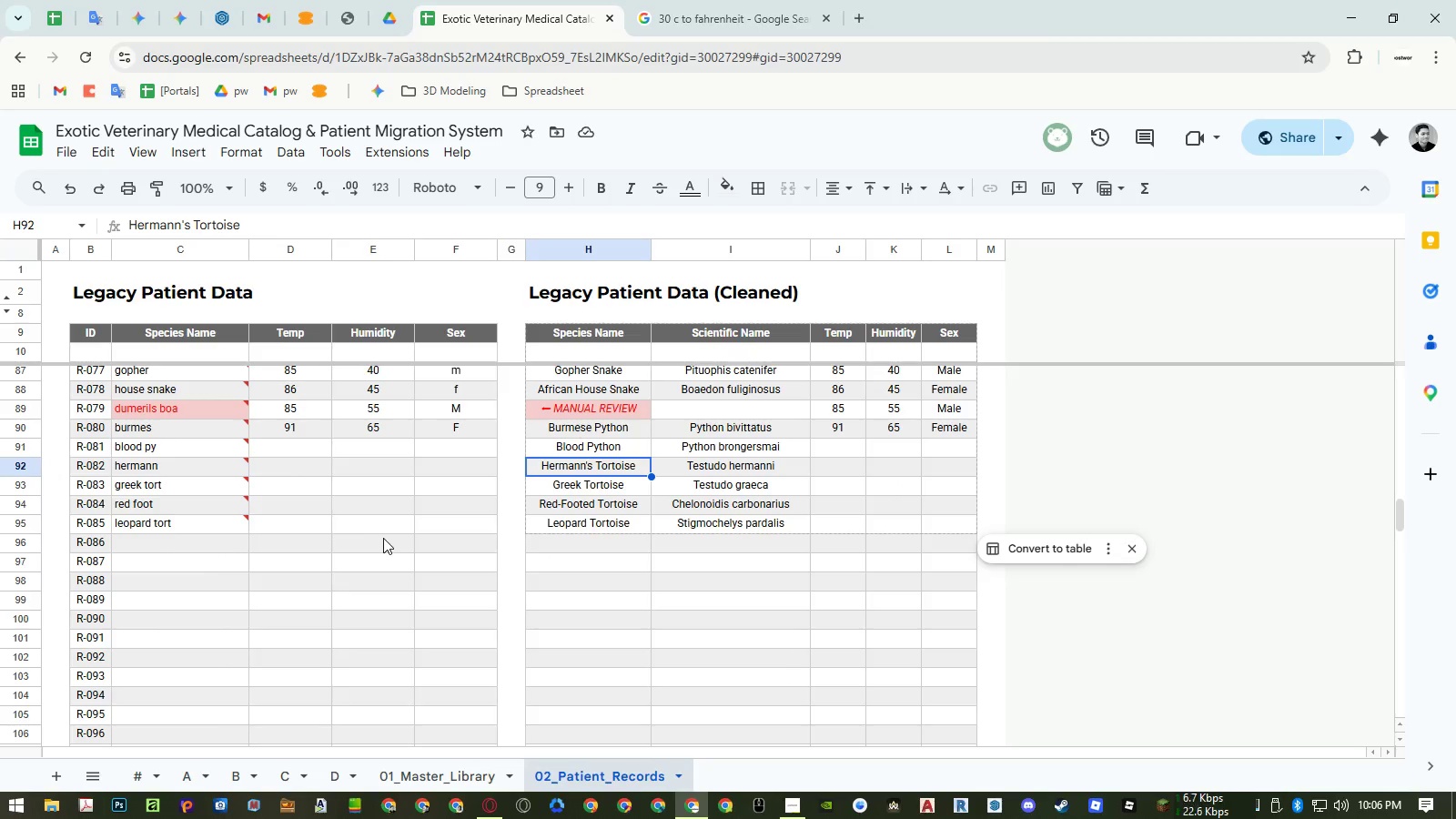 
left_click([304, 449])
 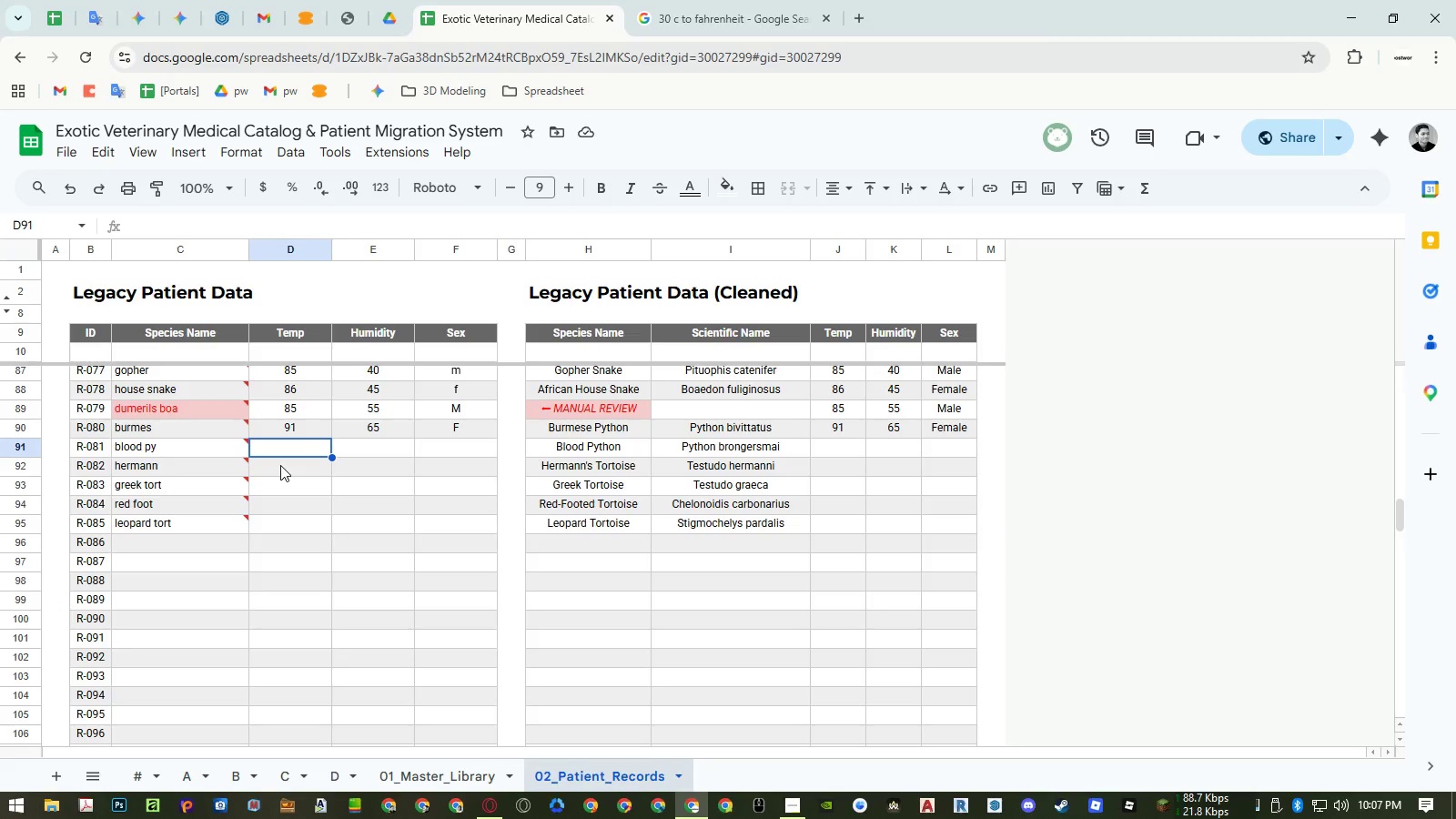 
key(Numpad8)
 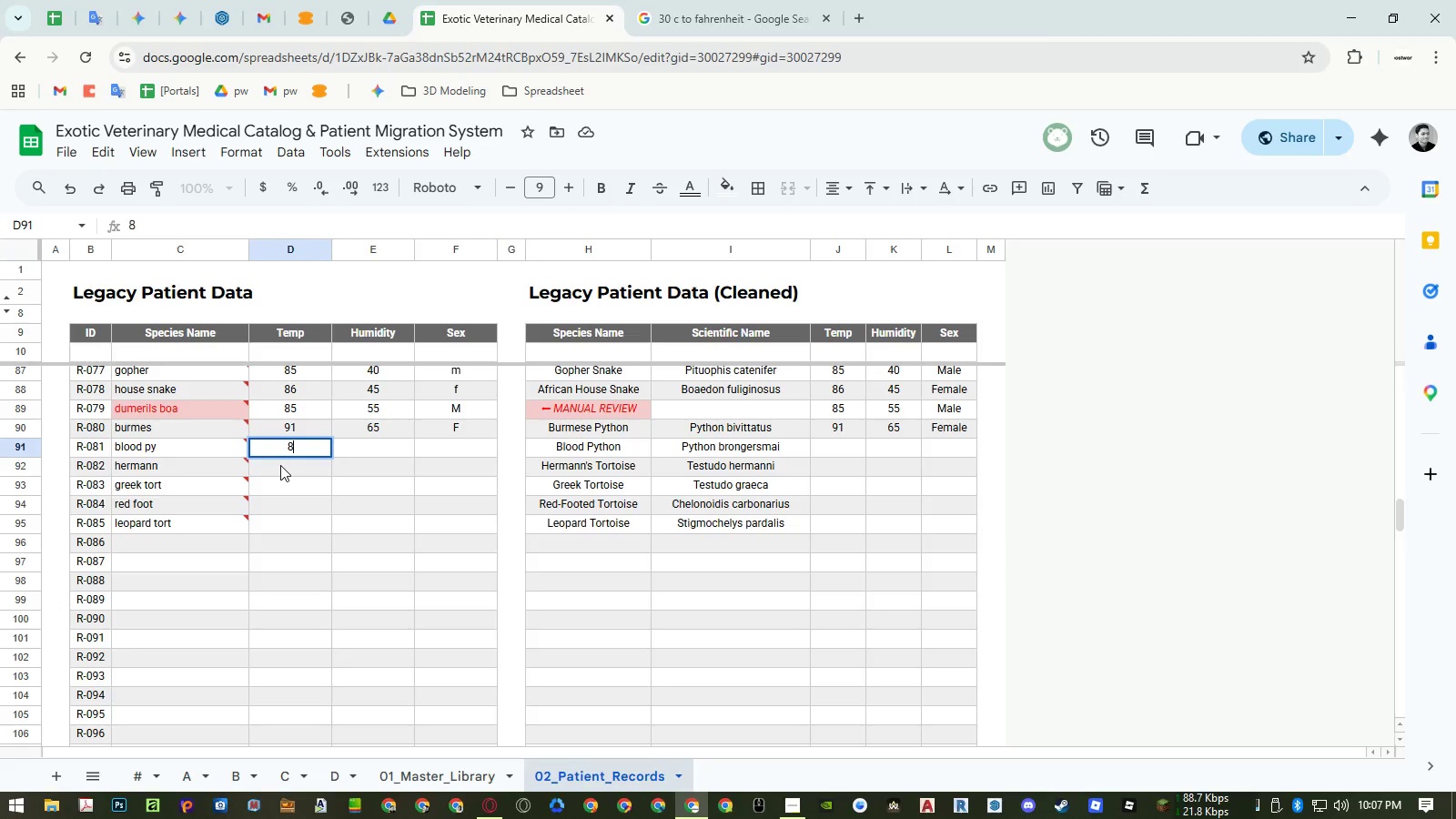 
key(Numpad4)
 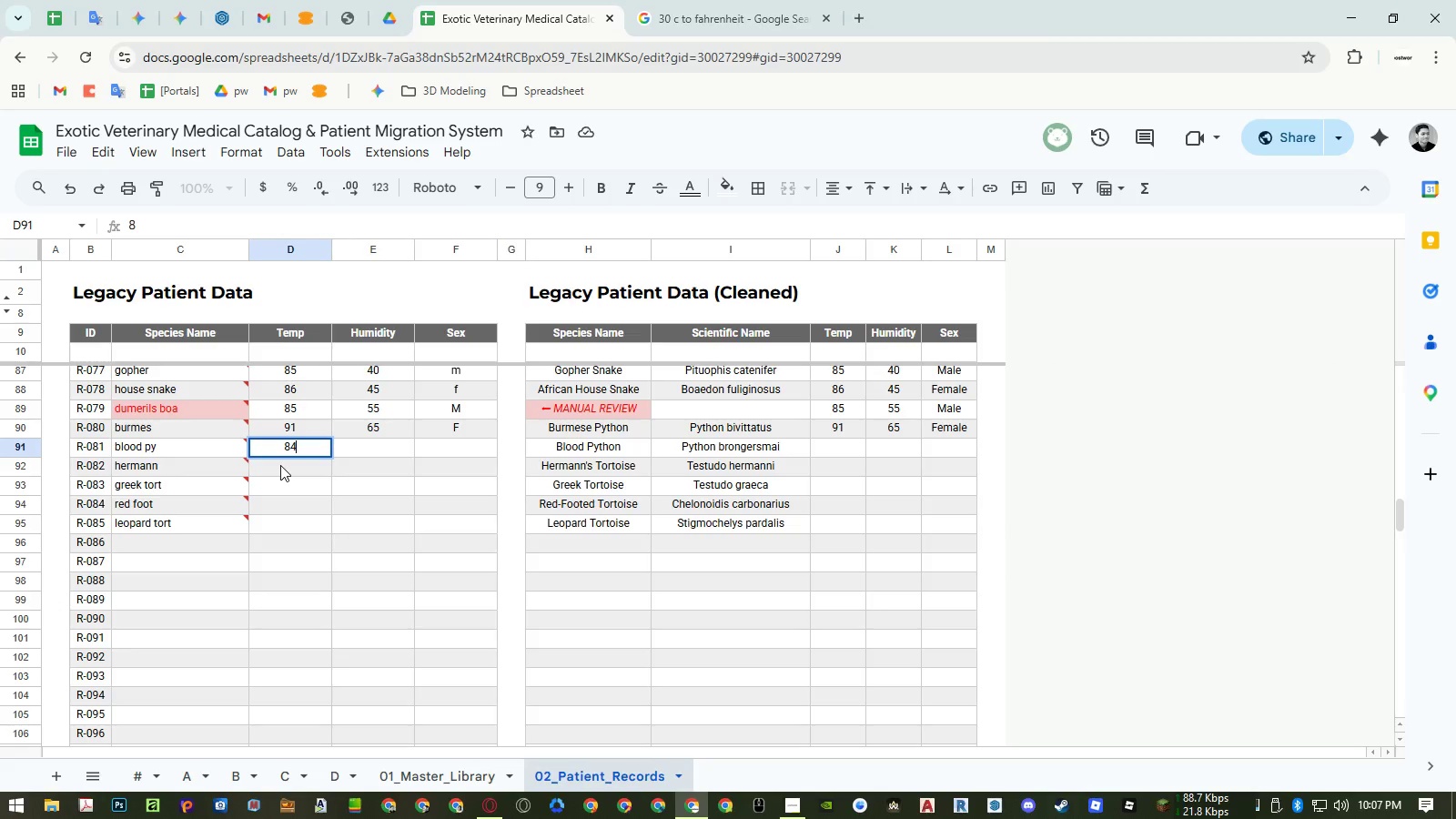 
key(NumpadEnter)
 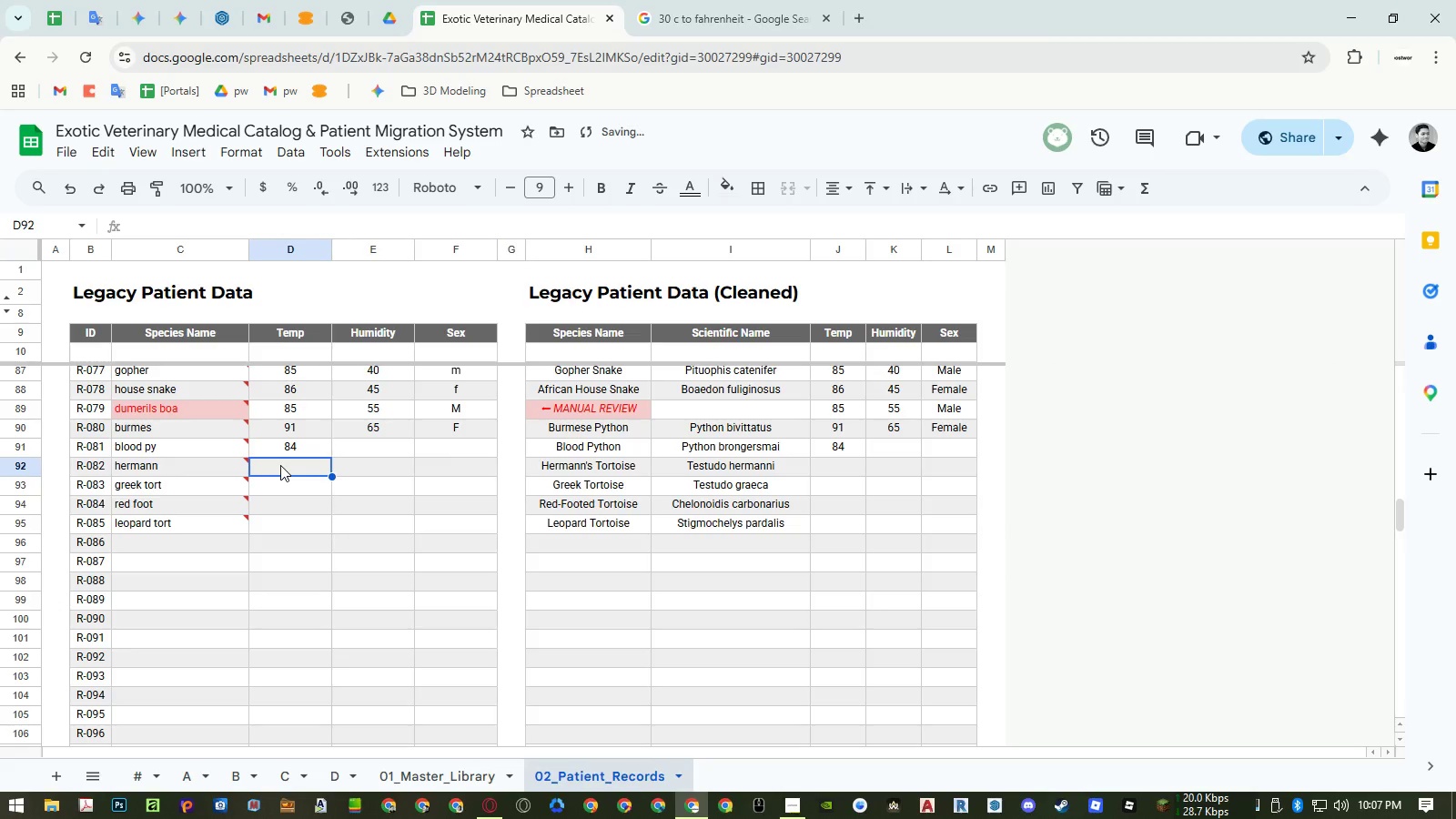 
key(Numpad9)
 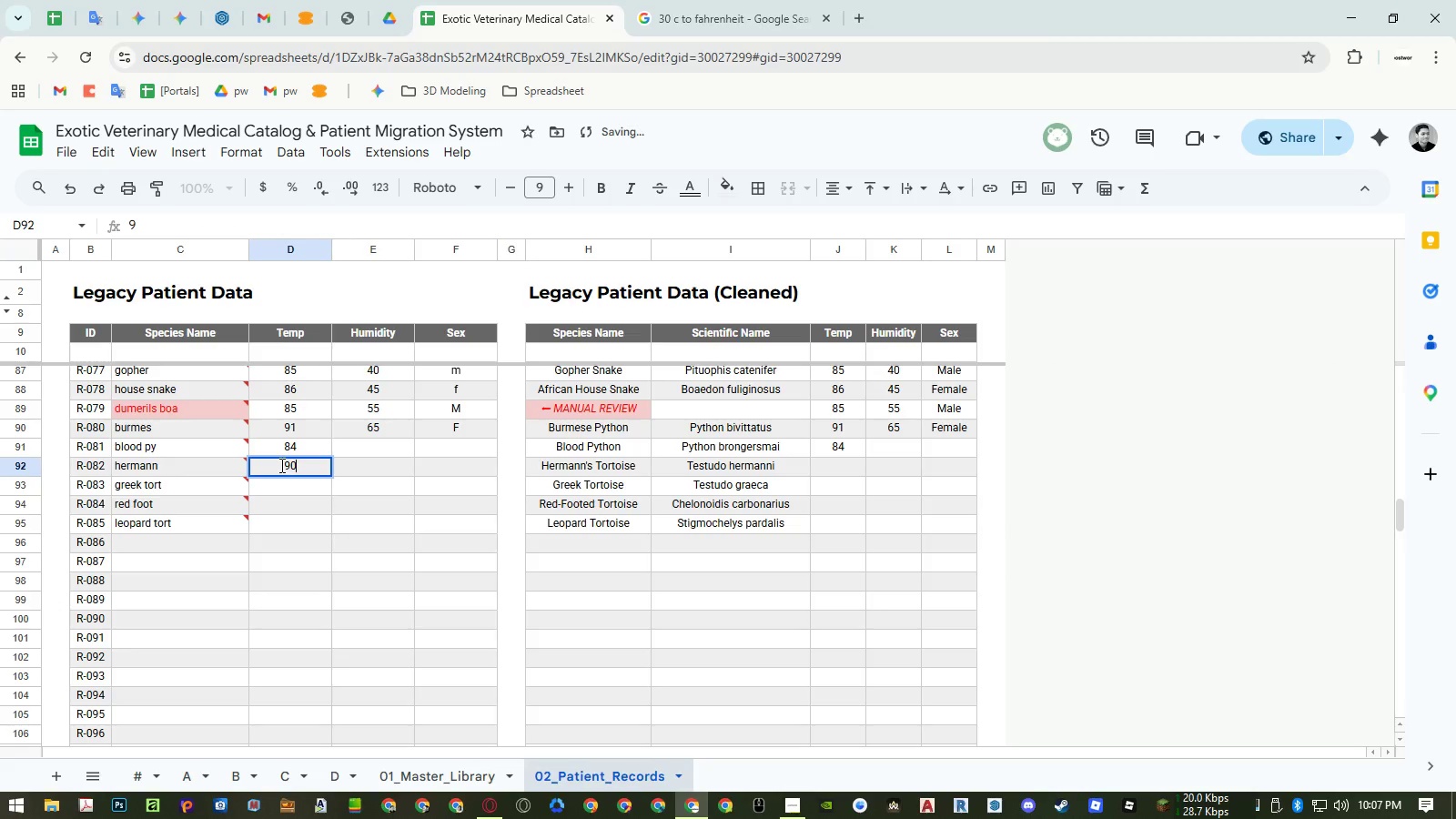 
key(Numpad0)
 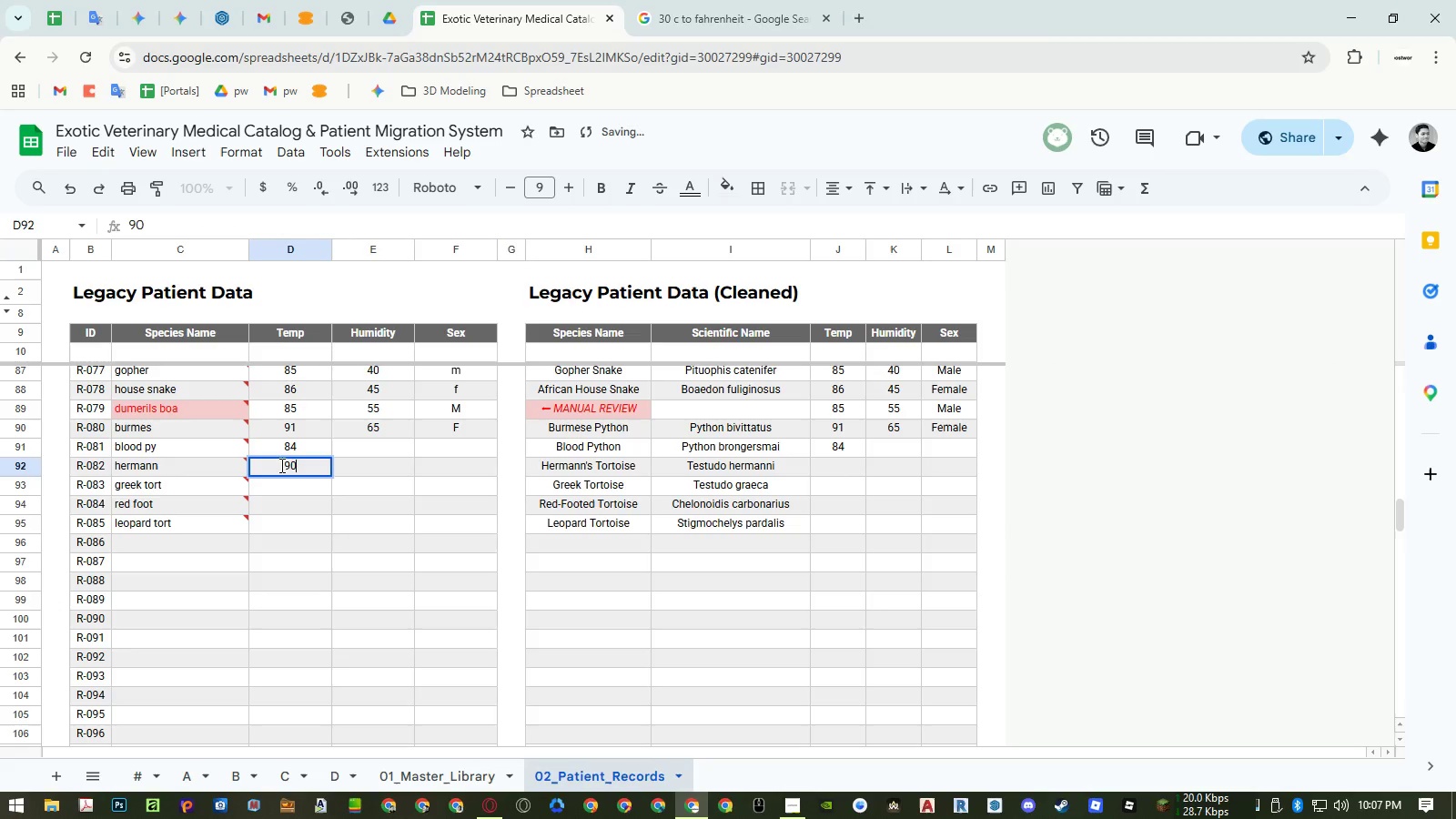 
key(NumpadEnter)
 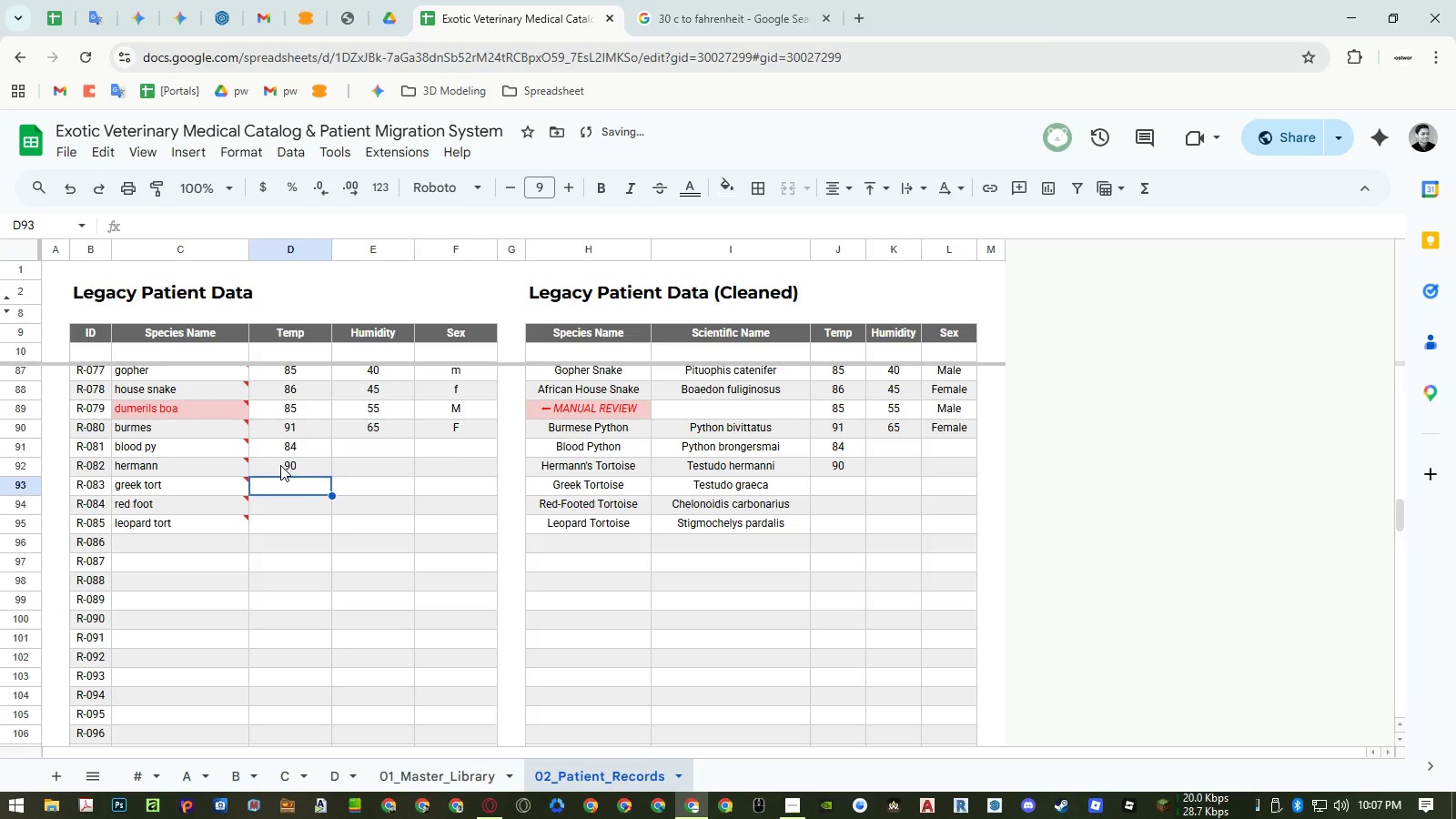 
key(Numpad9)
 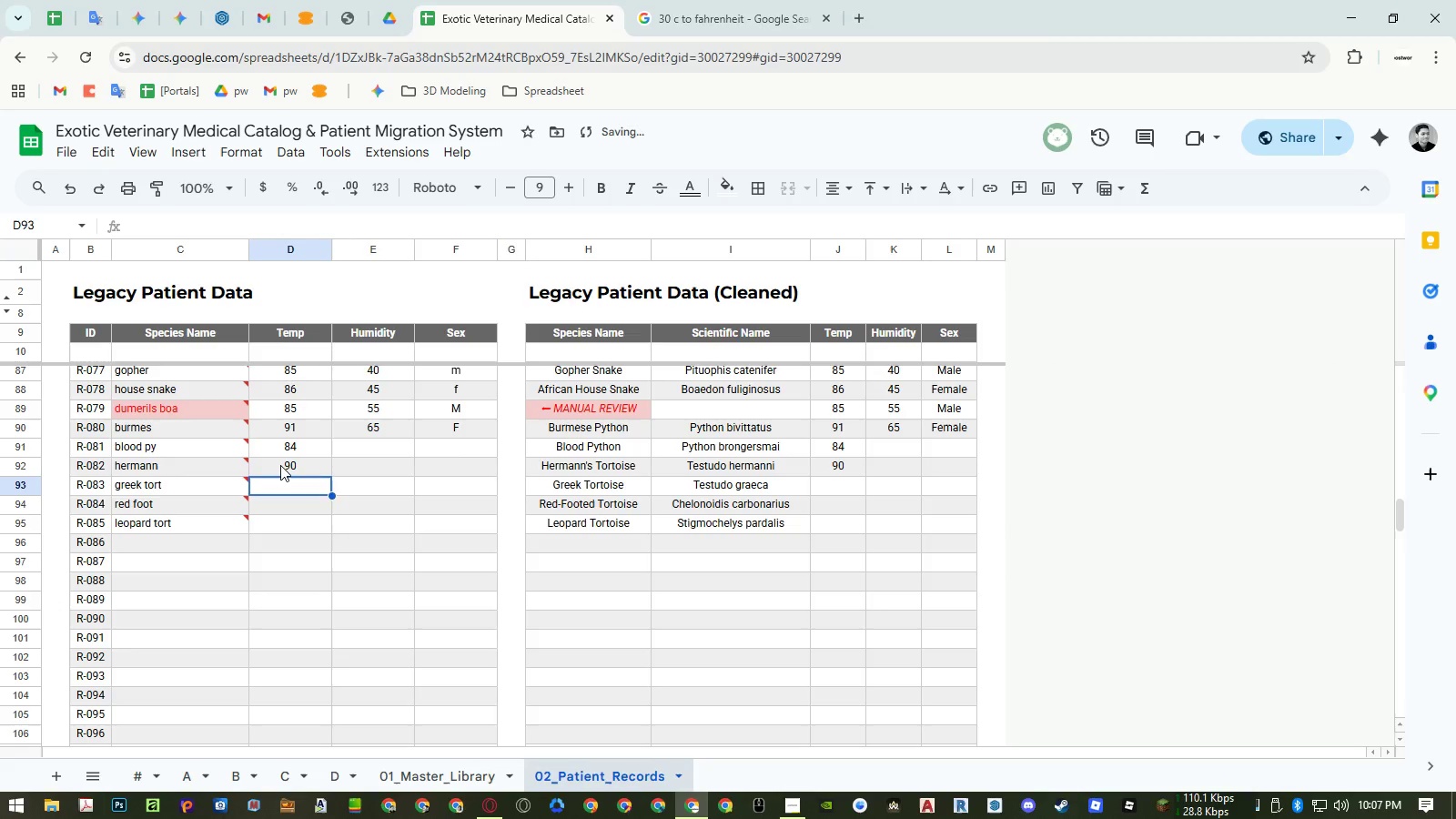 
key(Numpad0)
 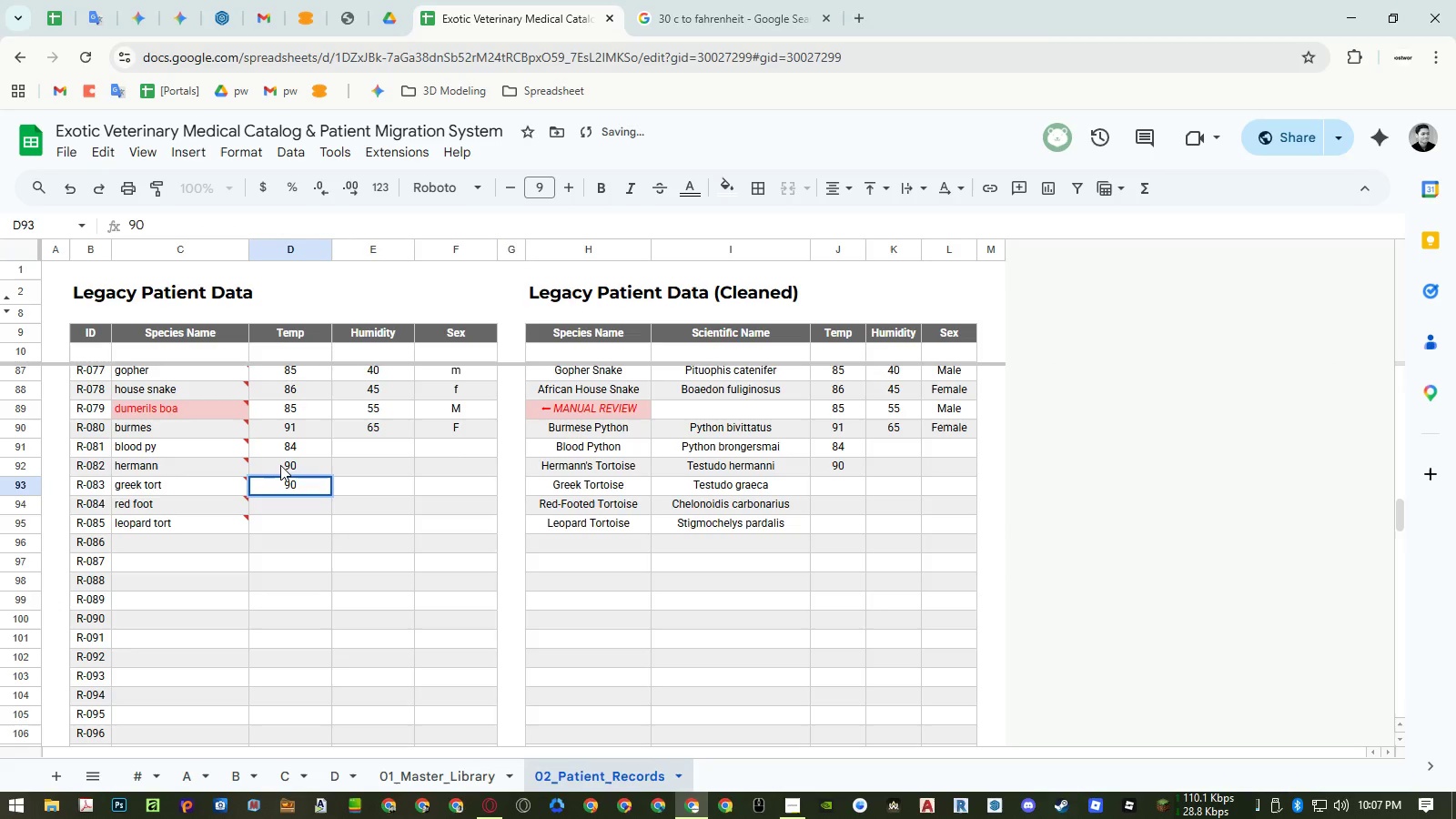 
key(NumpadEnter)
 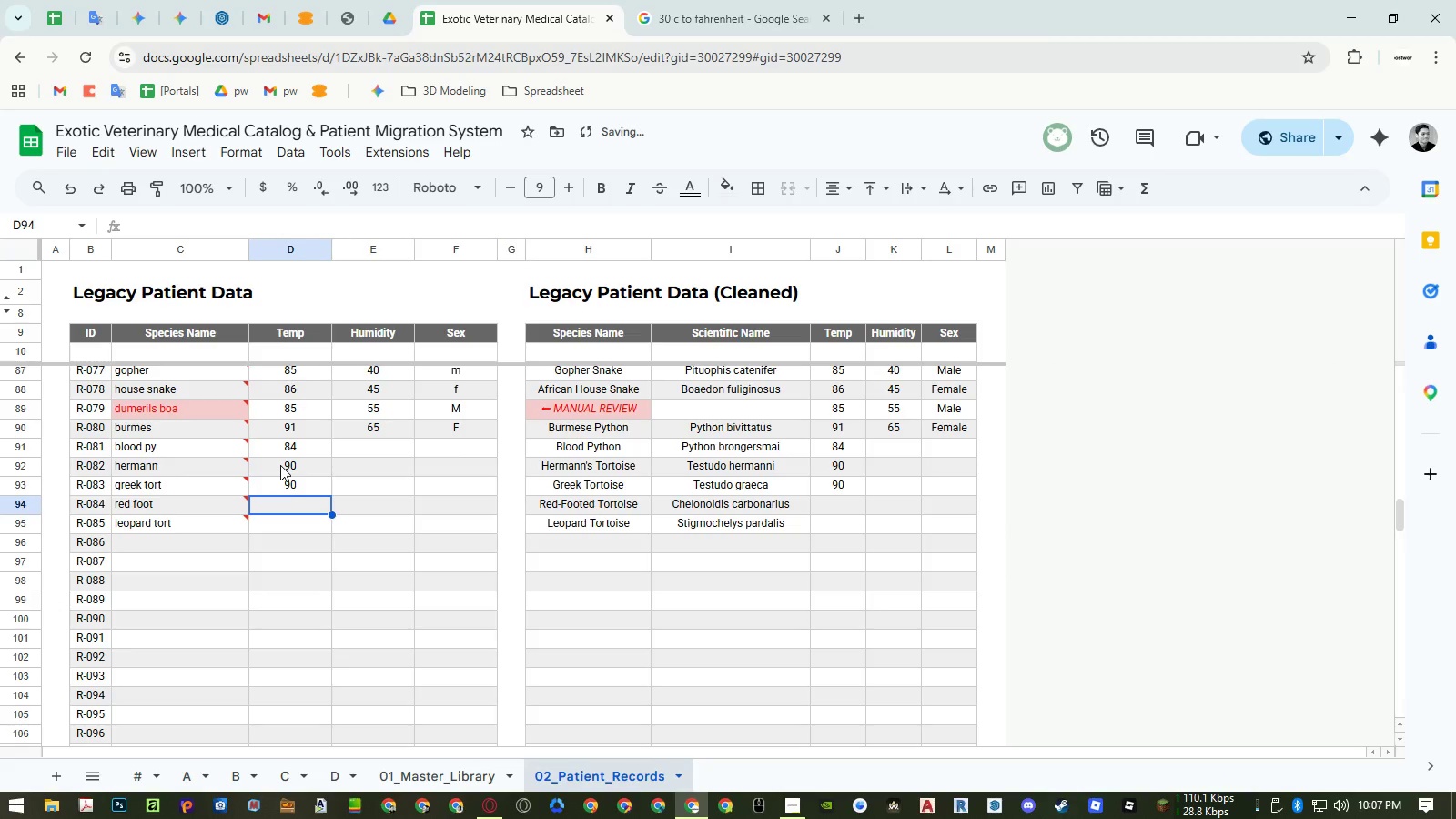 
key(Numpad8)
 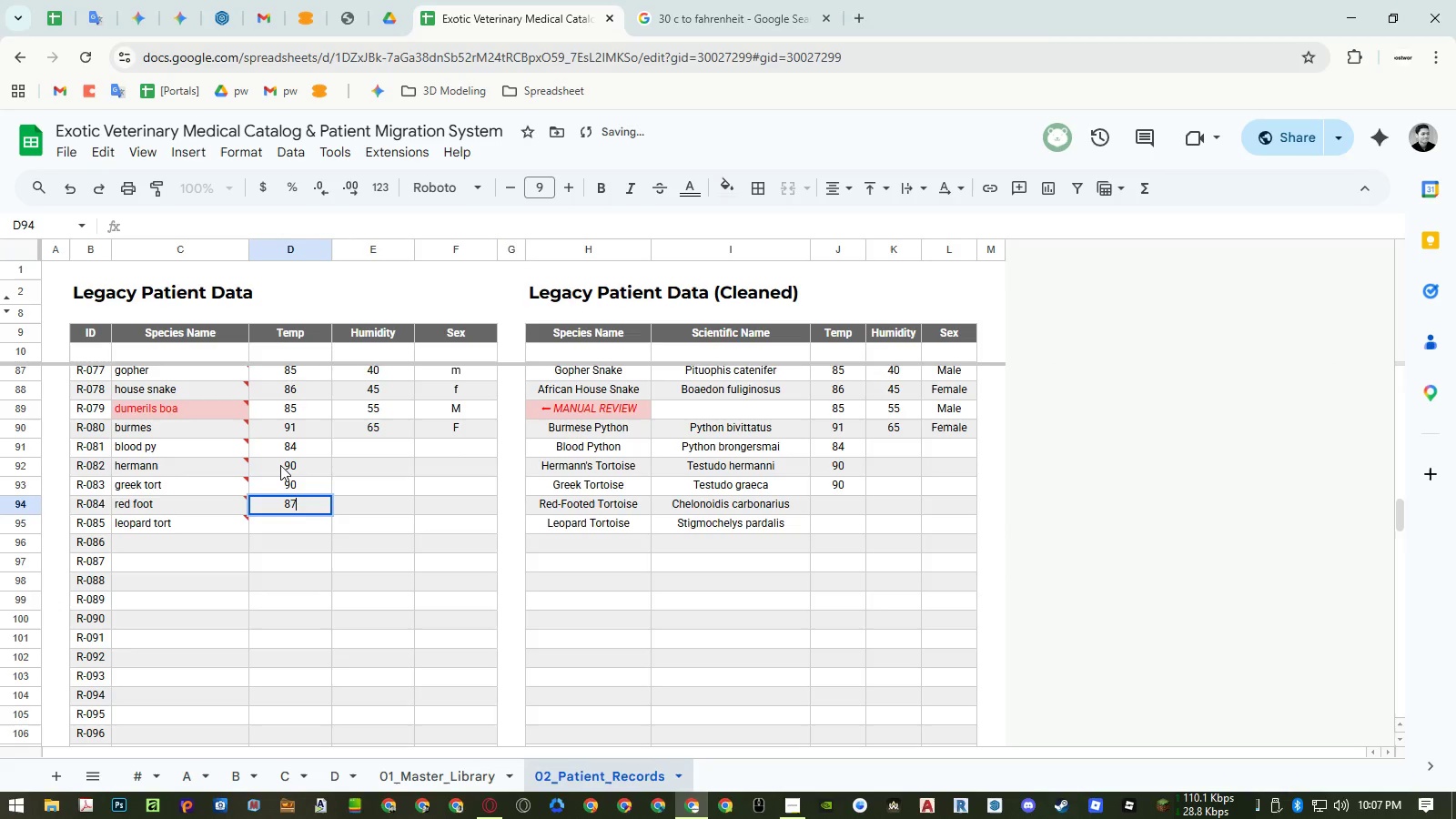 
key(Numpad7)
 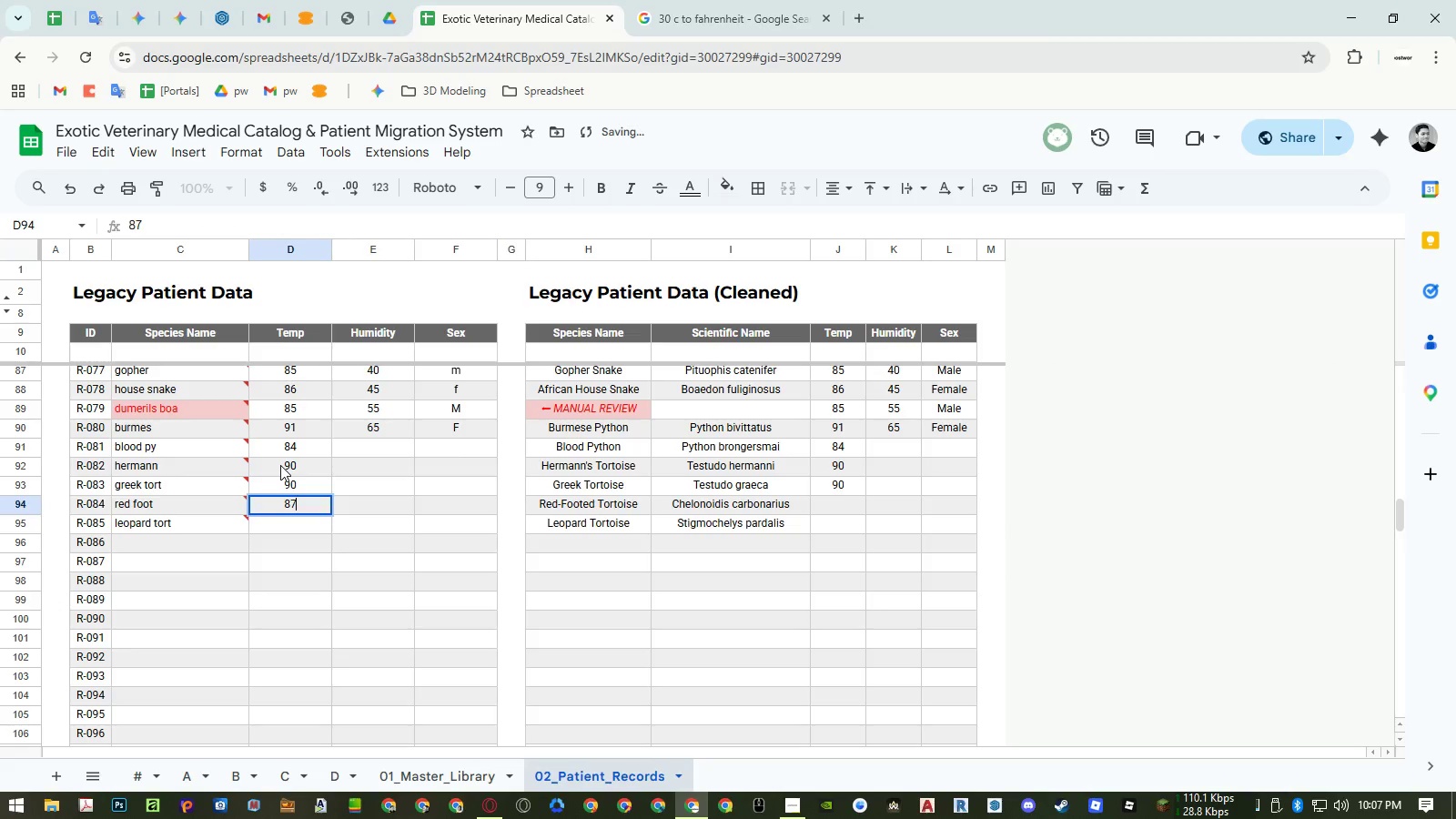 
key(NumpadEnter)
 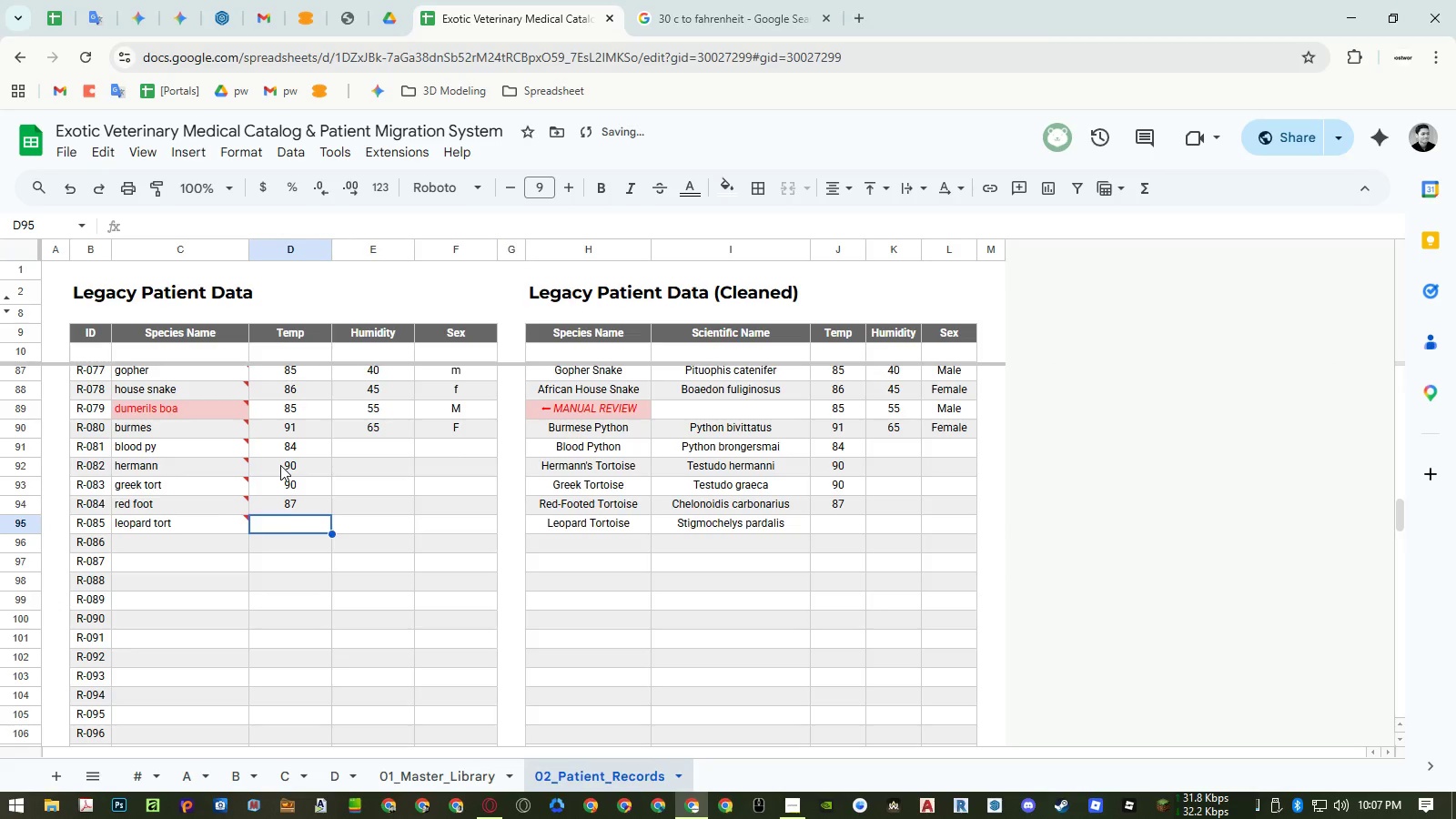 
key(Numpad9)
 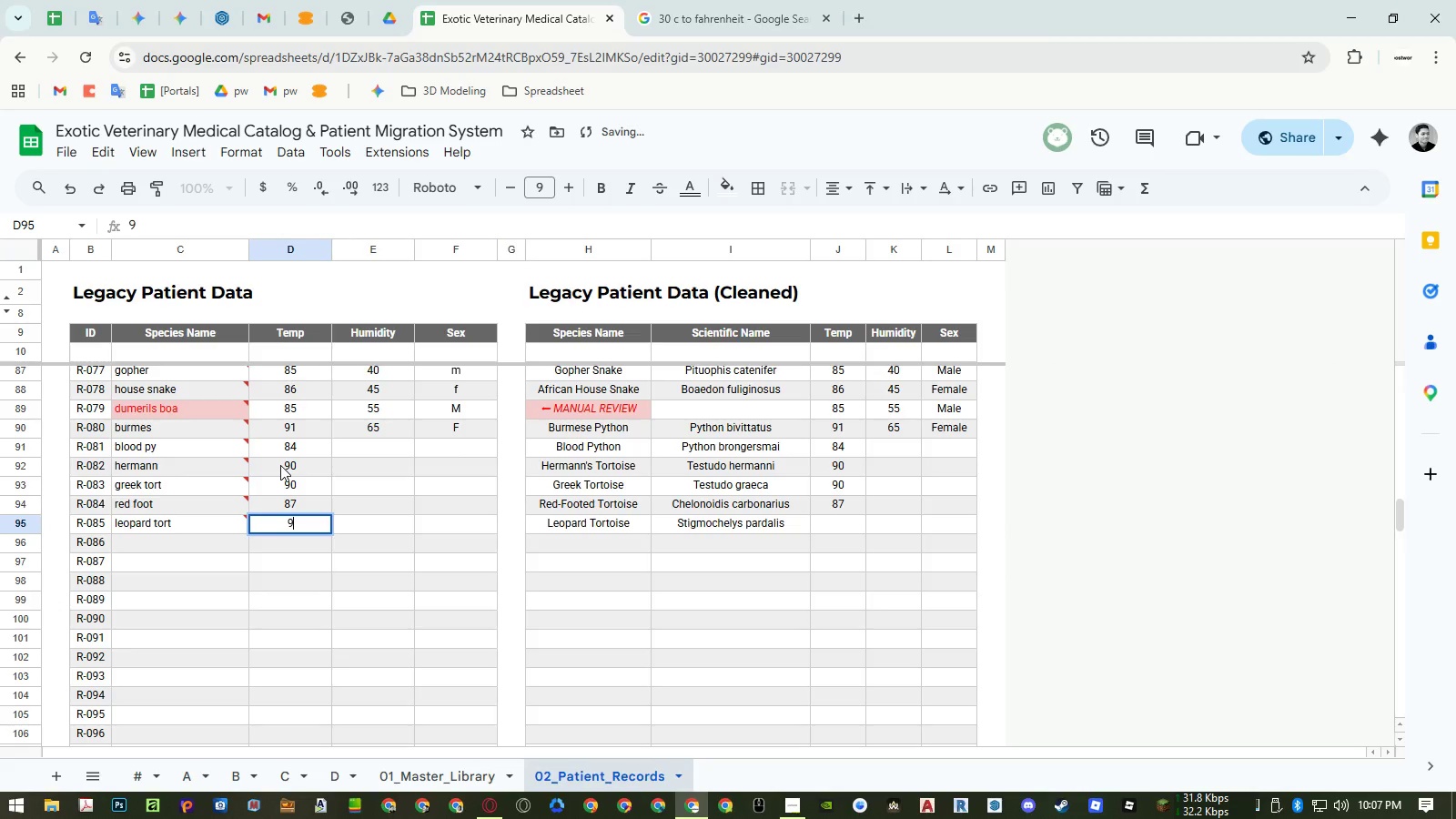 
key(Numpad2)
 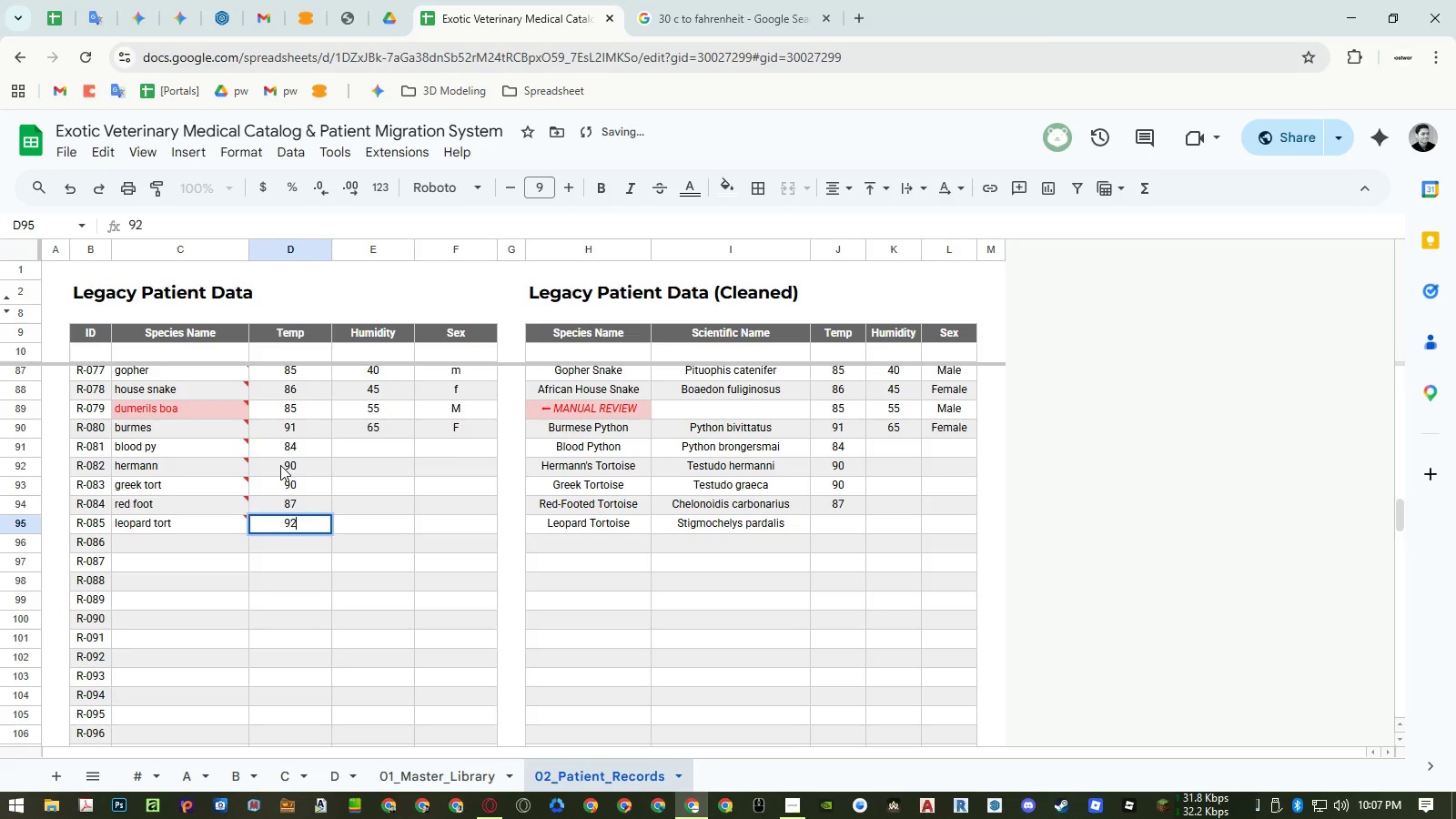 
key(NumpadEnter)
 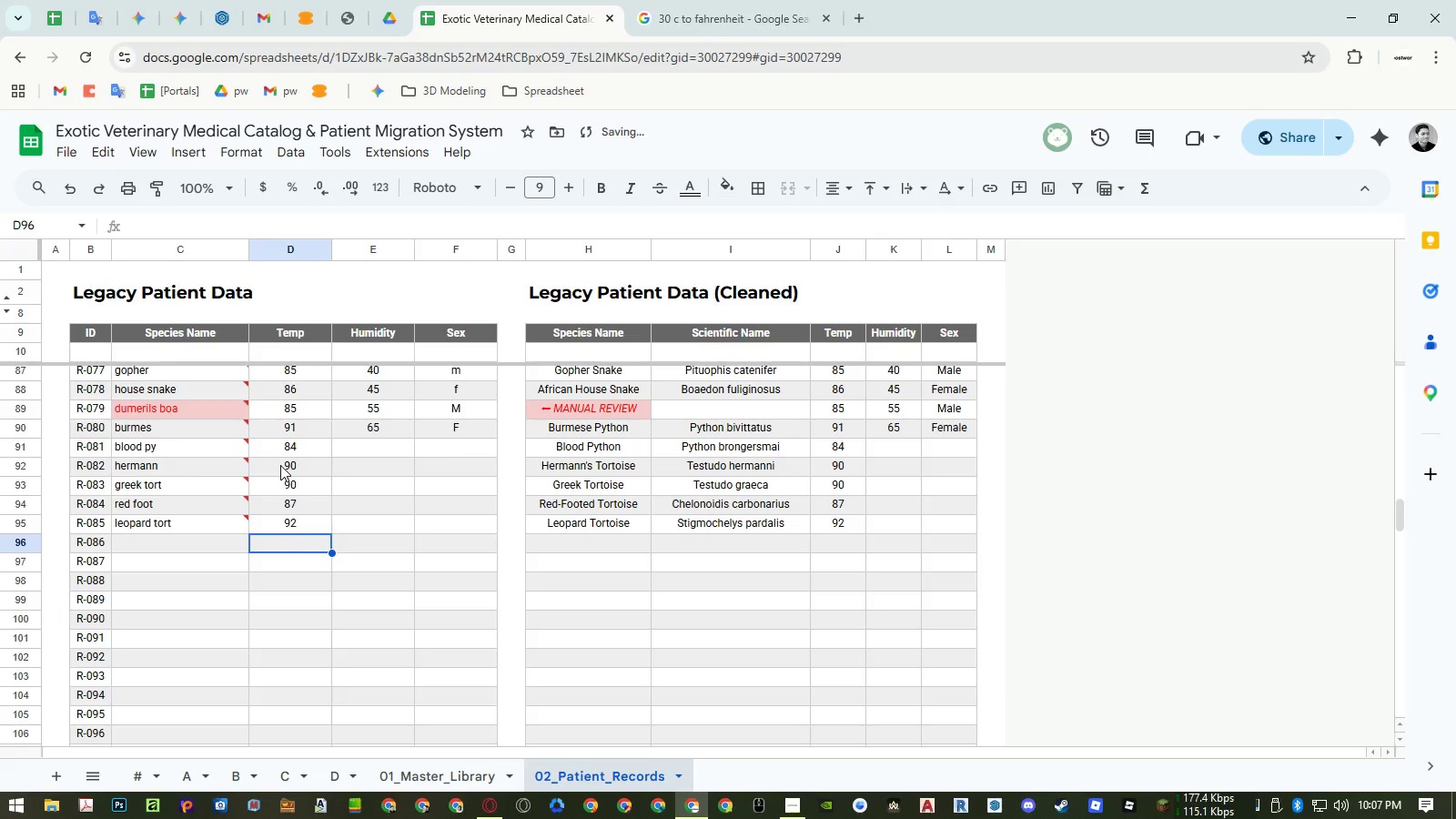 
key(ArrowRight)
 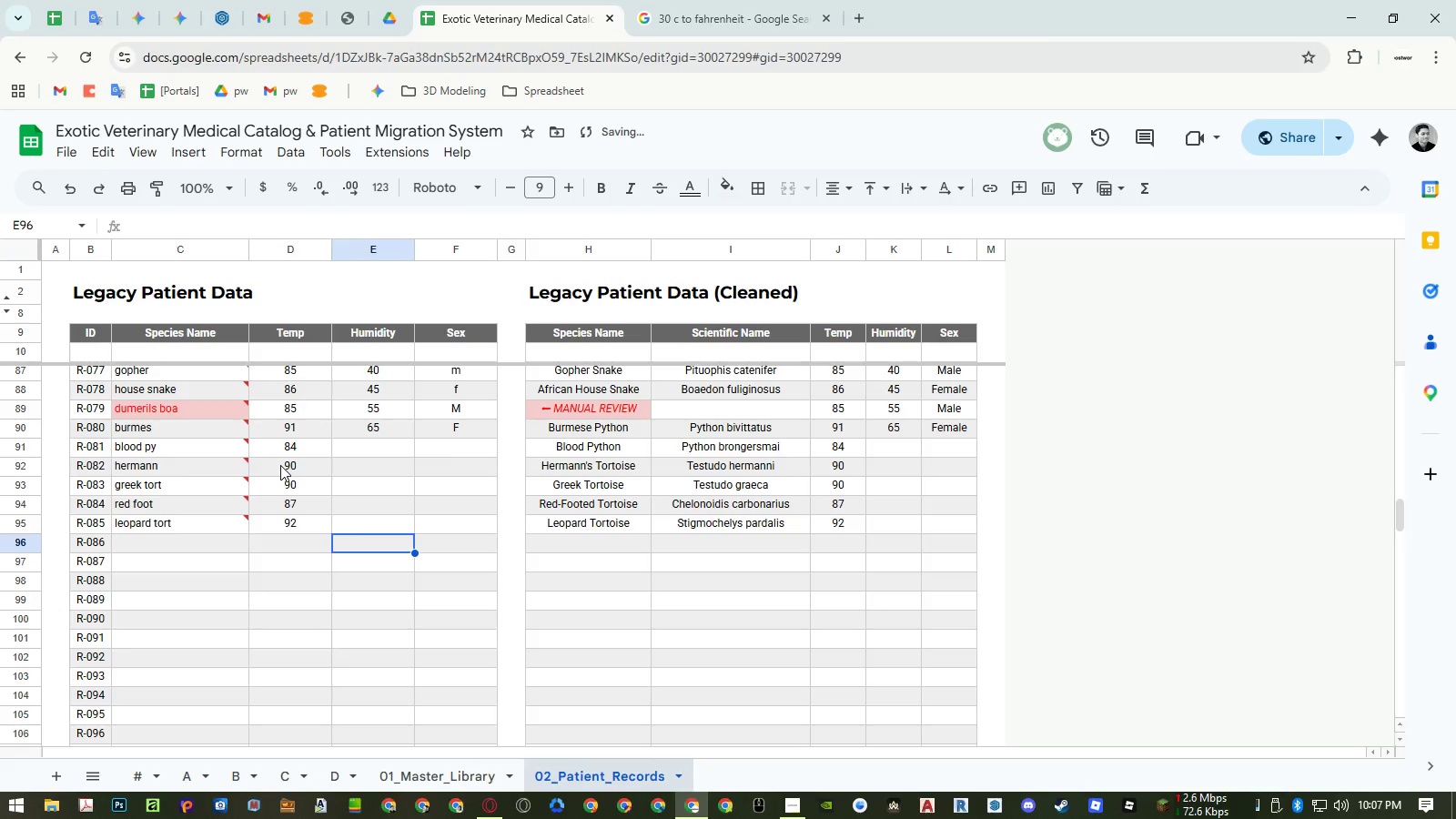 
key(Control+ControlRight)
 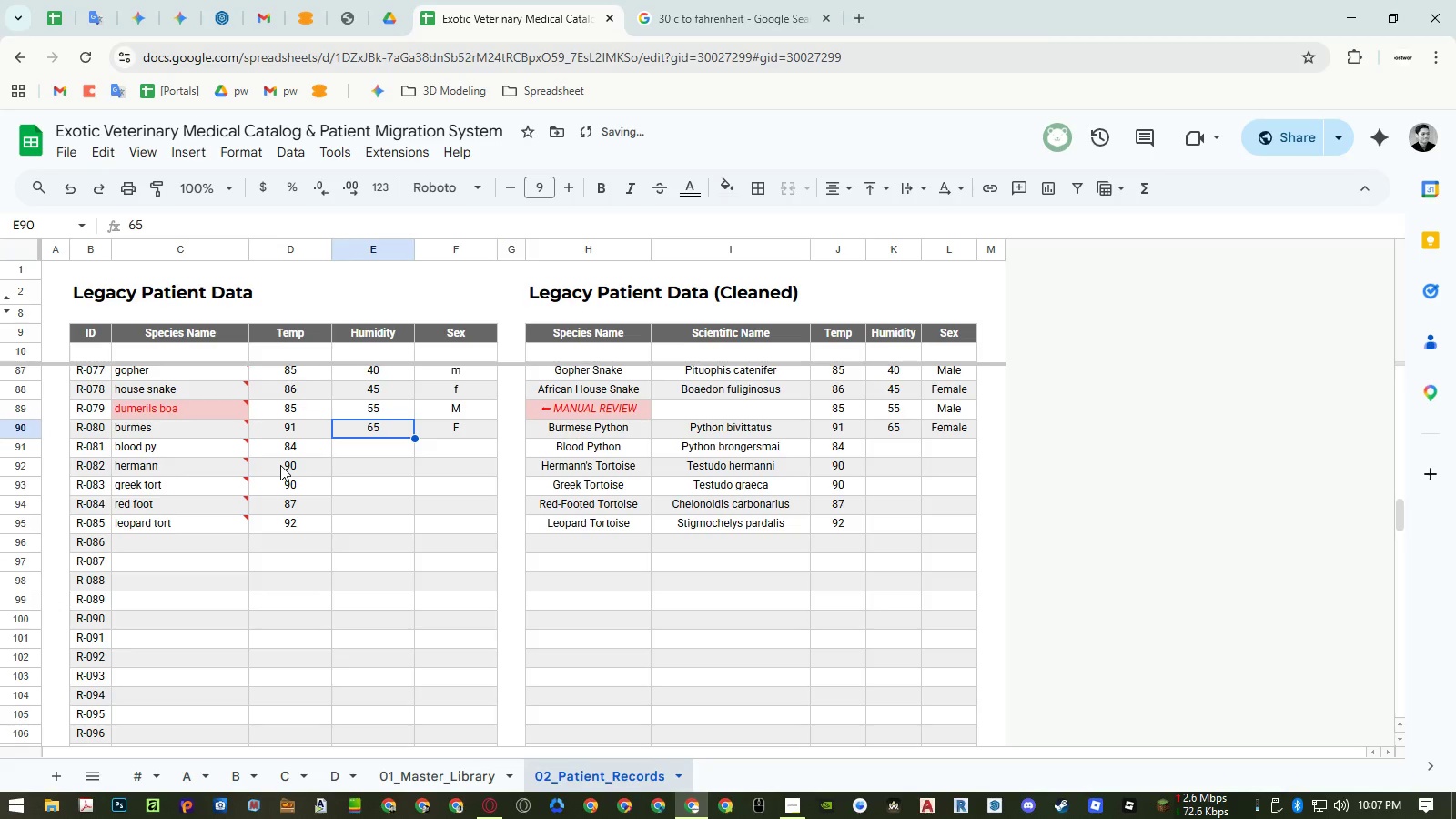 
key(Control+ArrowUp)
 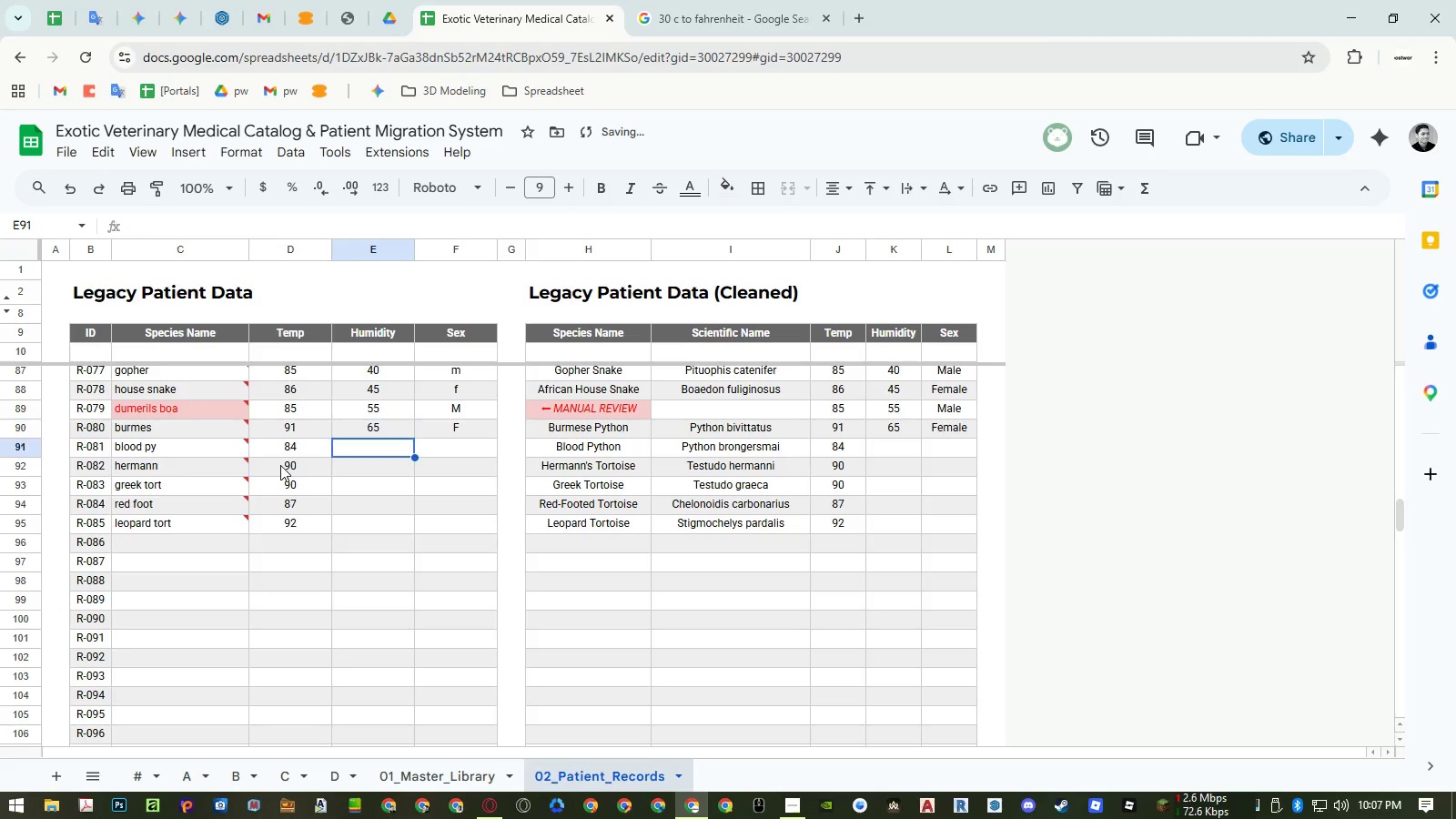 
key(ArrowDown)
 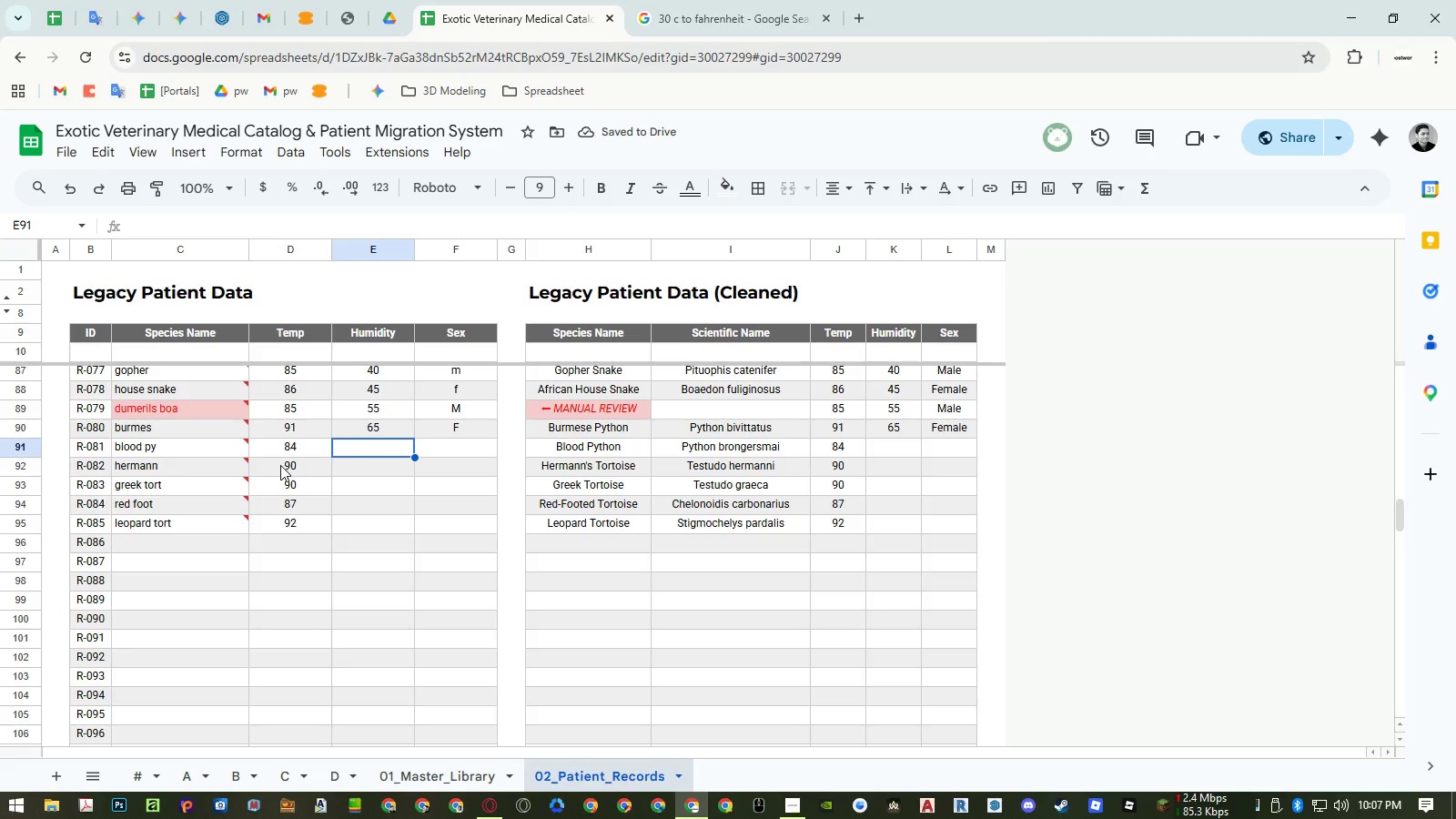 
key(Numpad6)
 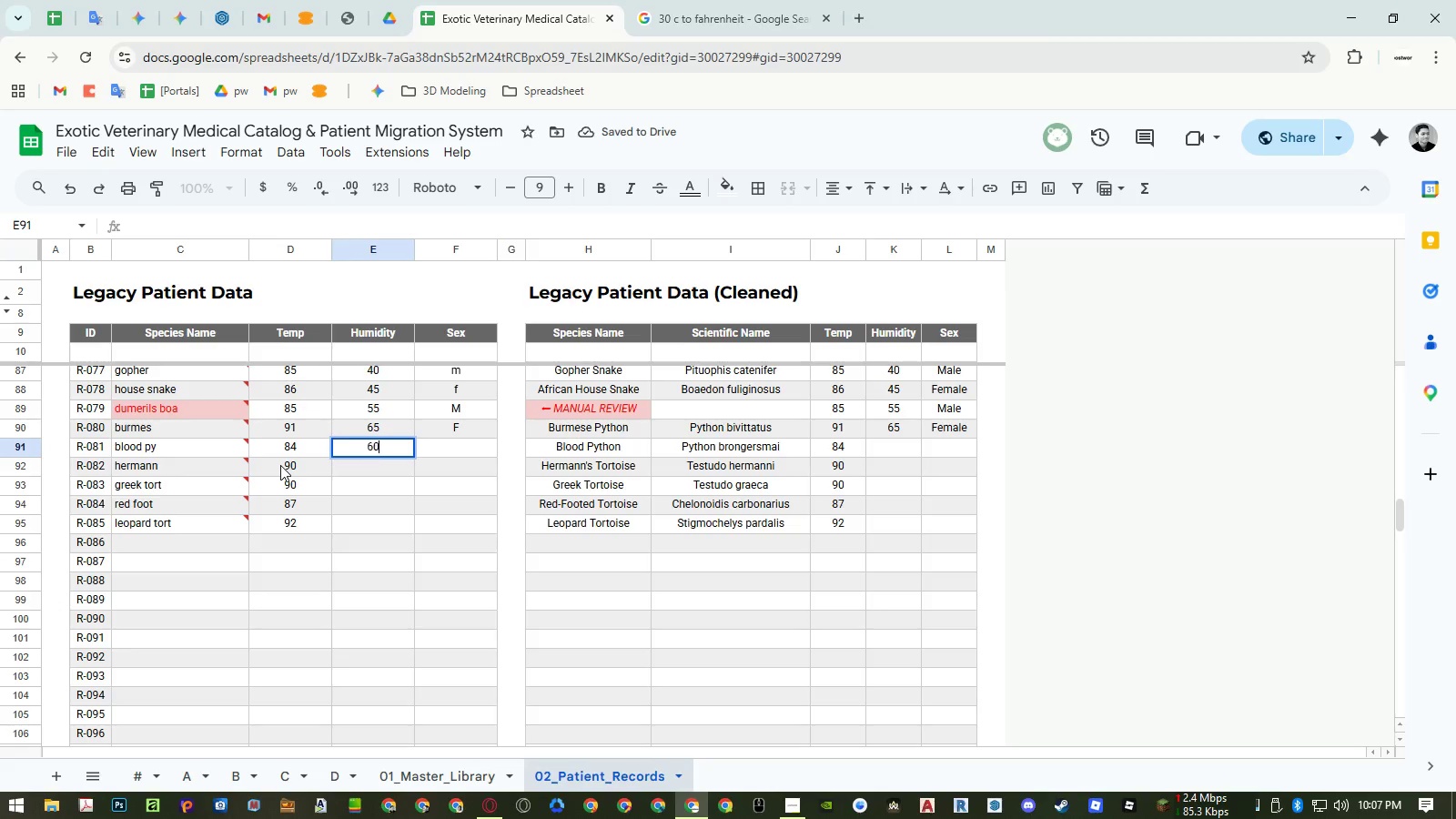 
key(Numpad0)
 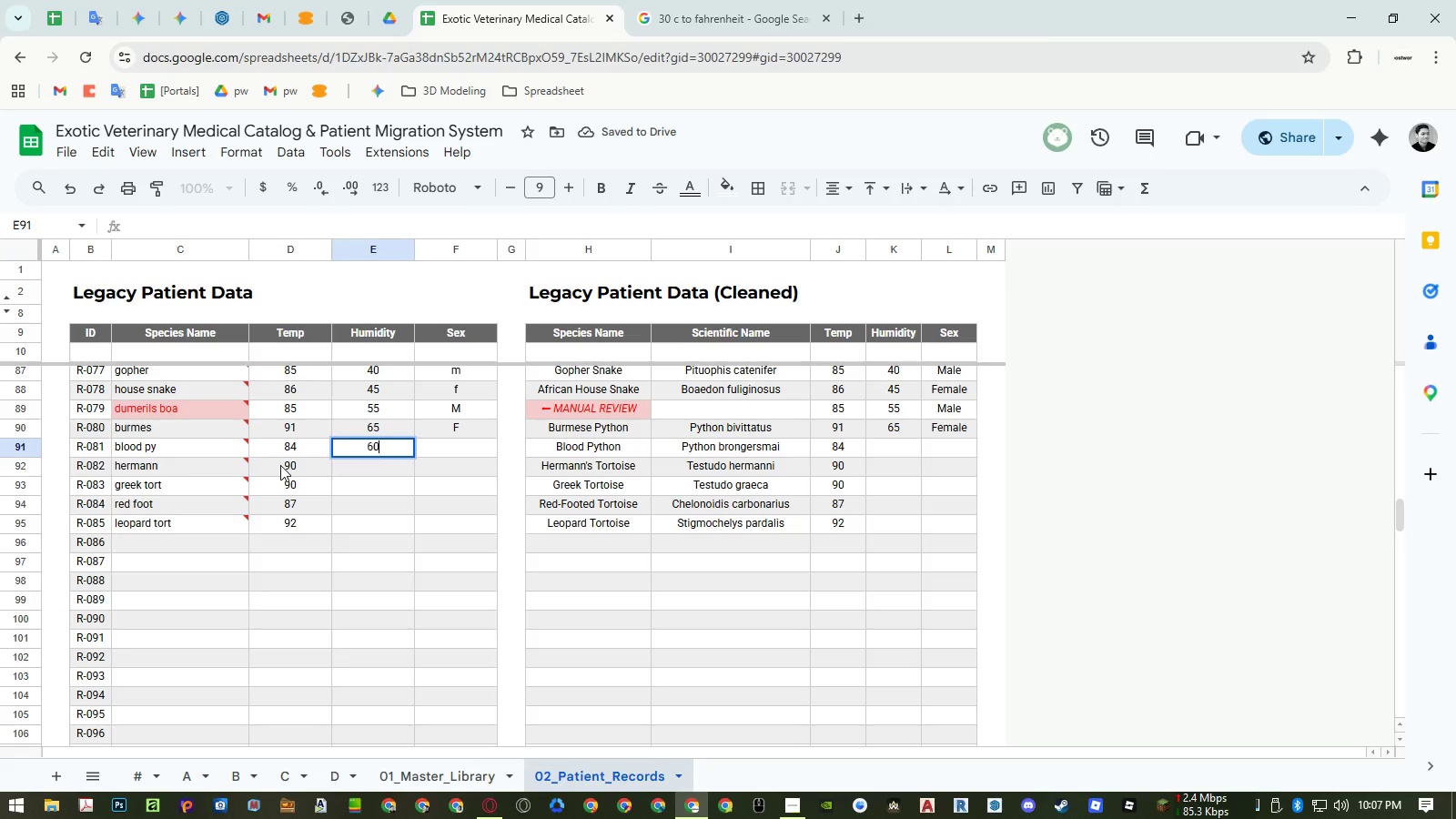 
key(NumpadEnter)
 